 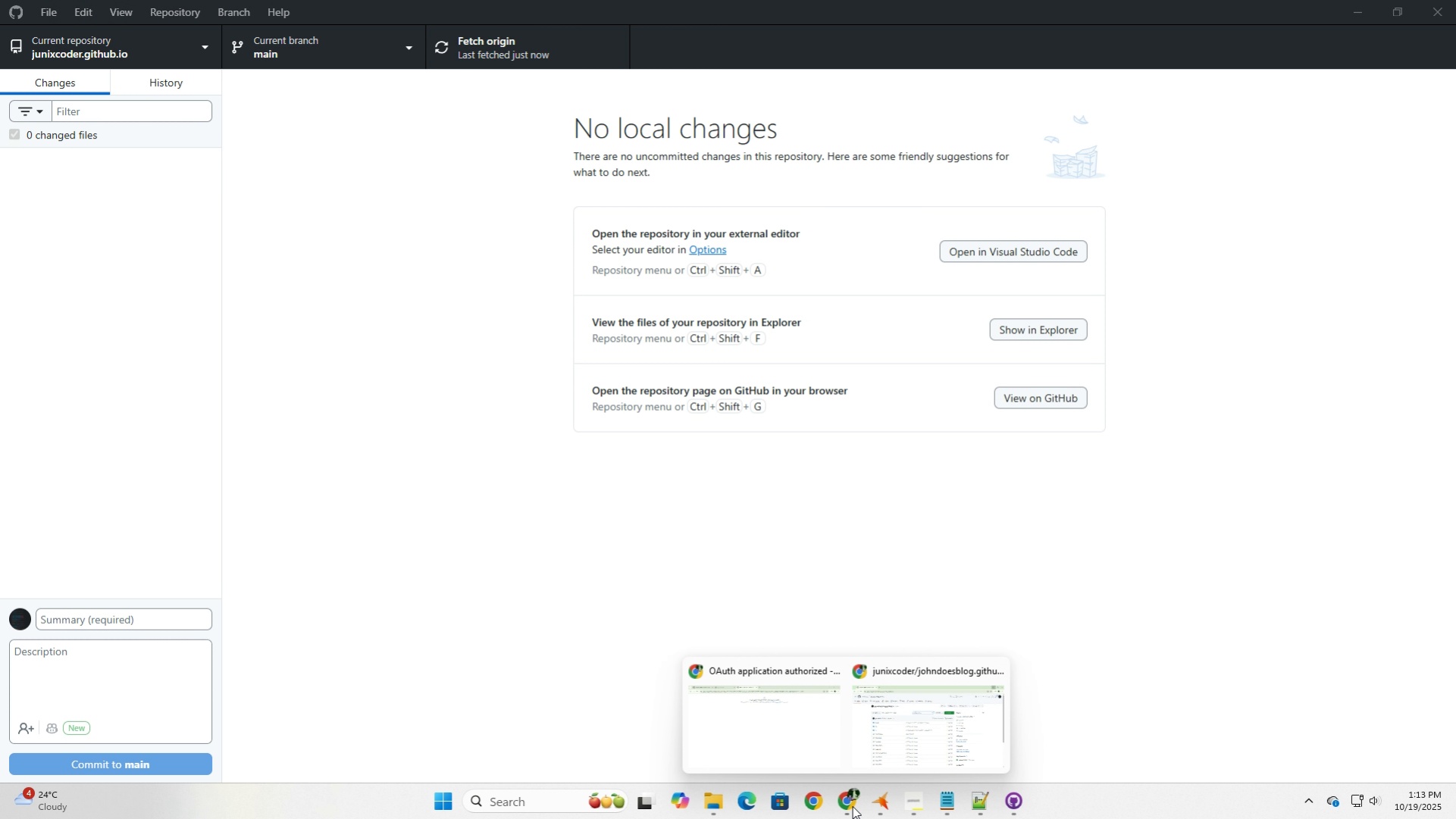 
left_click([912, 734])
 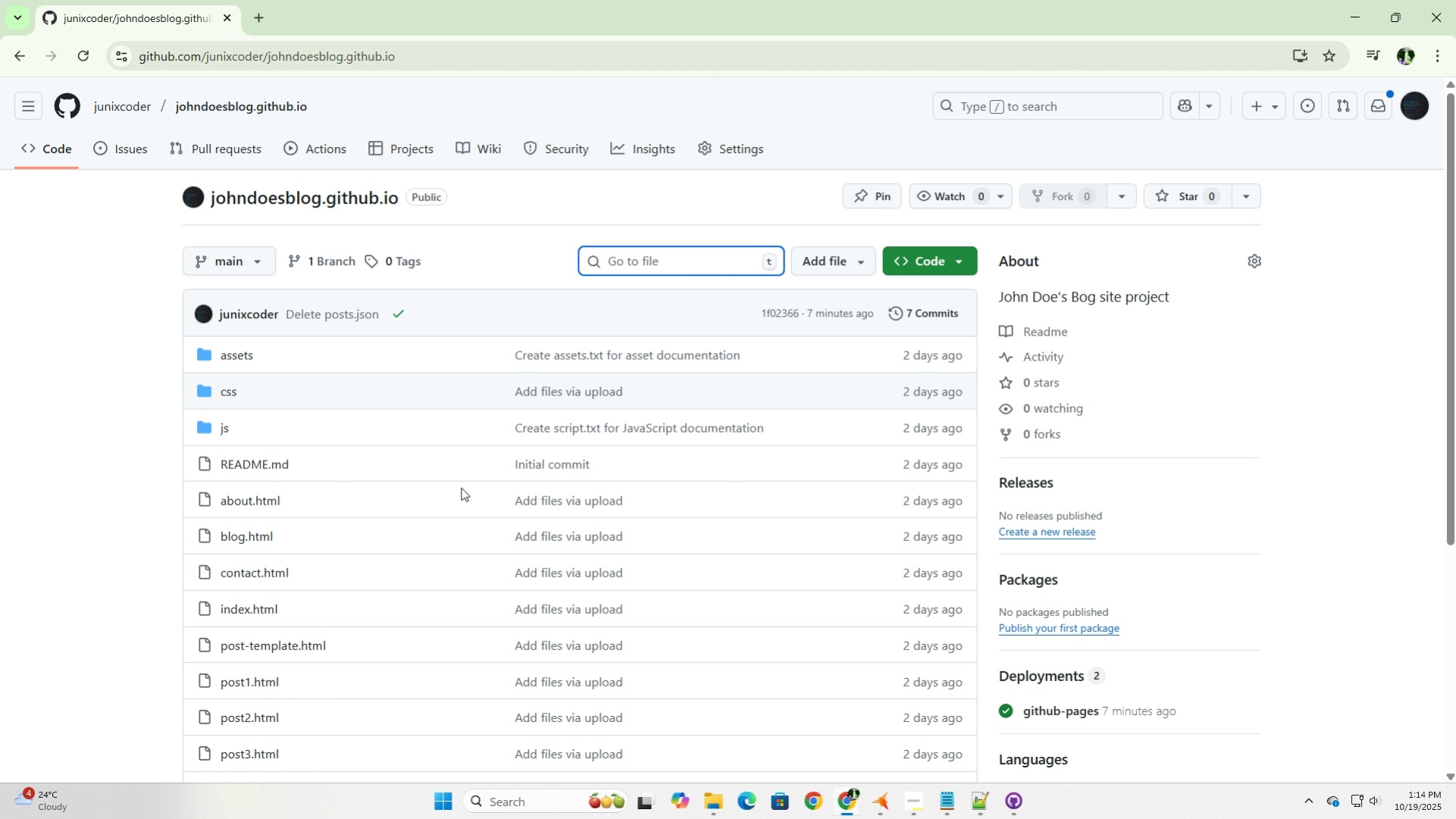 
wait(54.7)
 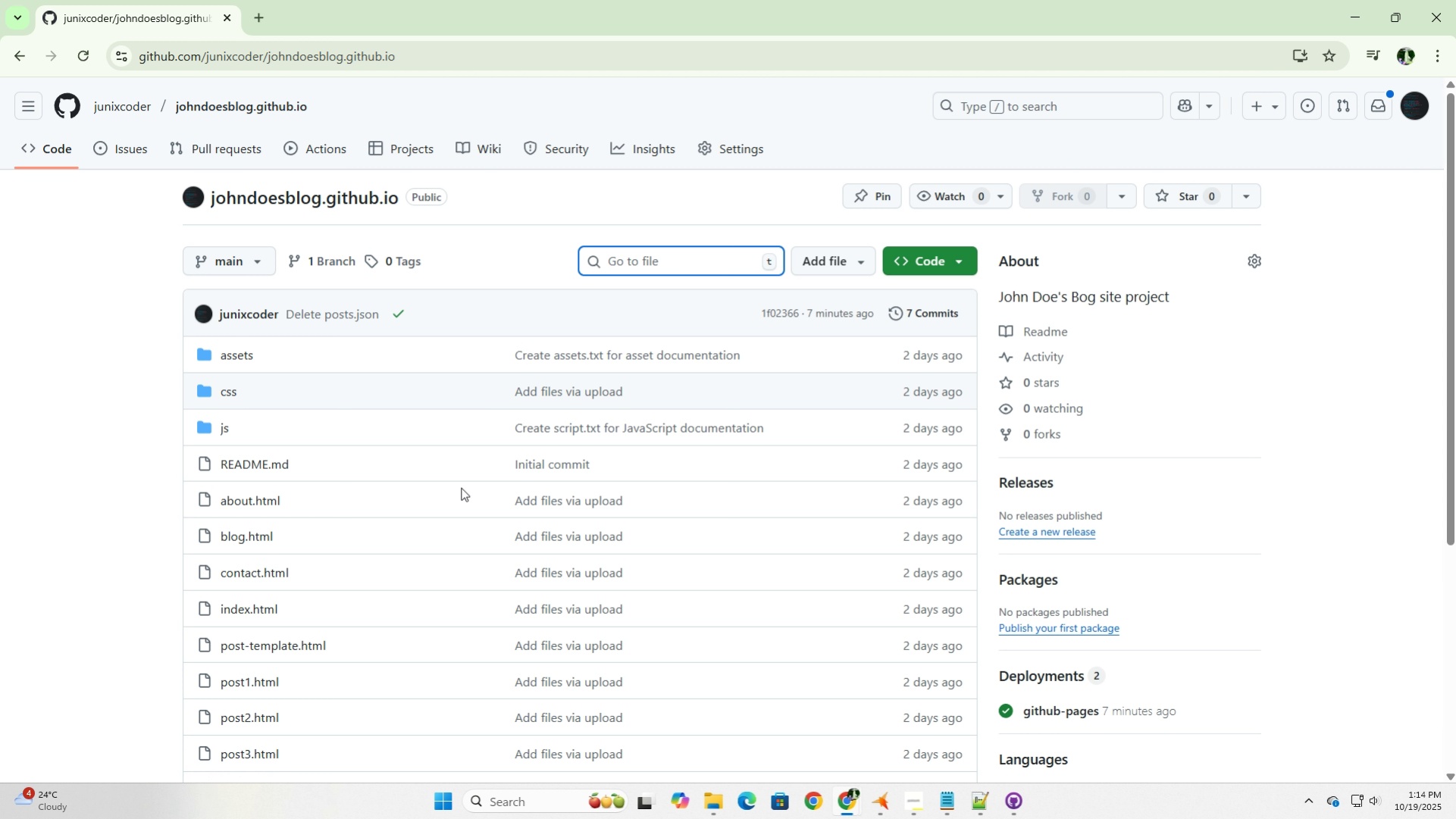 
left_click([151, 105])
 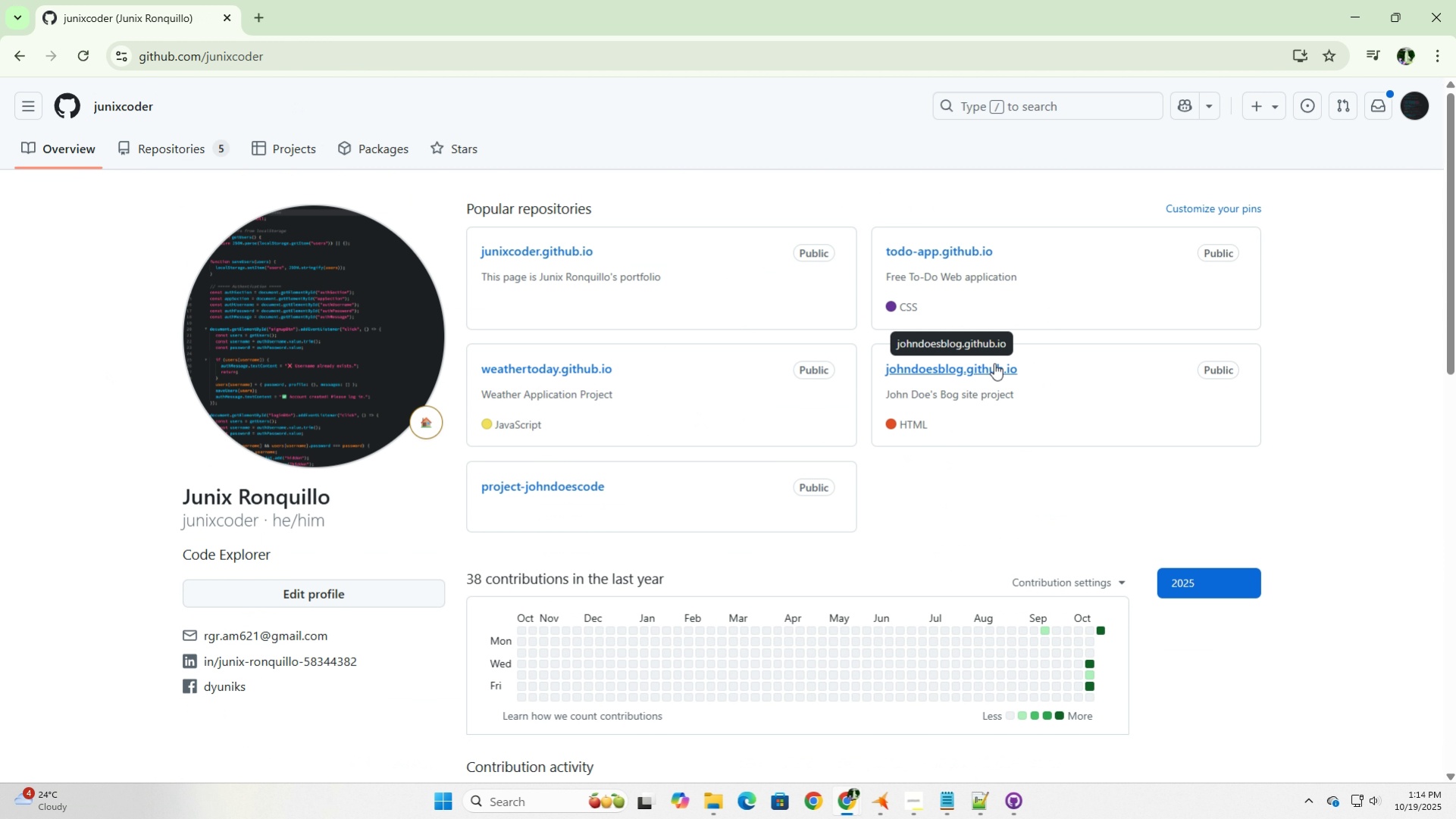 
wait(5.3)
 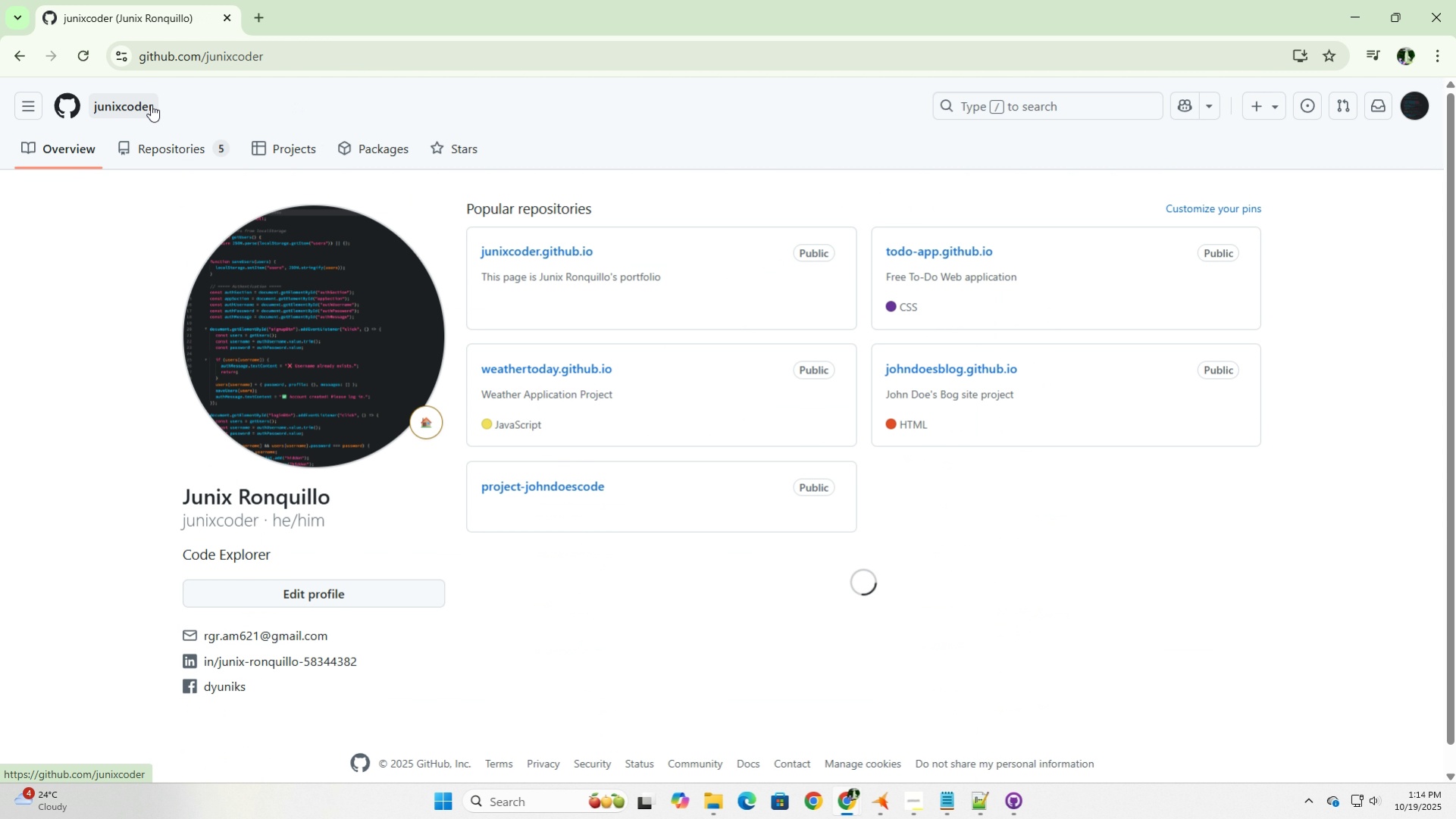 
left_click([984, 369])
 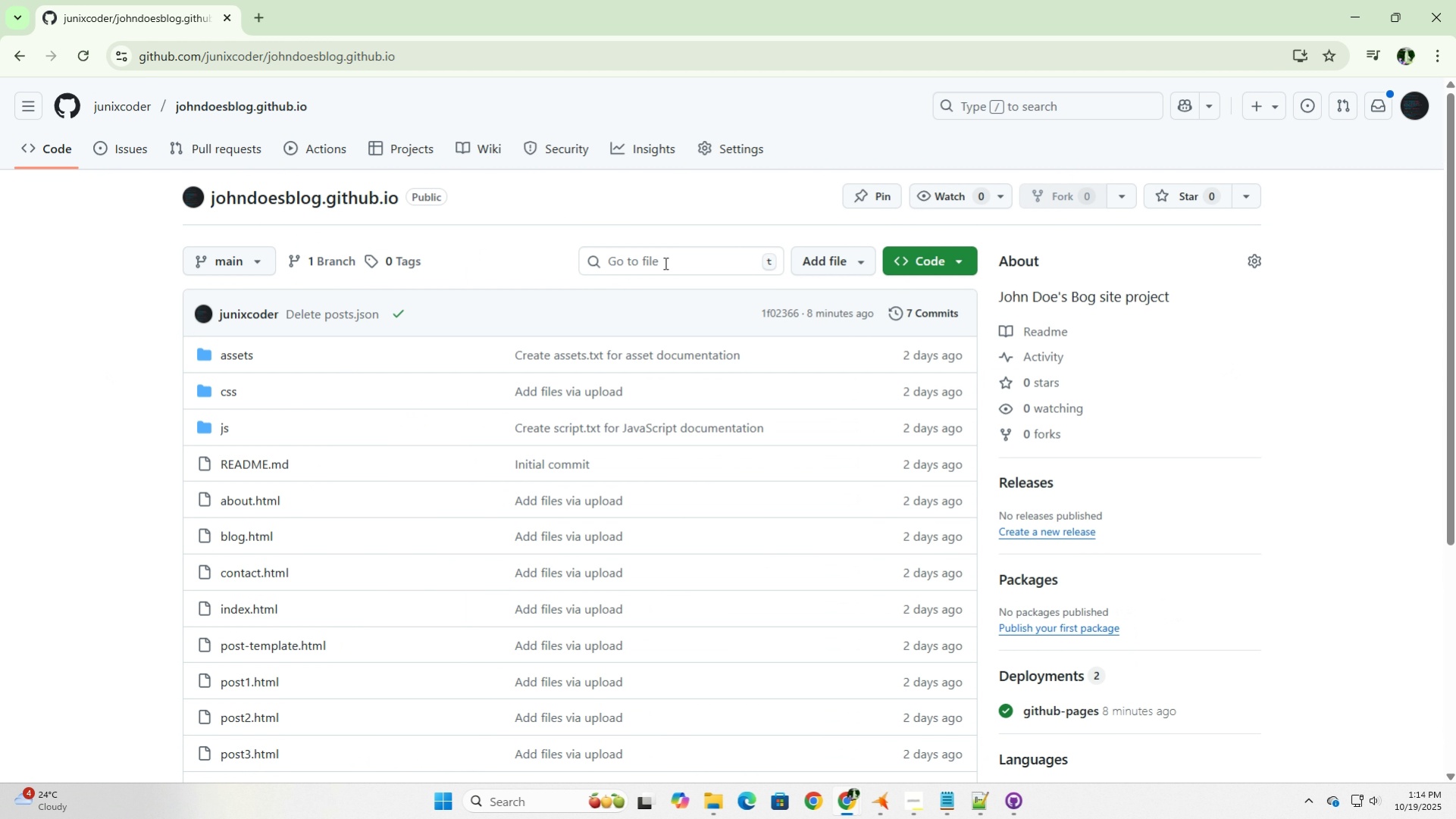 
left_click([749, 145])
 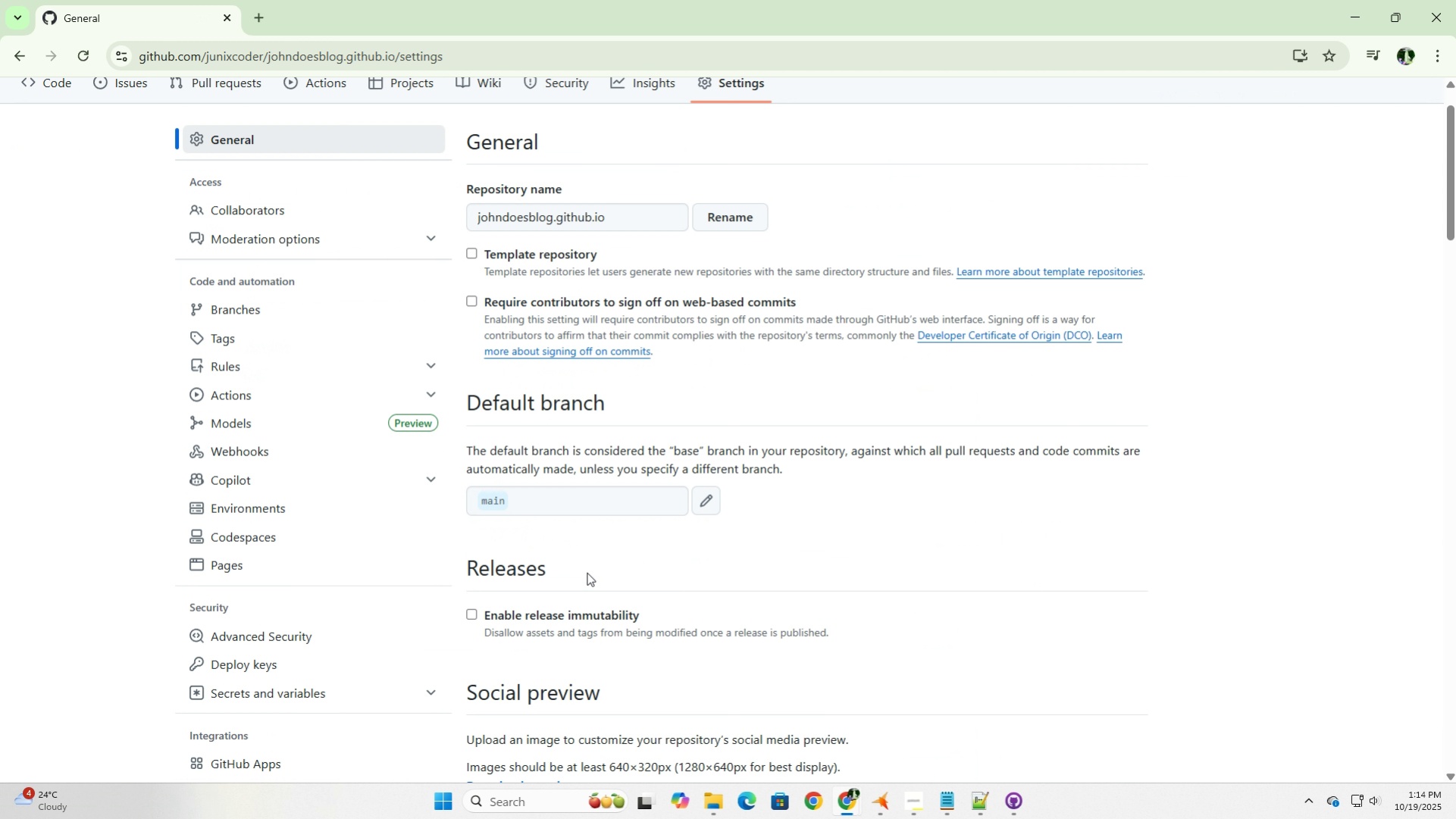 
scroll: coordinate [587, 572], scroll_direction: down, amount: 3.0
 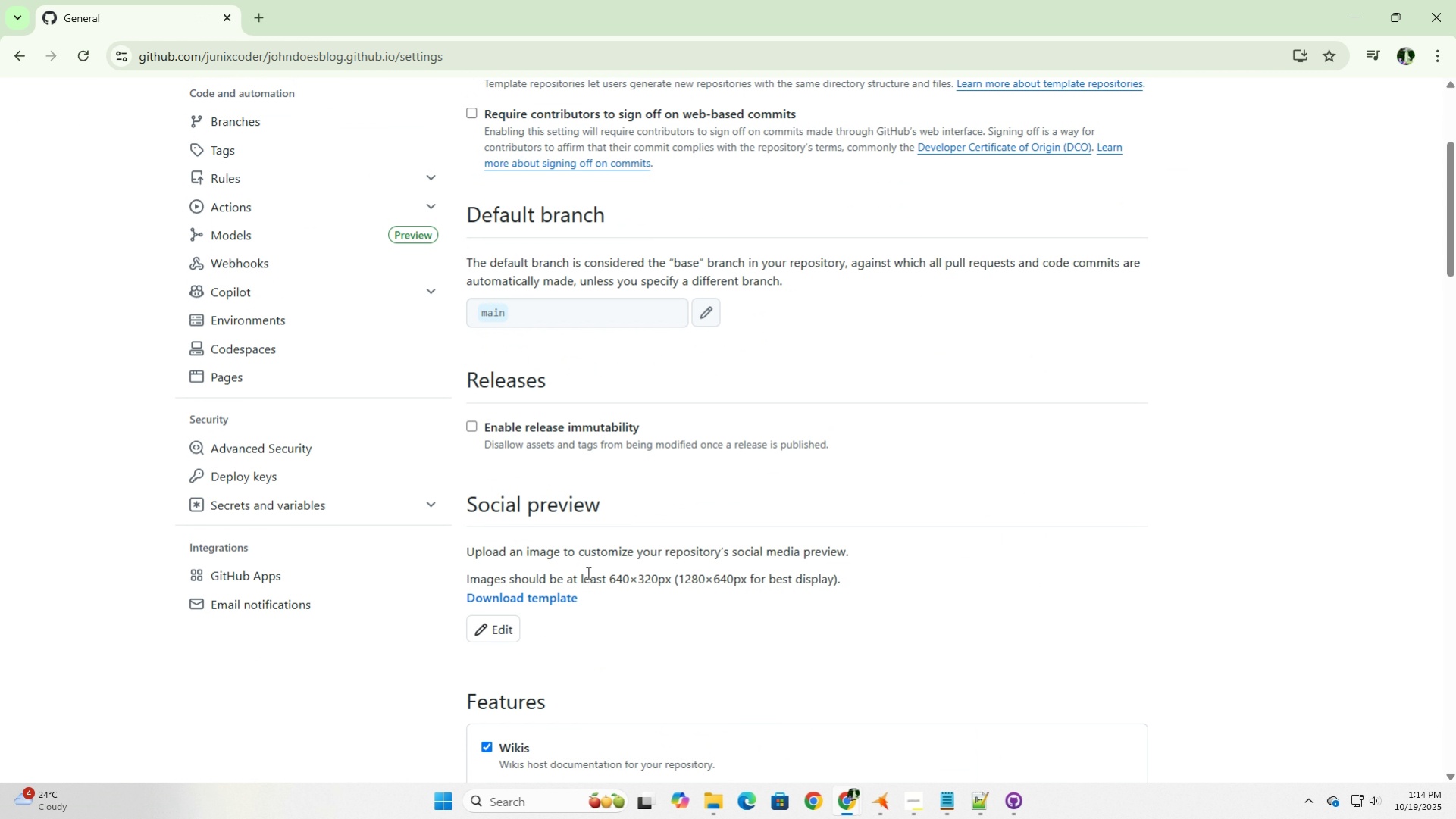 
scroll: coordinate [587, 572], scroll_direction: up, amount: 4.0
 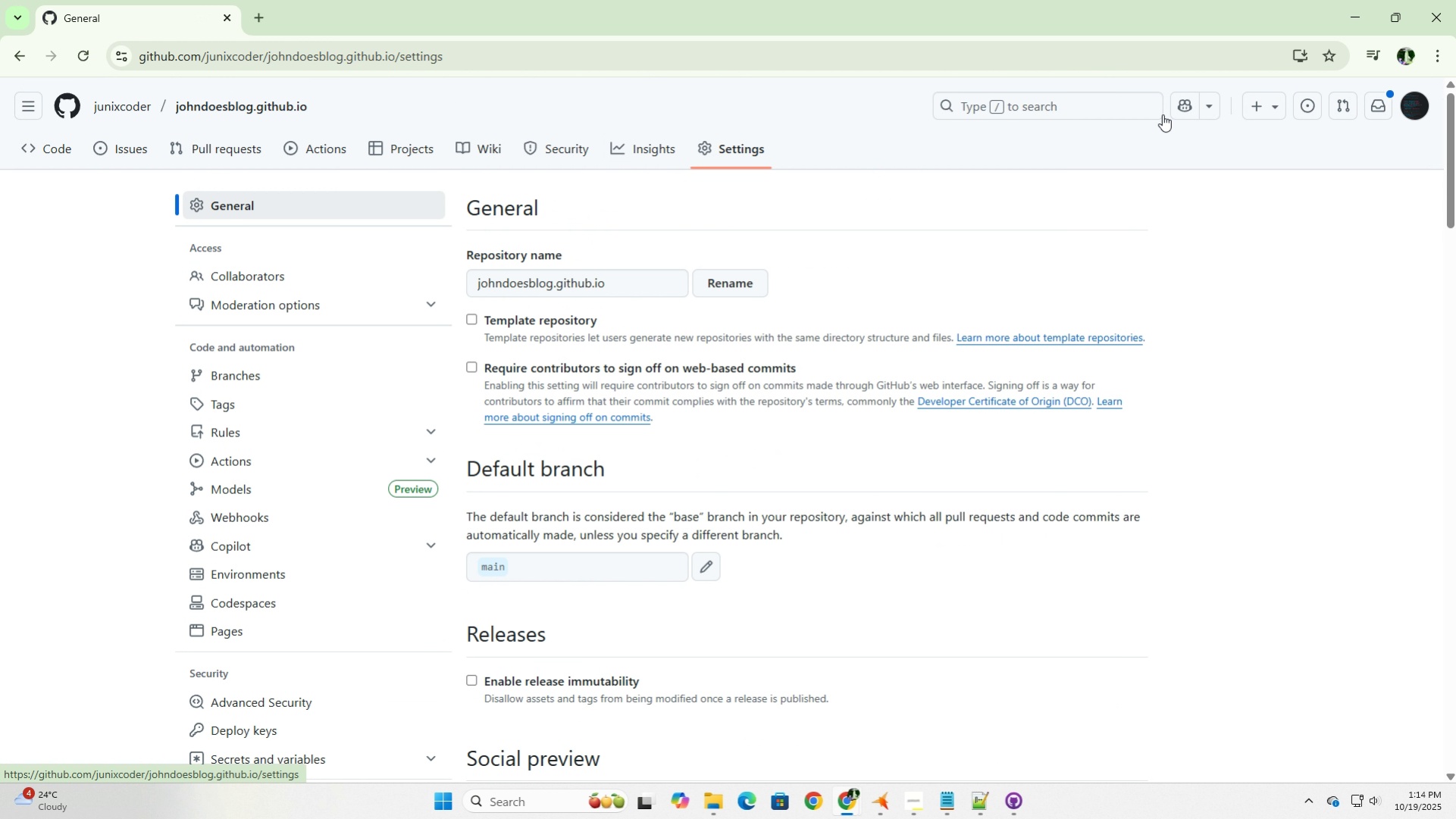 
wait(5.56)
 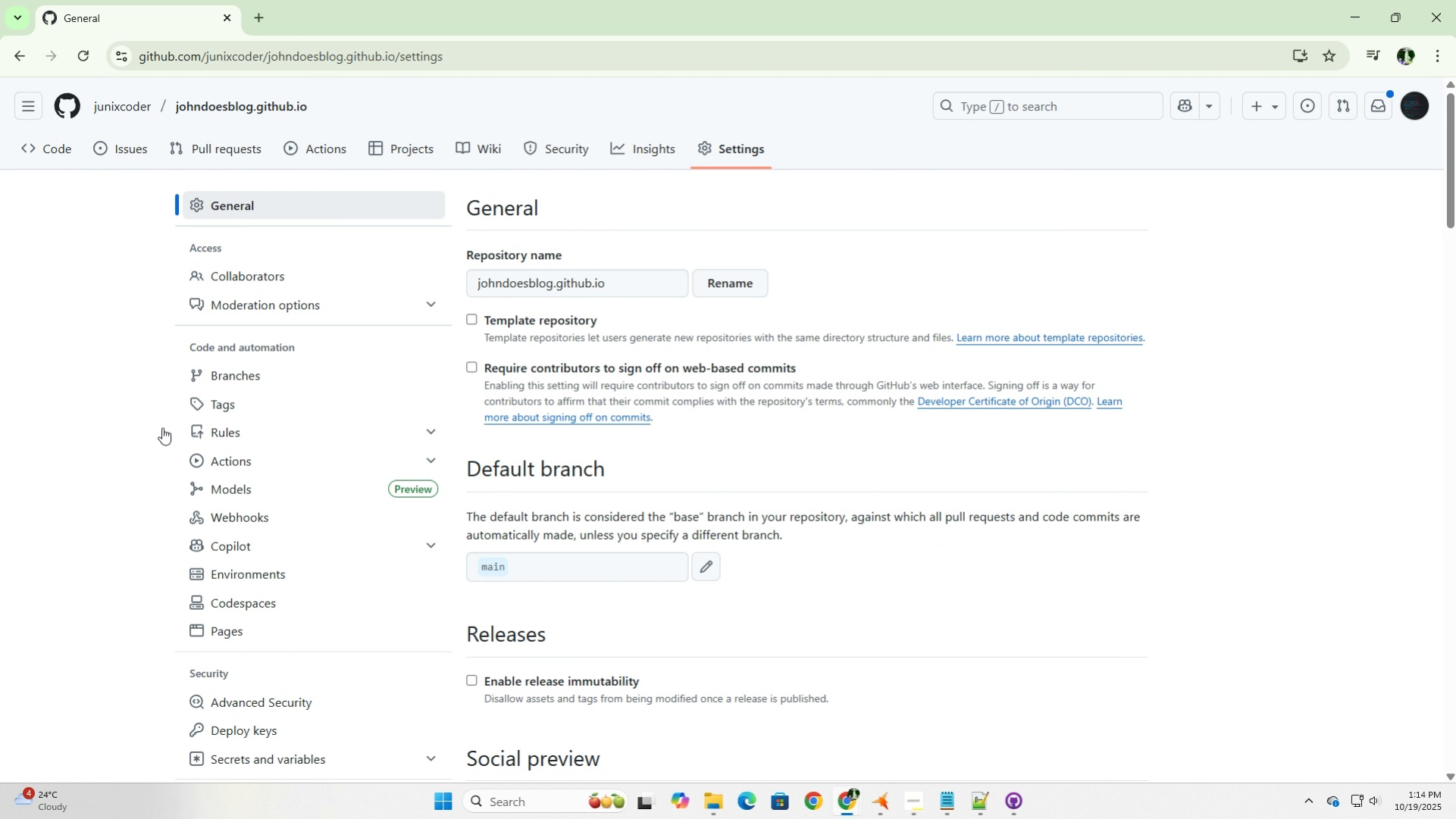 
left_click([1417, 105])
 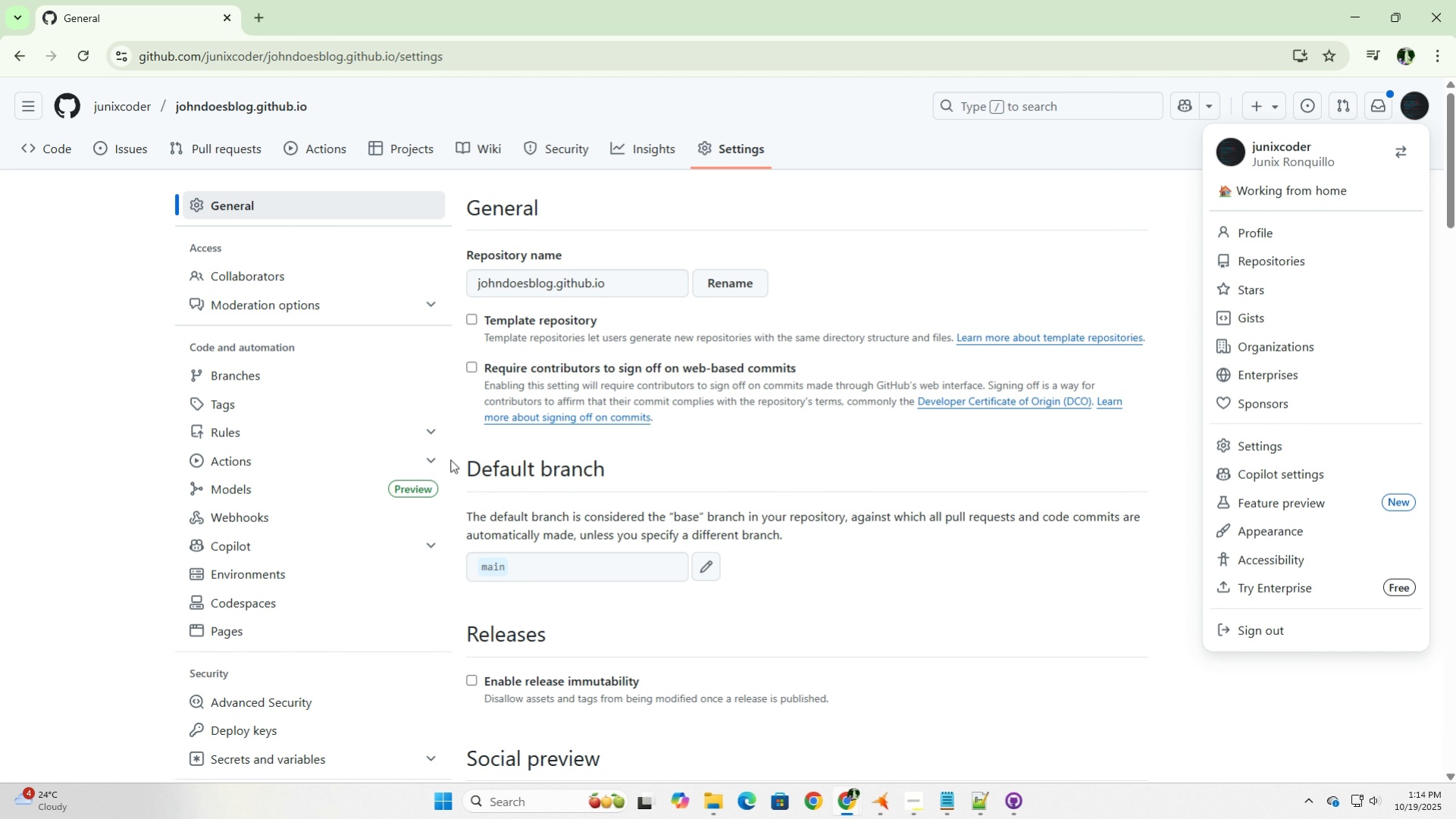 
left_click([1235, 437])
 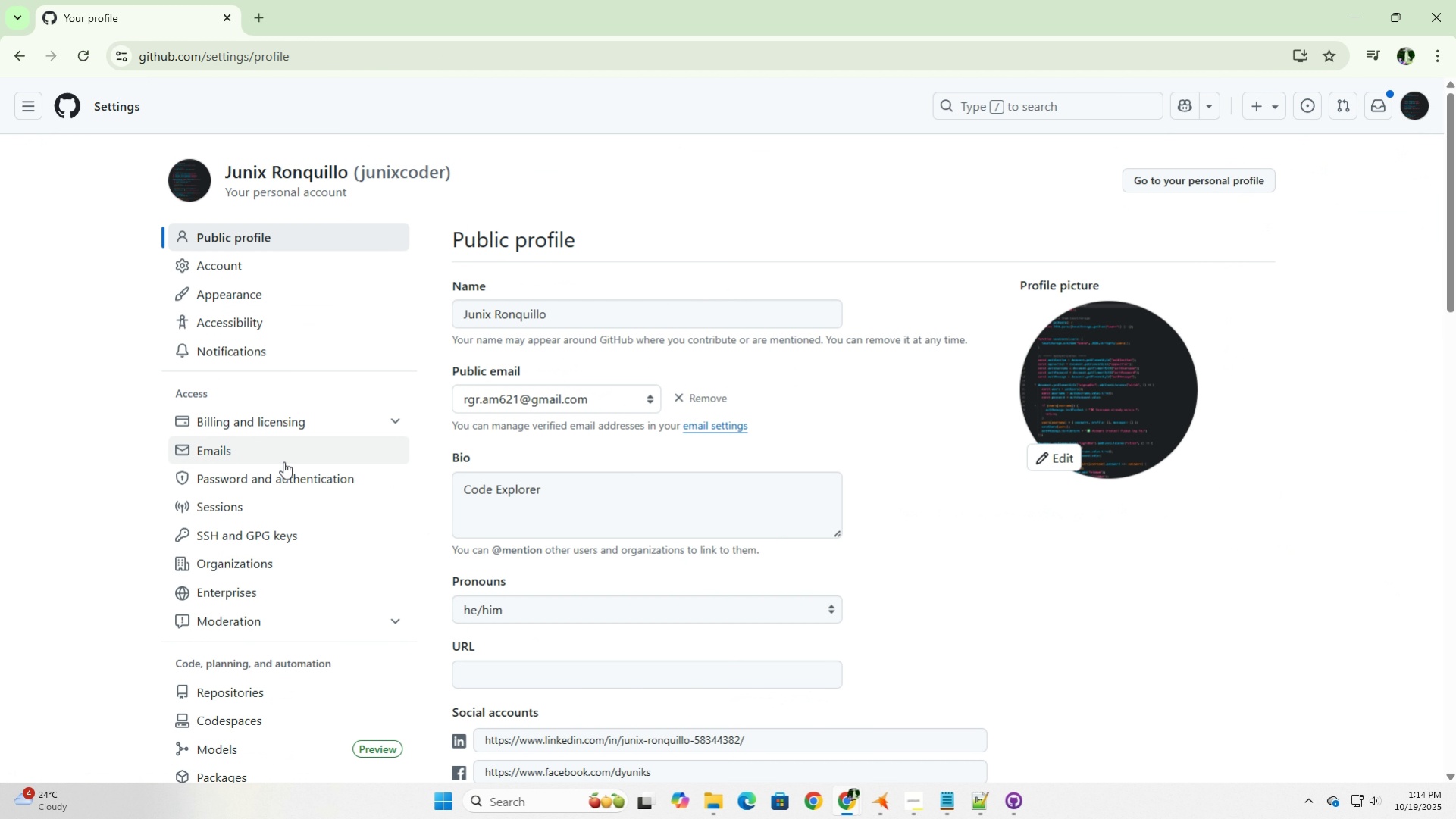 
scroll: coordinate [283, 461], scroll_direction: down, amount: 3.0
 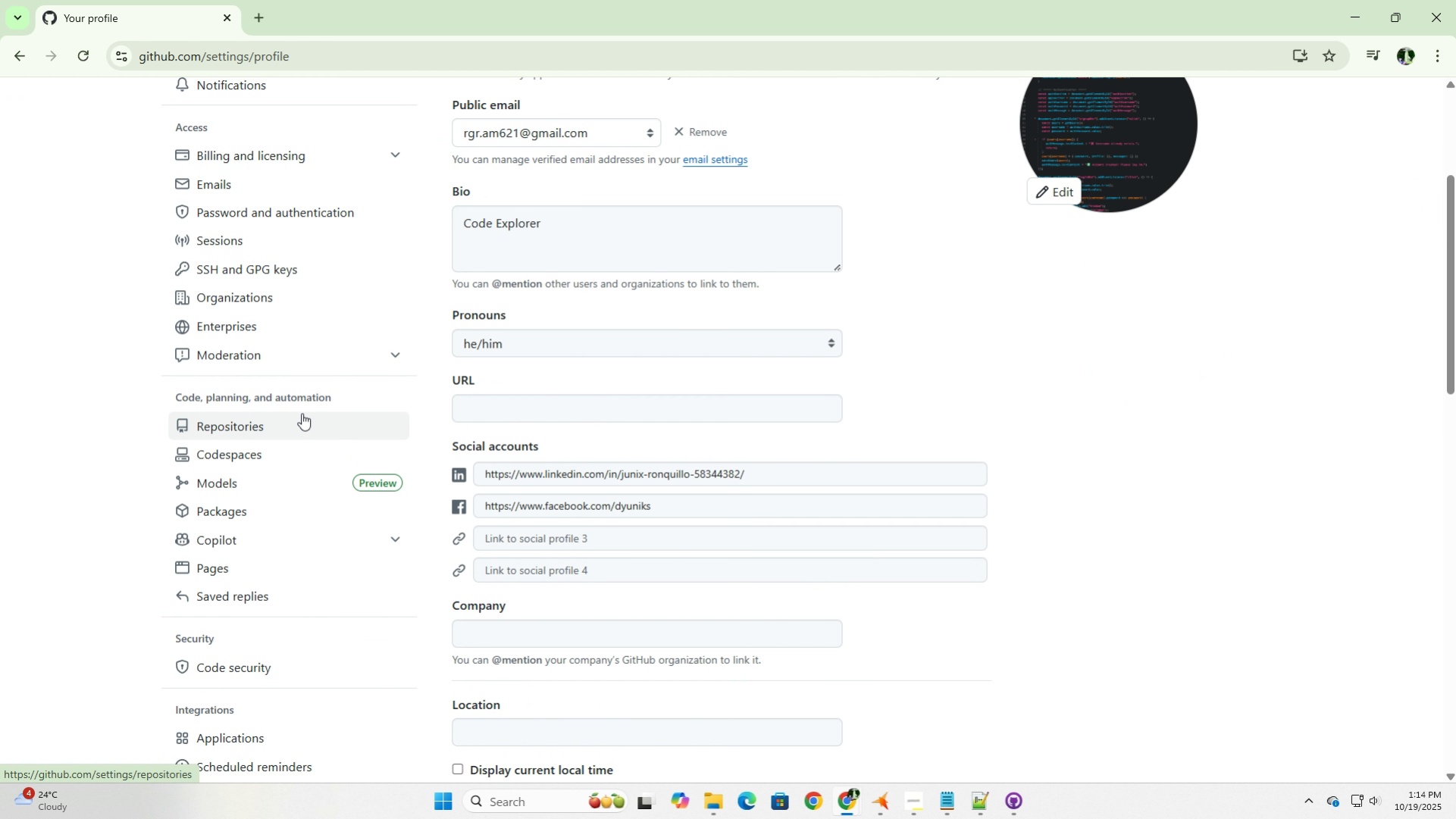 
left_click([302, 413])
 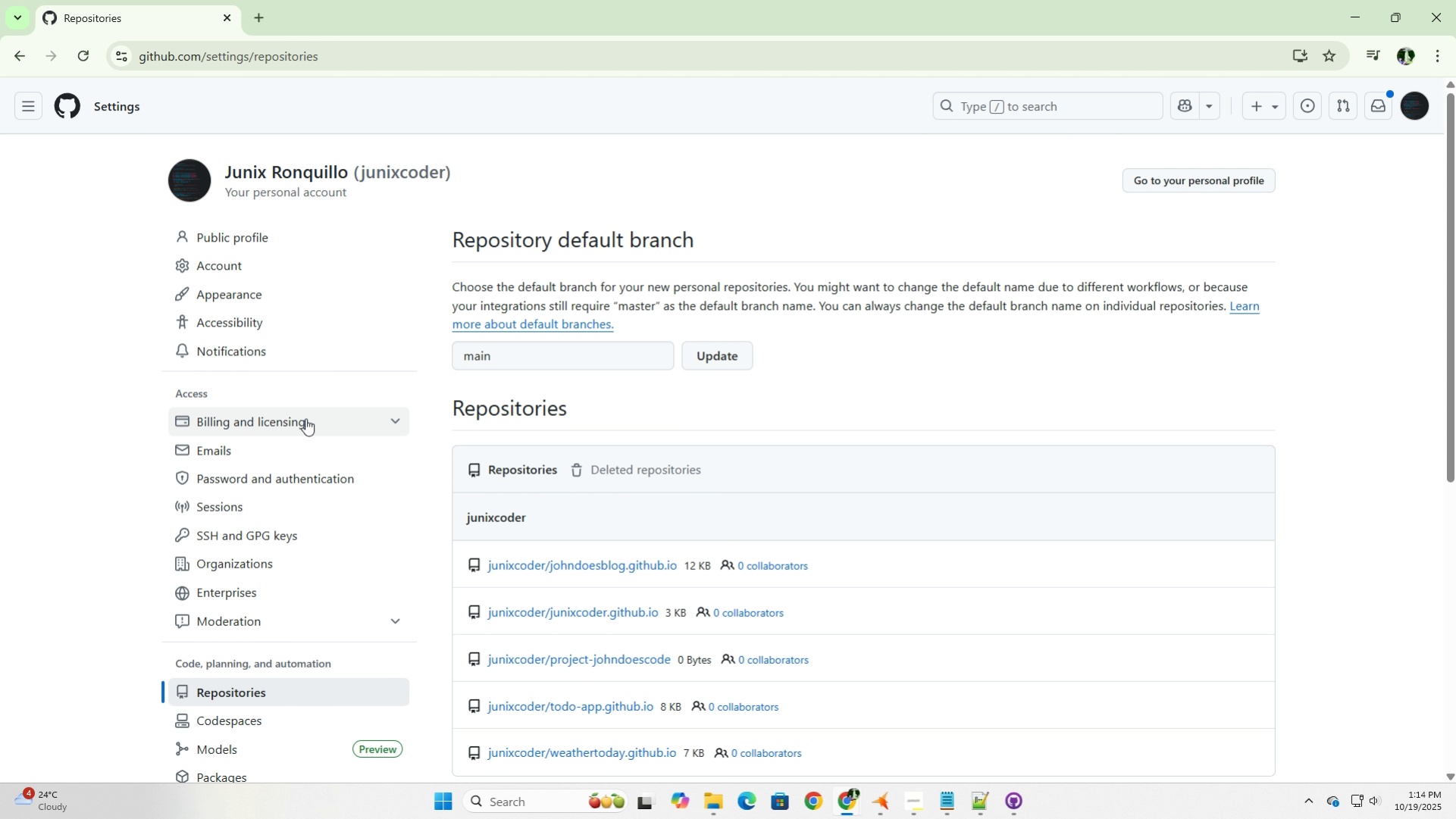 
scroll: coordinate [352, 477], scroll_direction: down, amount: 2.0
 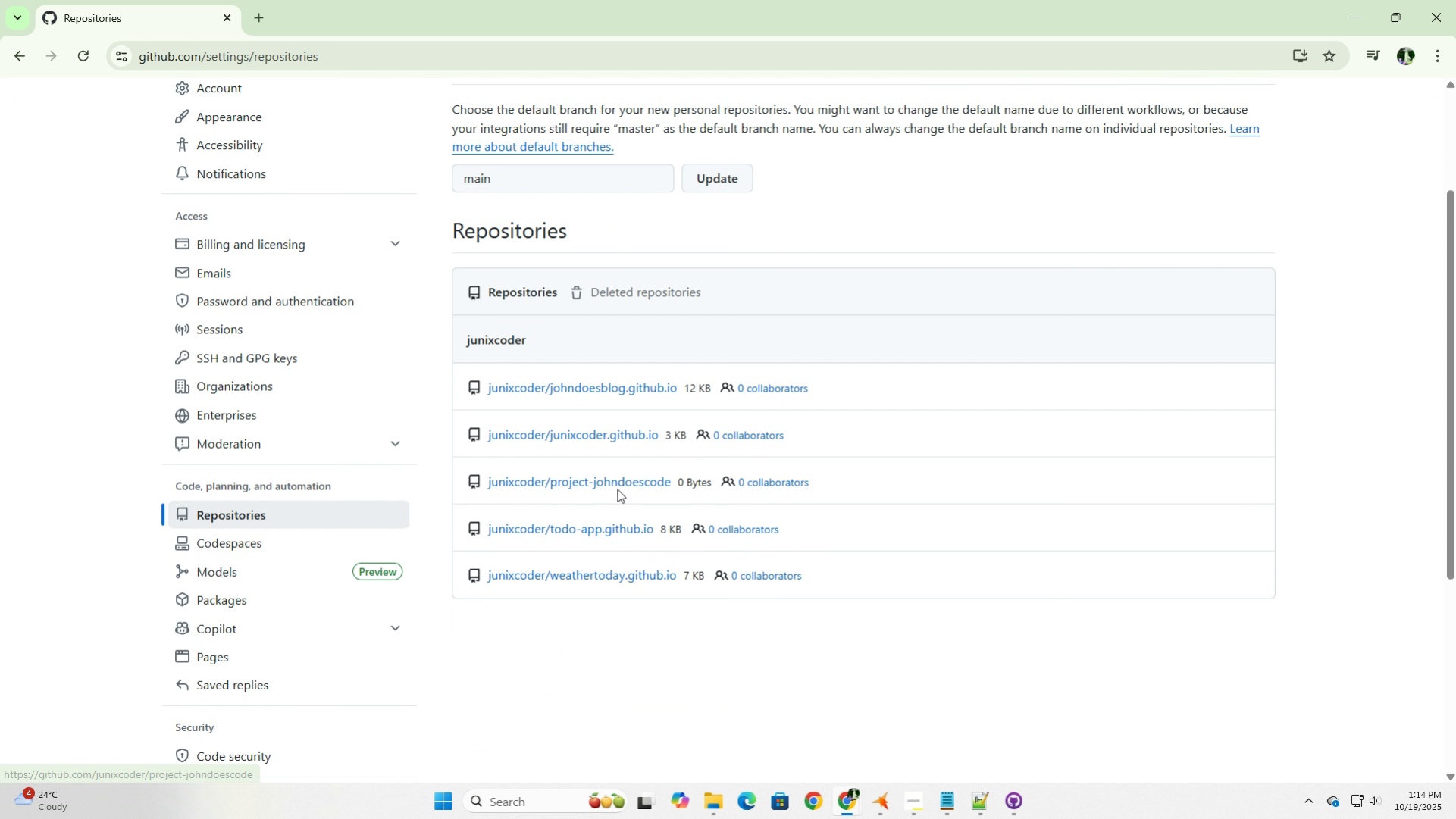 
wait(10.44)
 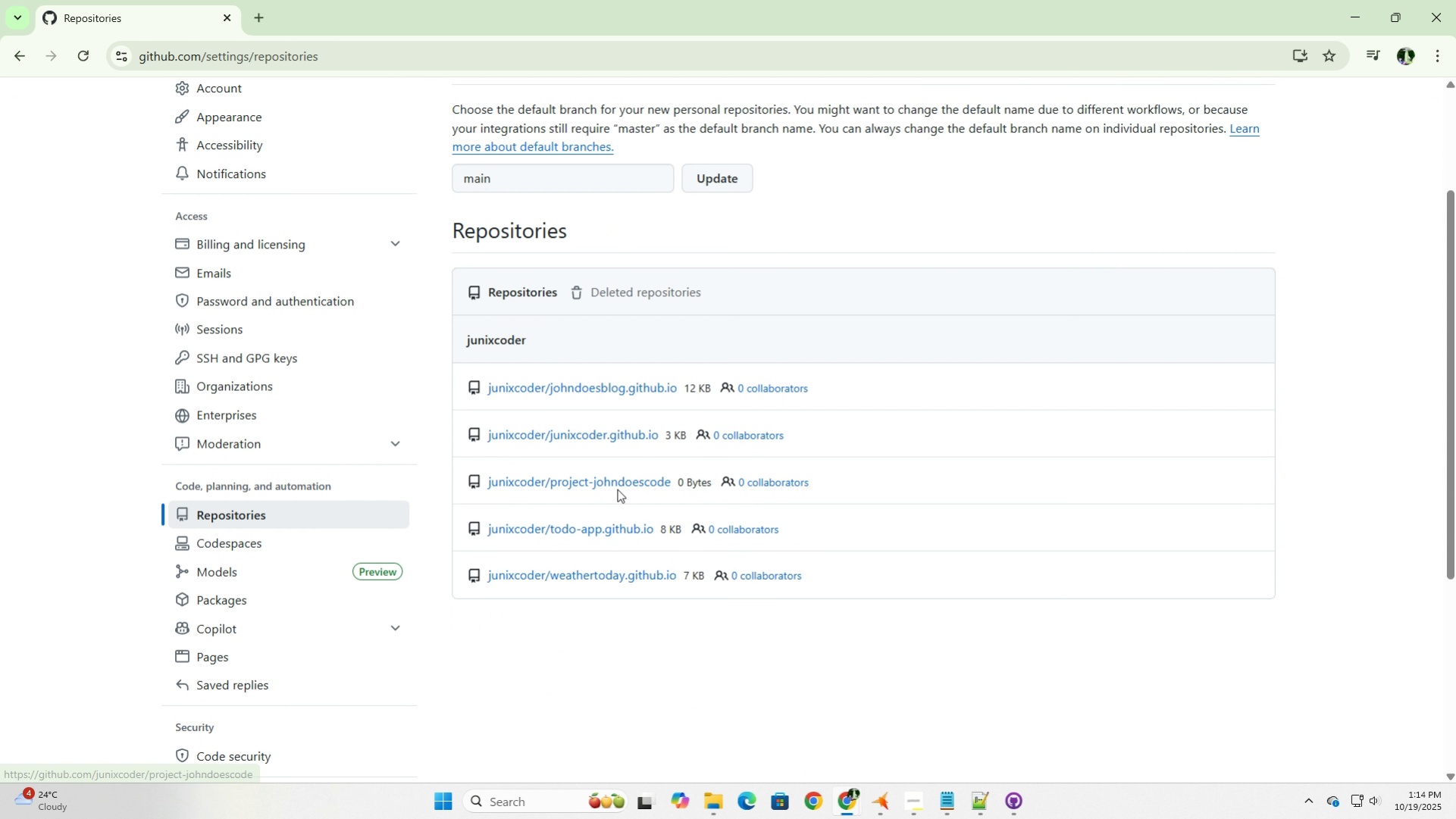 
left_click([628, 386])
 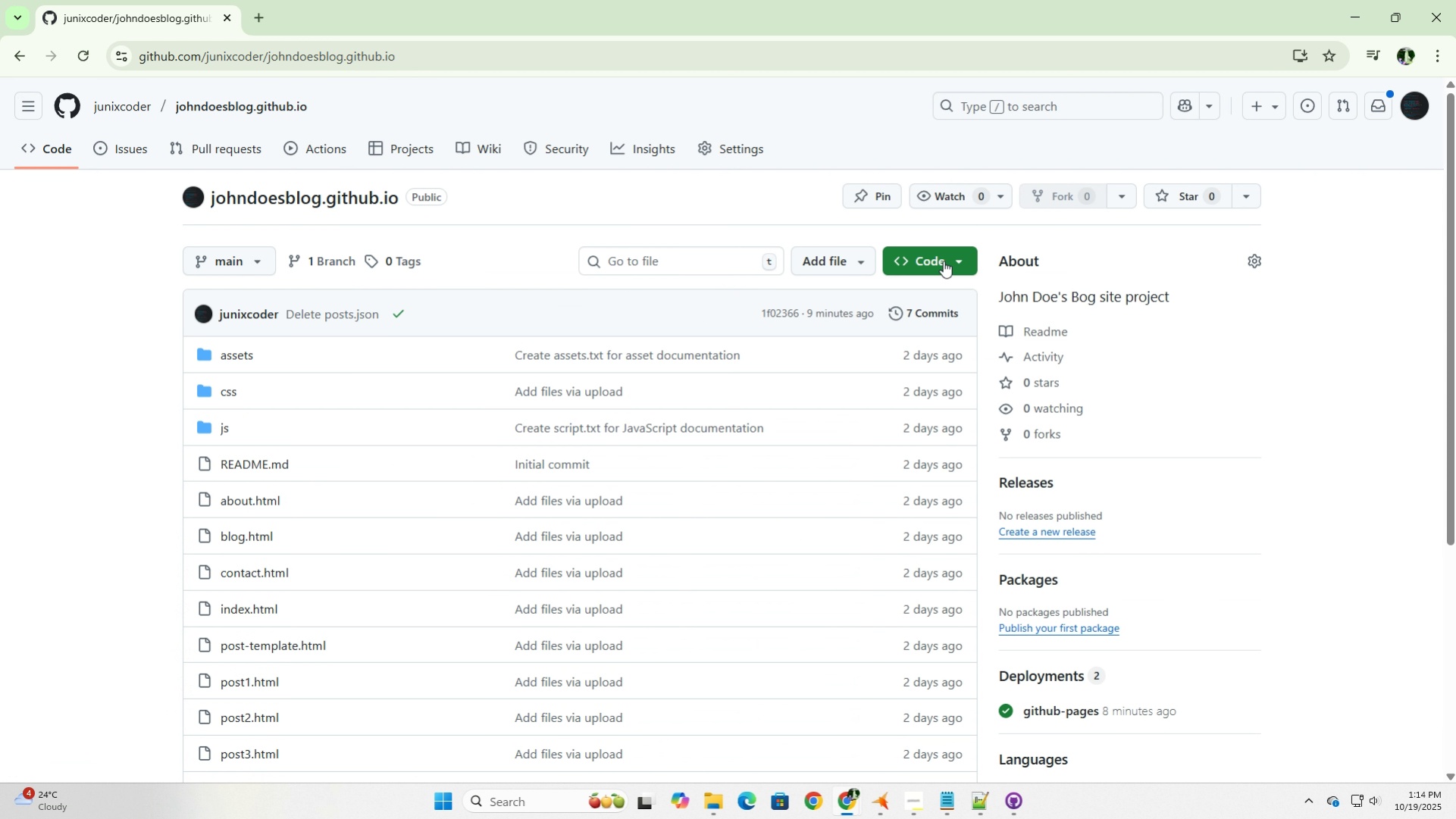 
wait(5.55)
 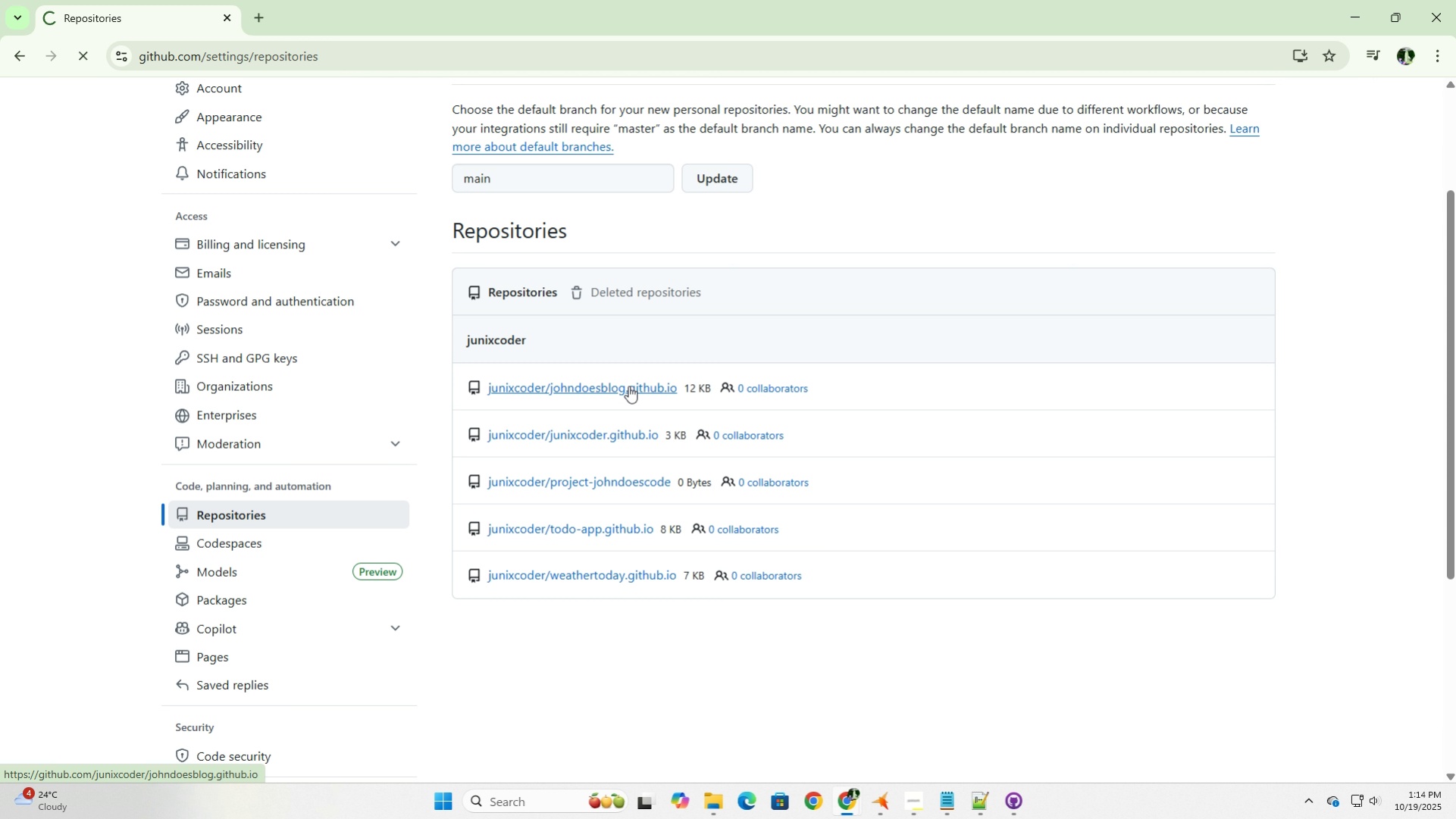 
left_click([858, 259])
 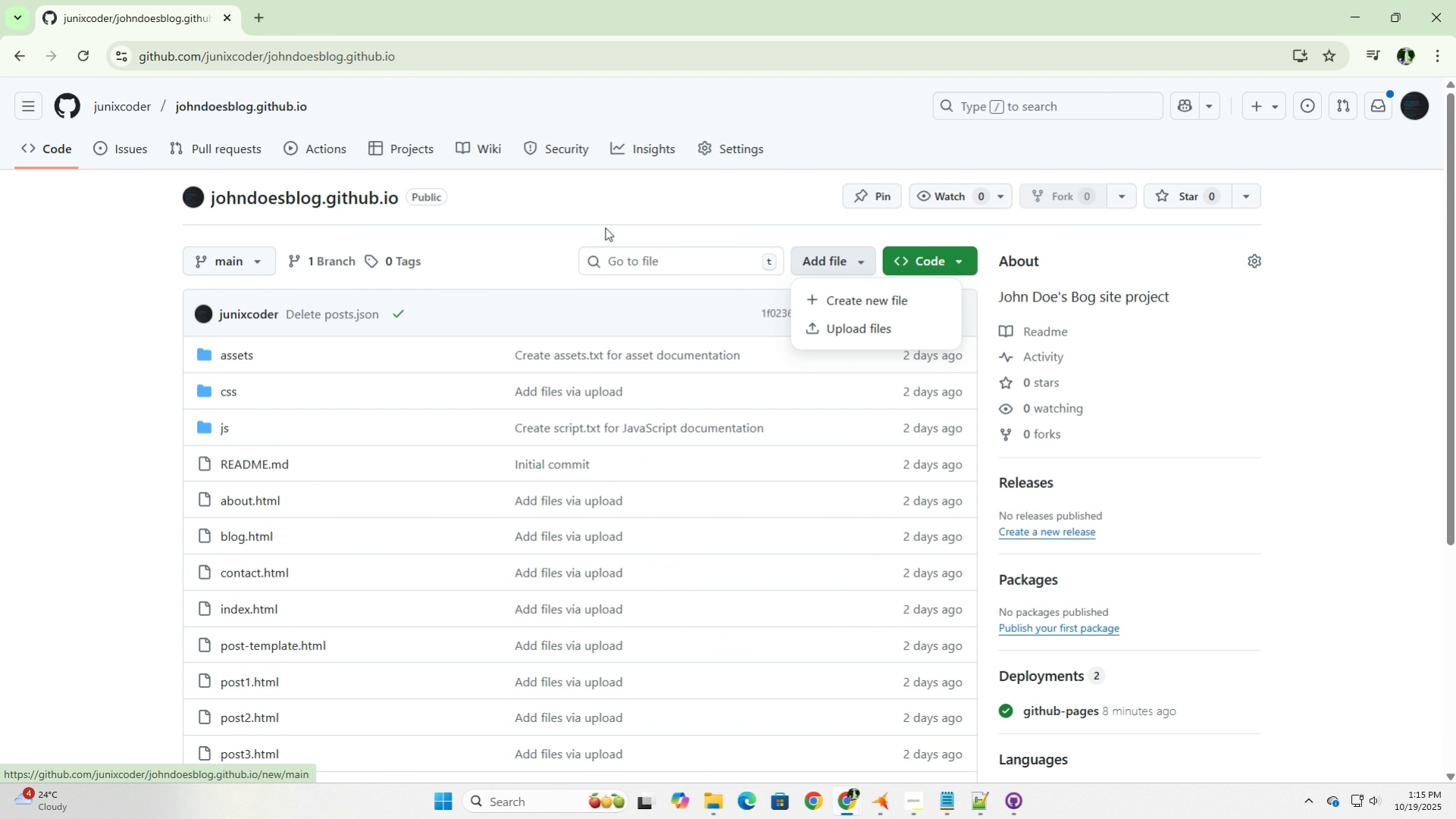 
left_click([605, 227])
 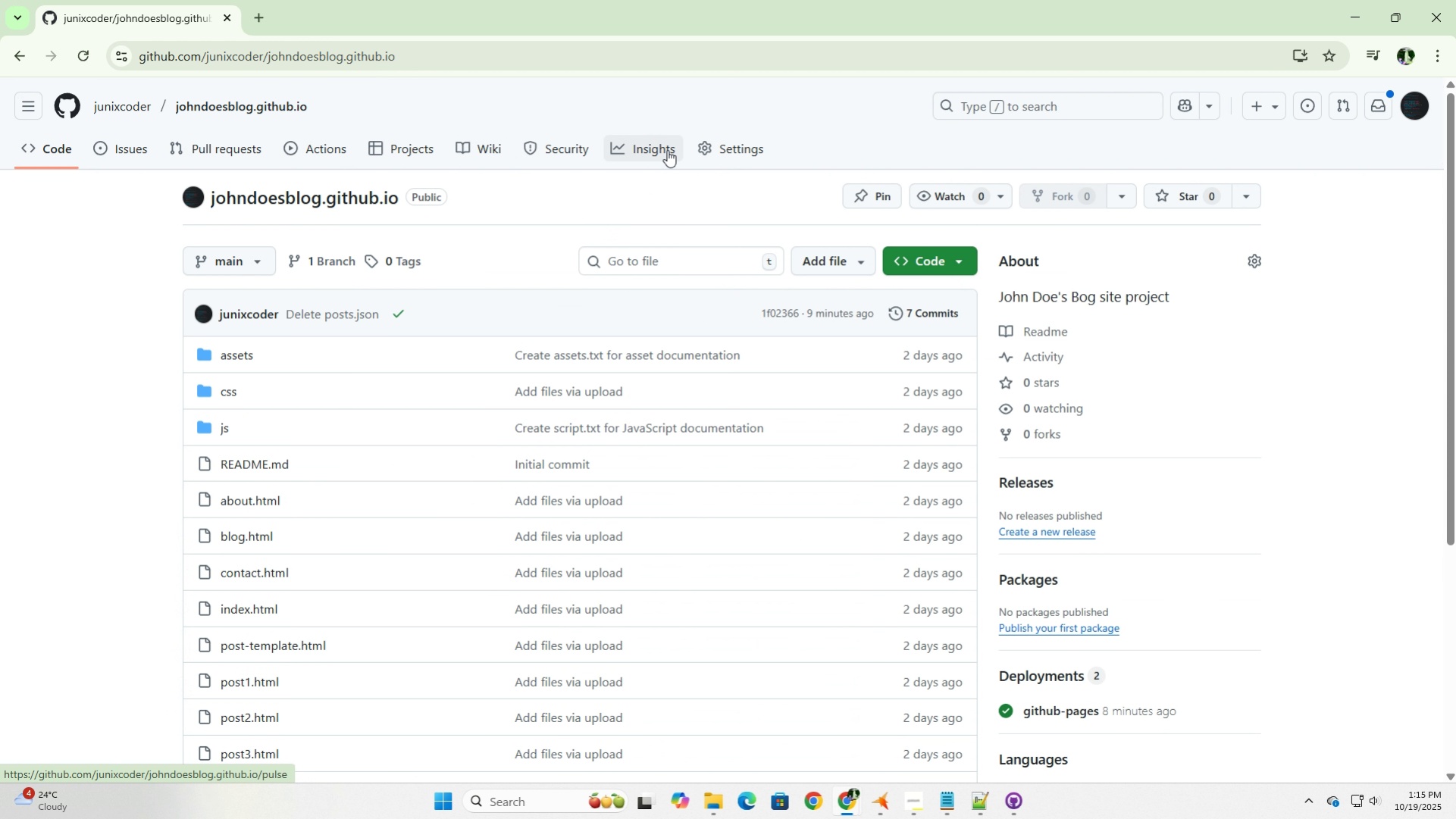 
left_click([729, 158])
 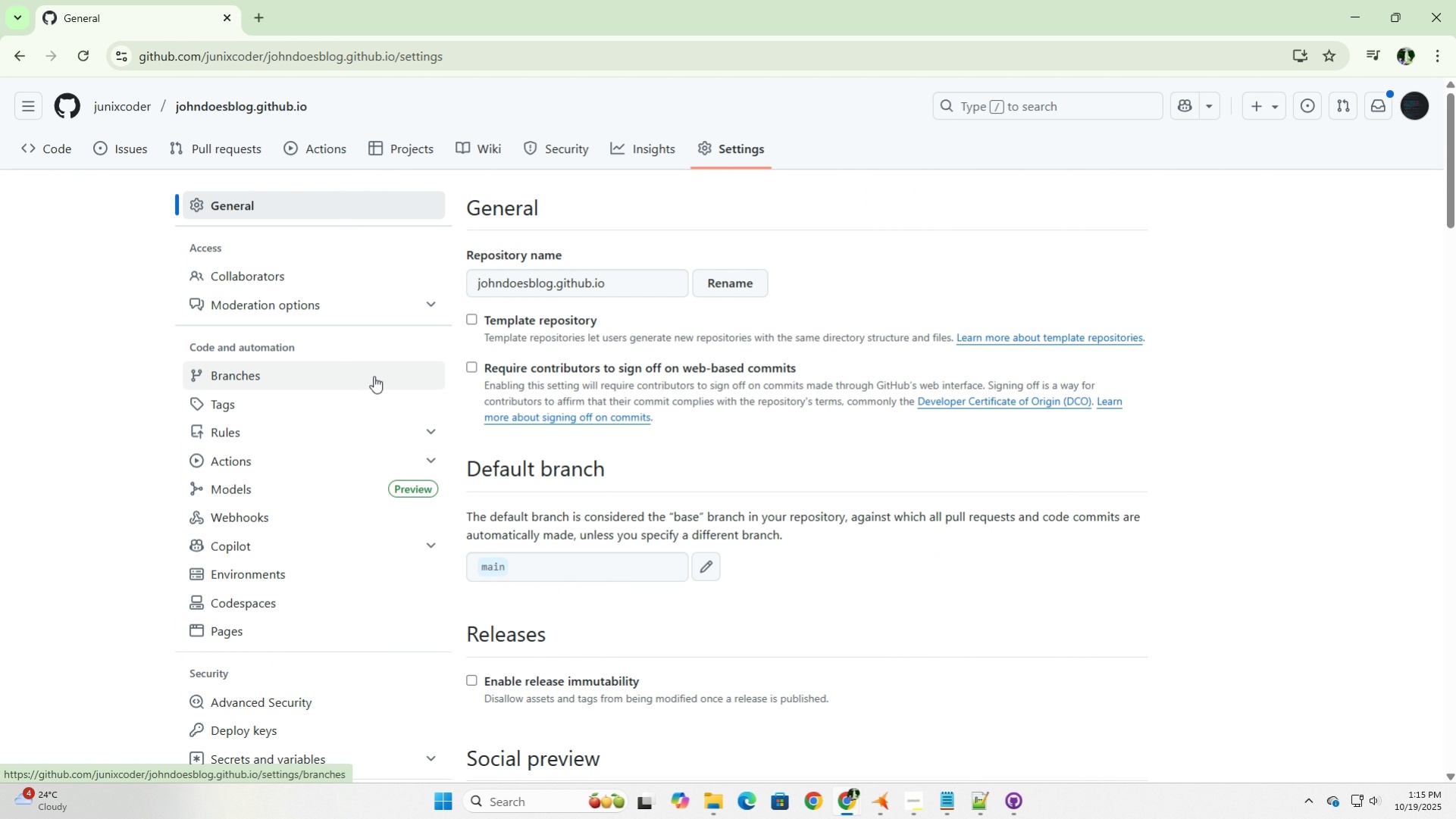 
scroll: coordinate [575, 436], scroll_direction: down, amount: 32.0
 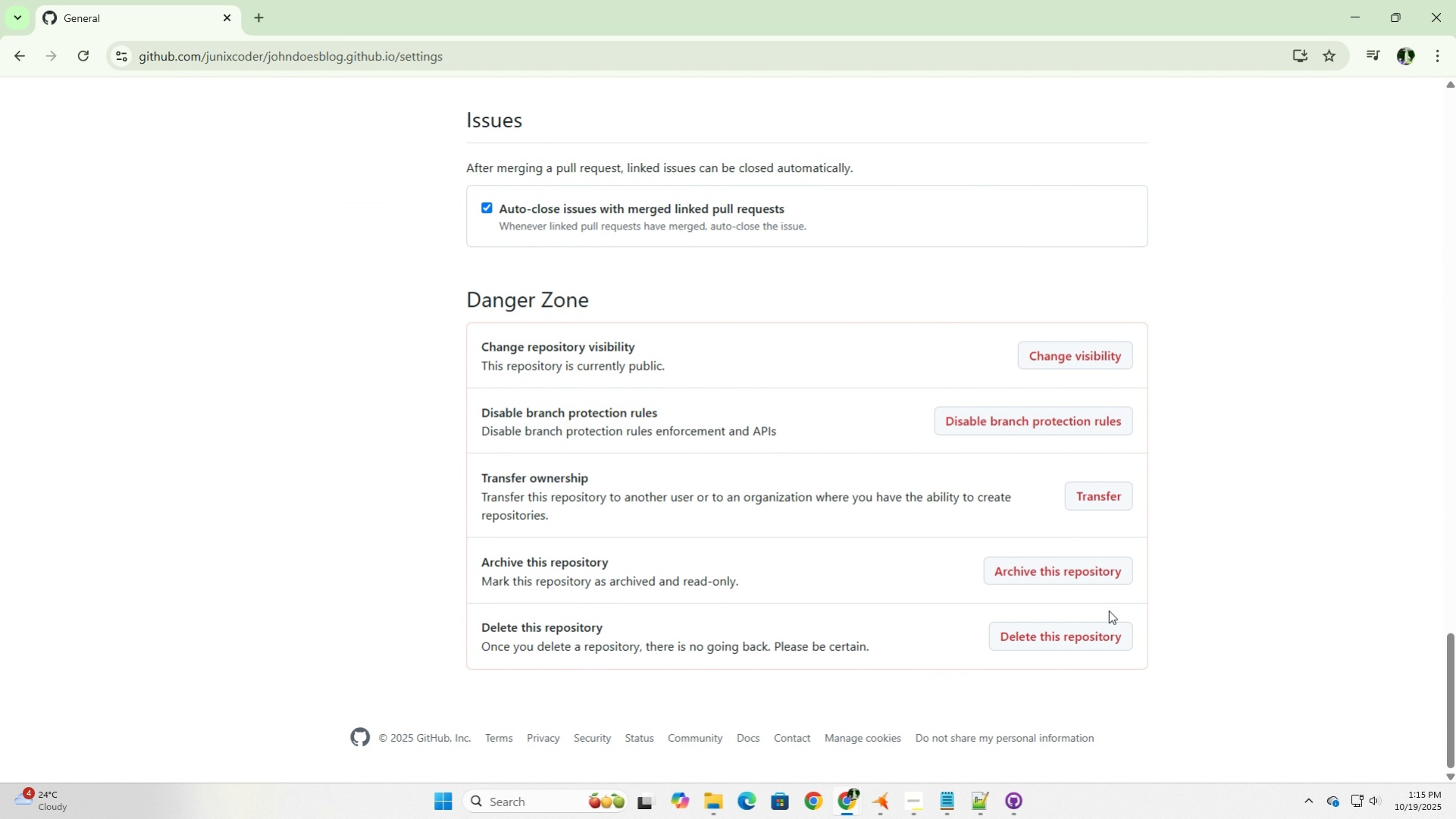 
left_click([1082, 632])
 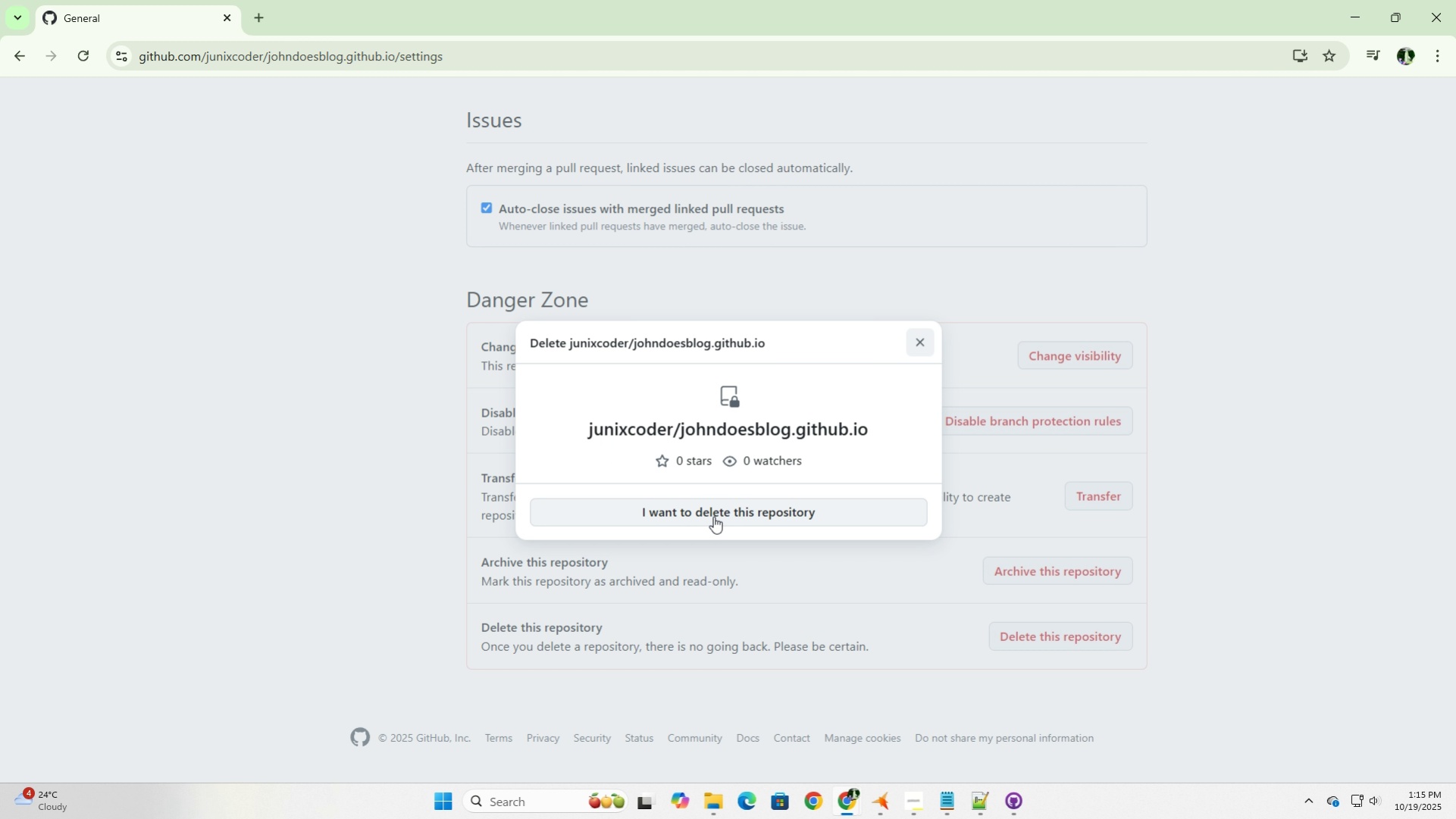 
left_click([712, 515])
 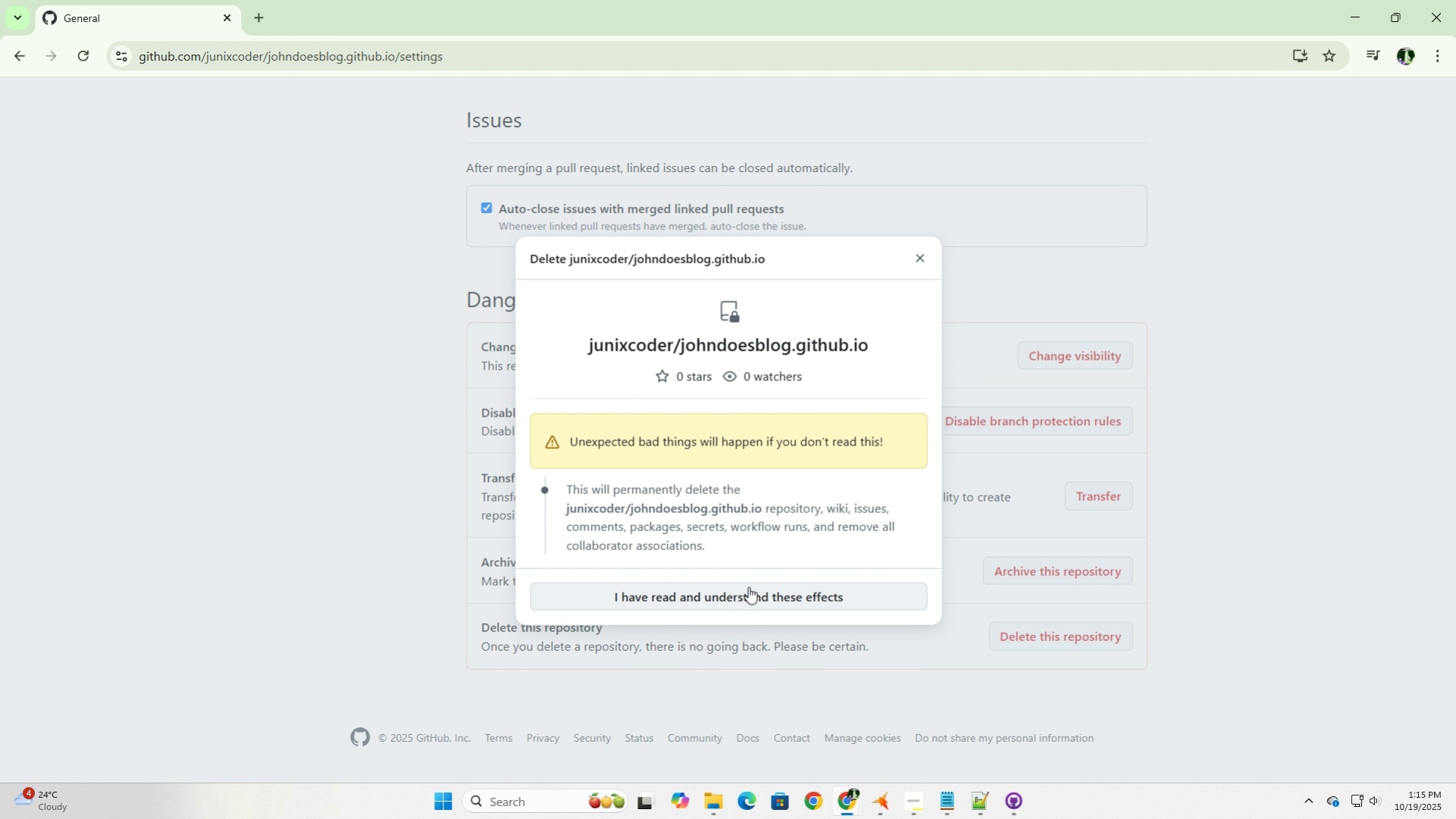 
scroll: coordinate [729, 482], scroll_direction: down, amount: 3.0
 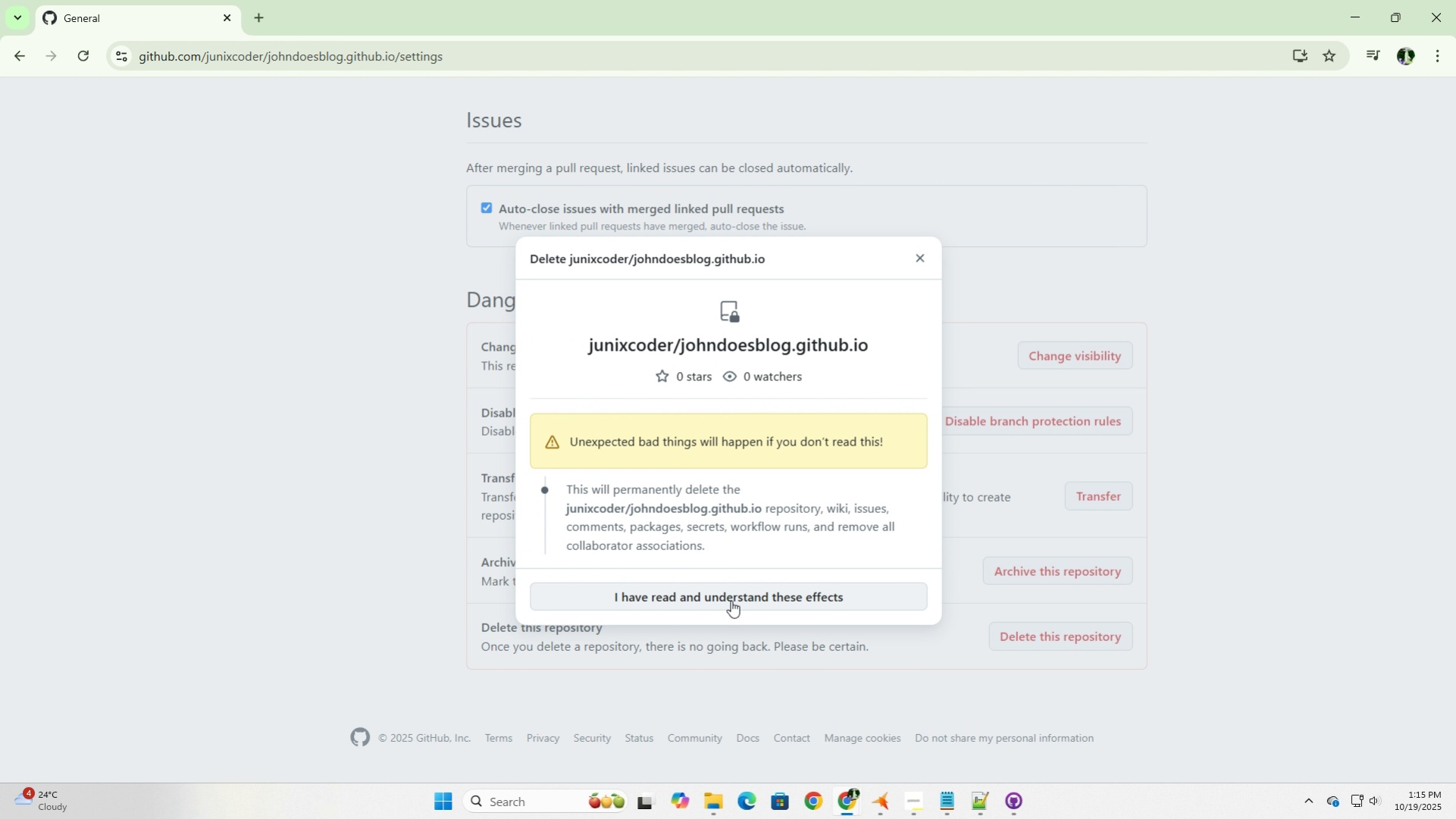 
left_click([731, 600])
 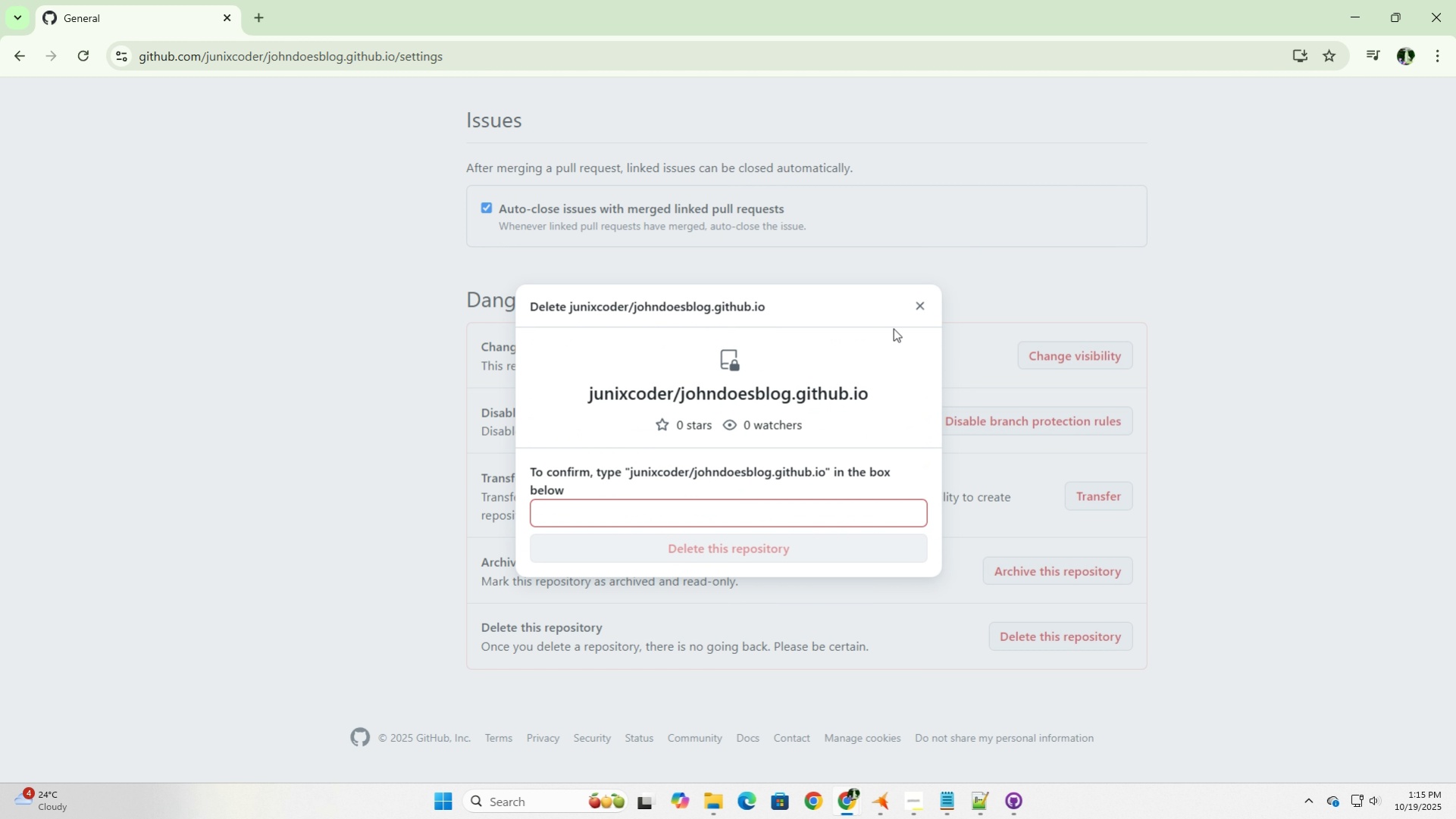 
left_click([919, 303])
 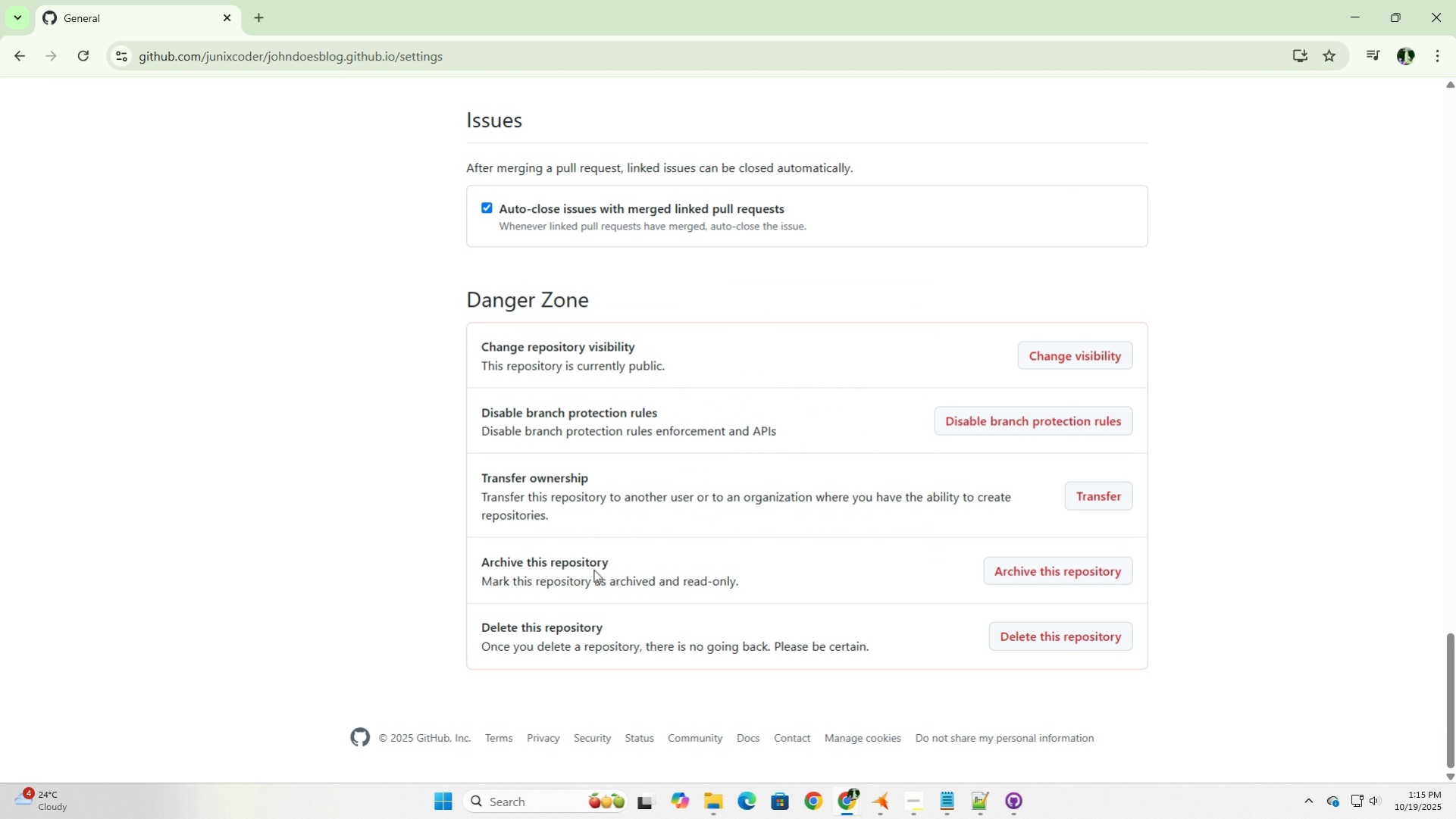 
scroll: coordinate [755, 548], scroll_direction: up, amount: 39.0
 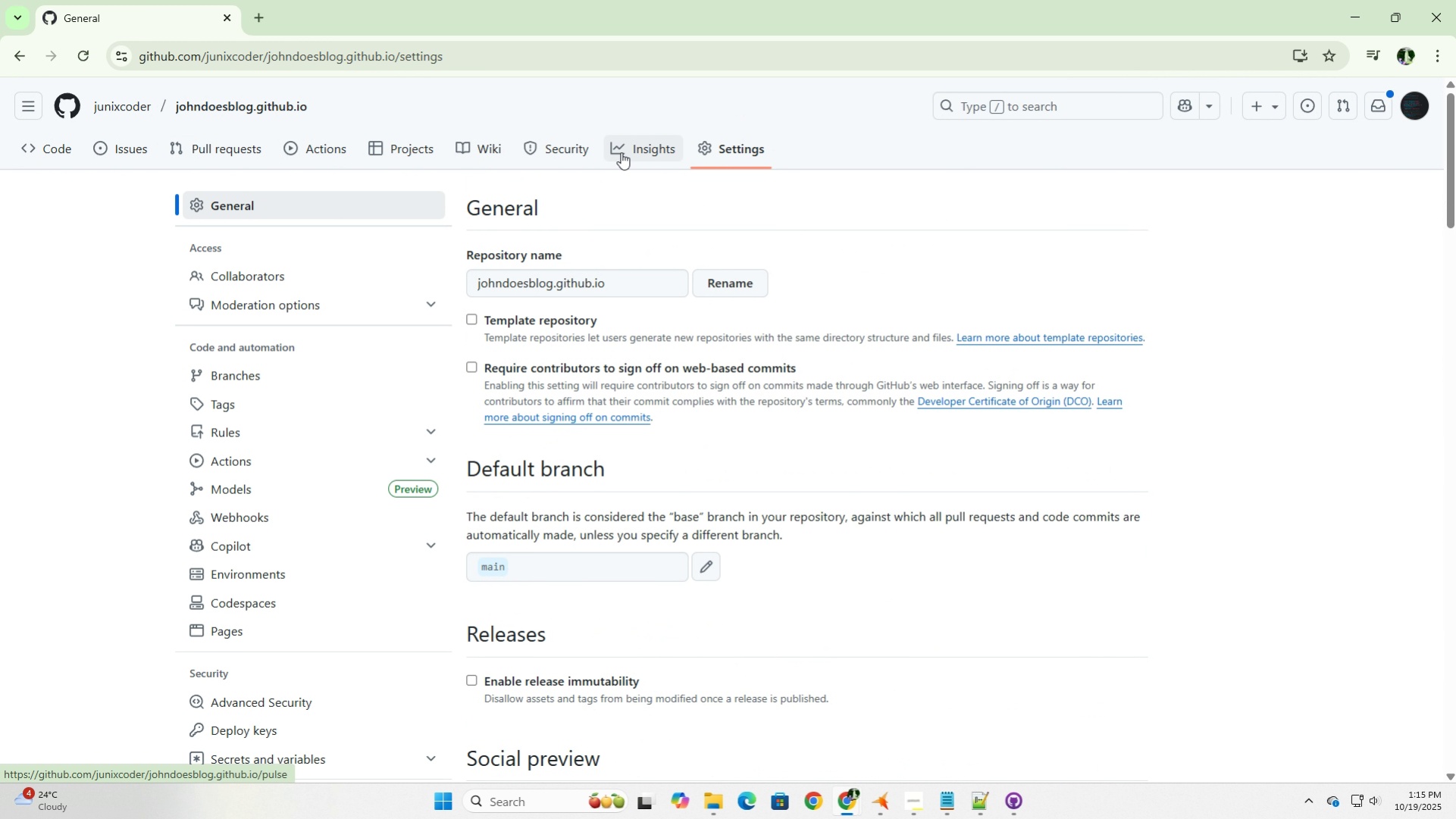 
left_click([211, 635])
 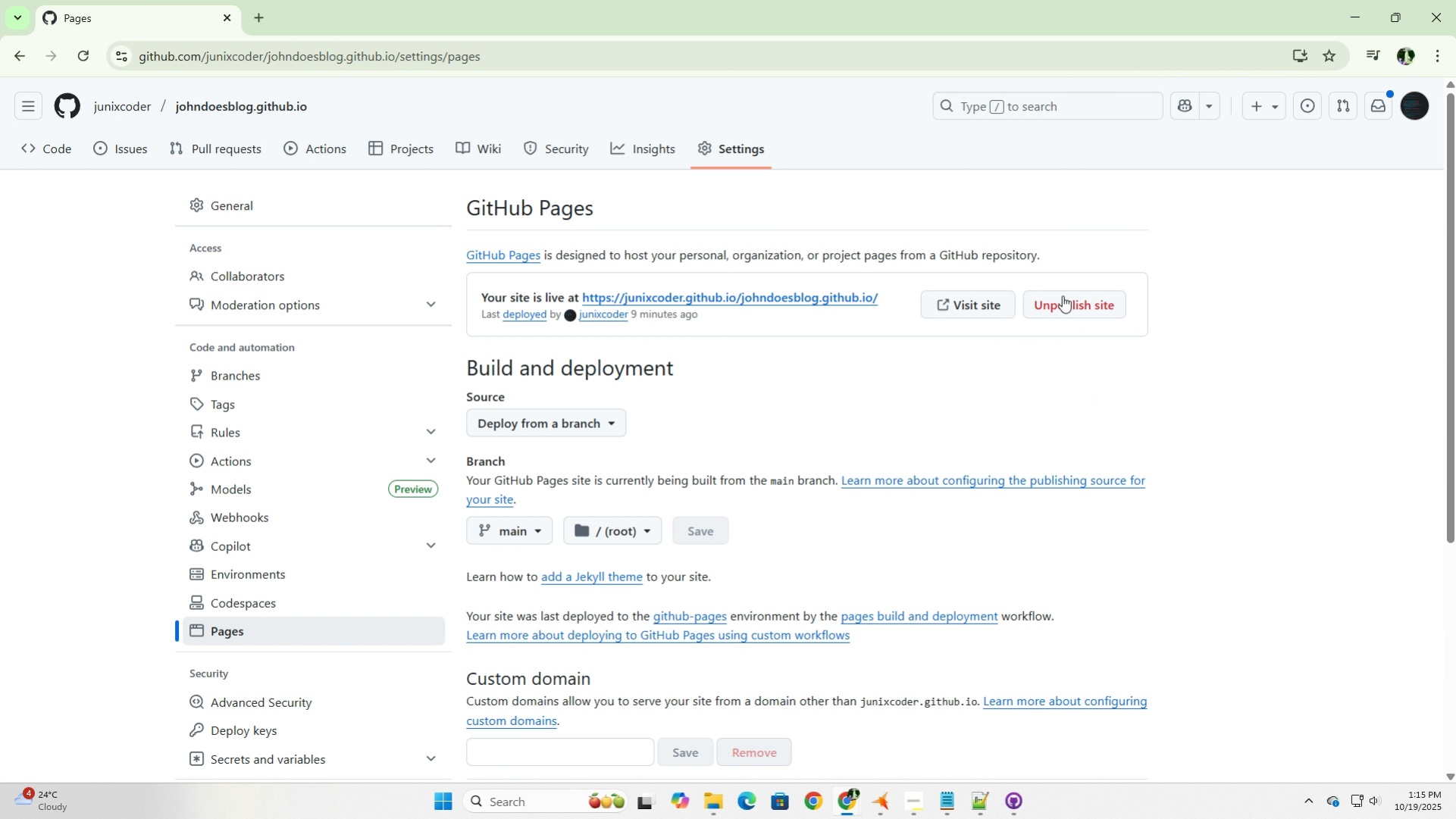 
left_click([1072, 304])
 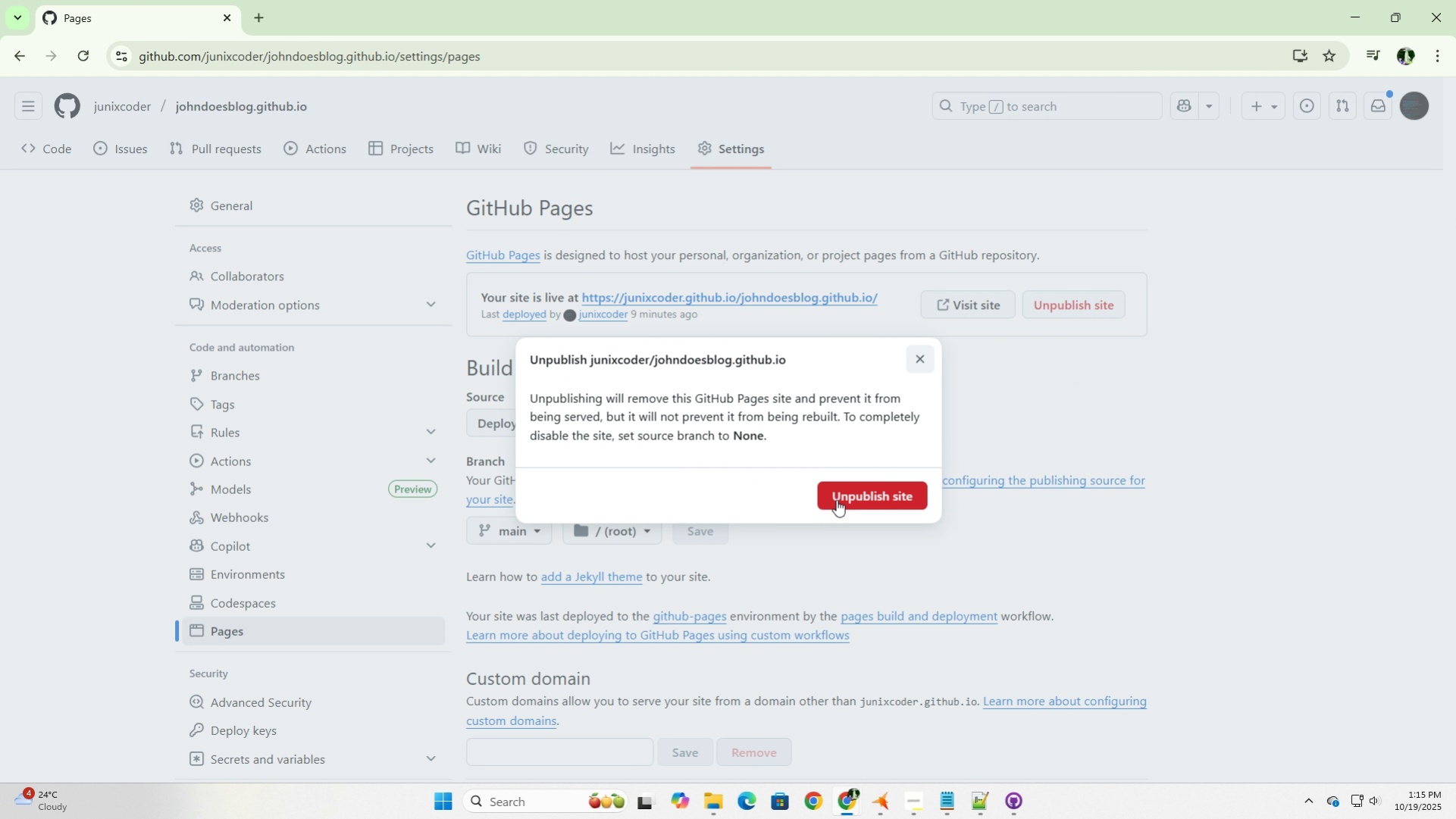 
left_click([839, 499])
 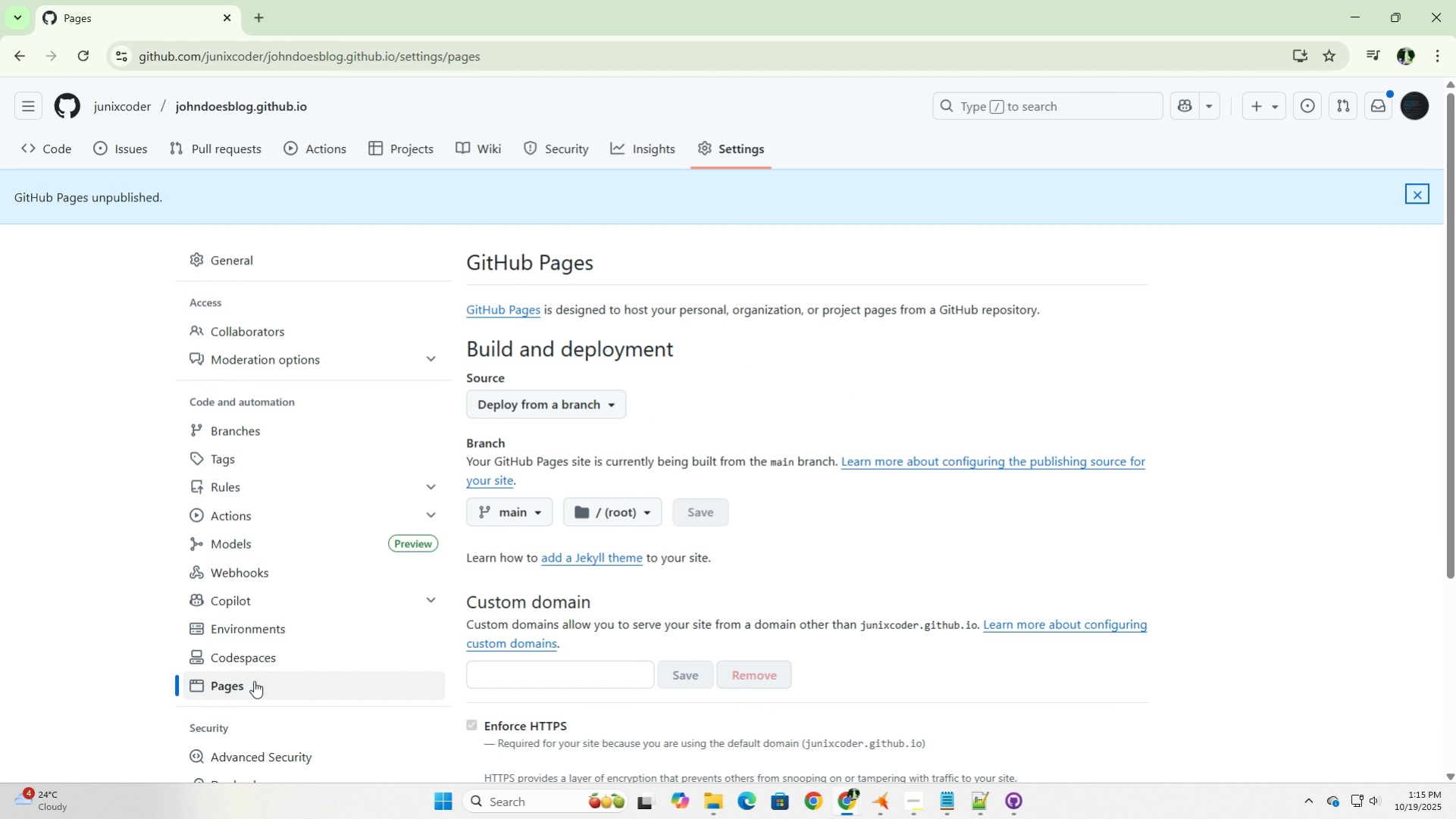 
scroll: coordinate [643, 418], scroll_direction: down, amount: 14.0
 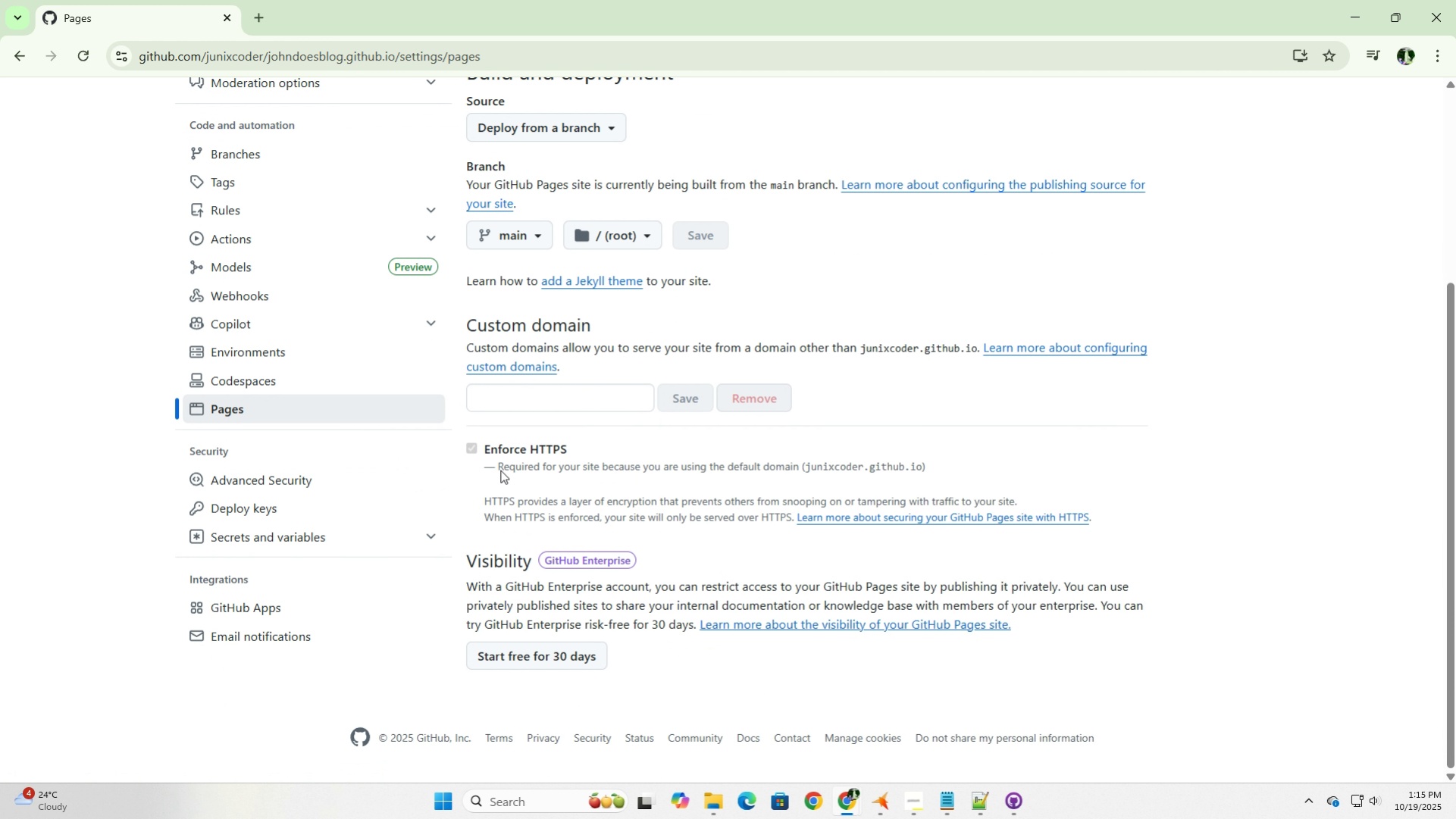 
scroll: coordinate [500, 470], scroll_direction: up, amount: 4.0
 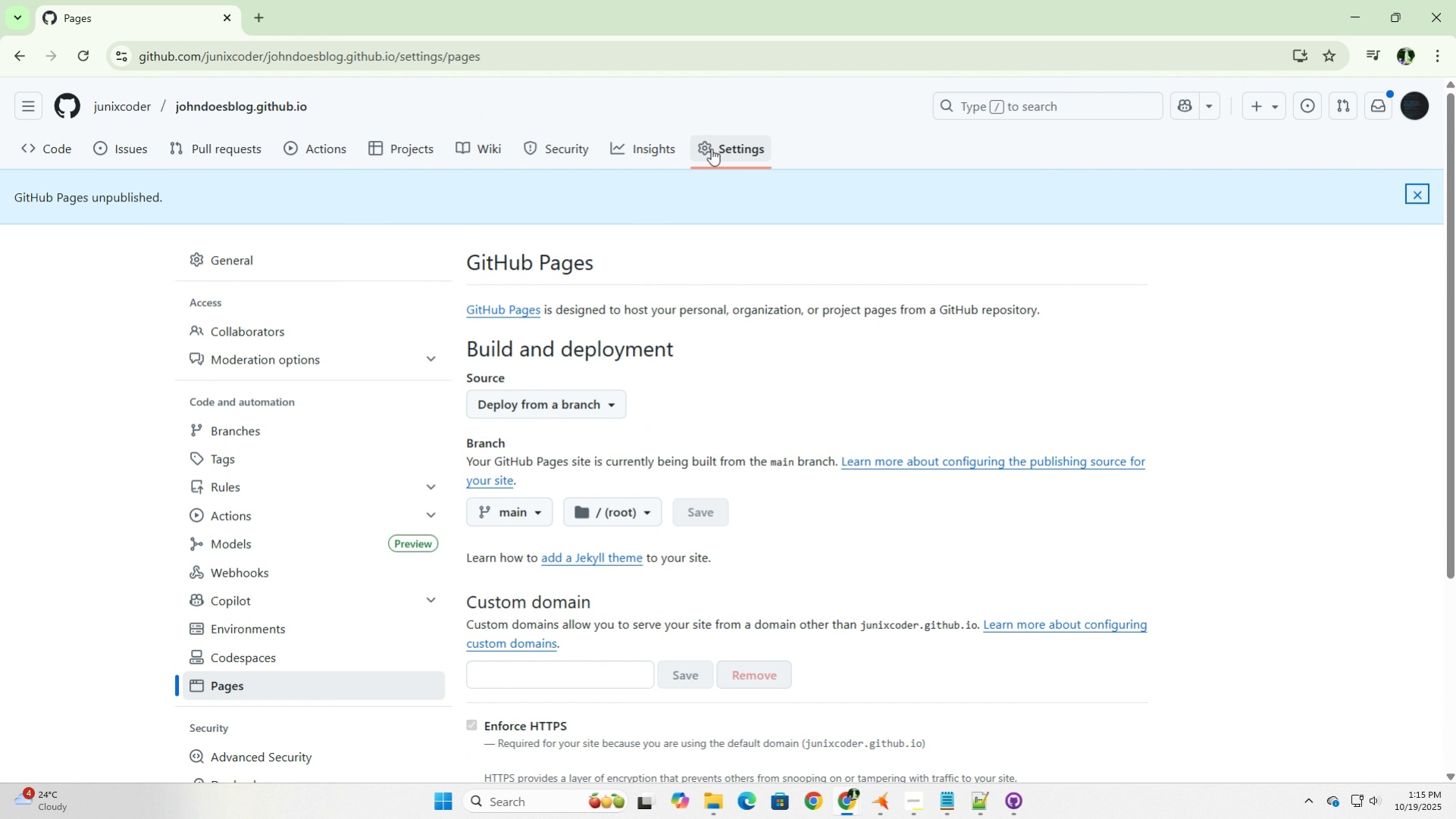 
left_click([715, 148])
 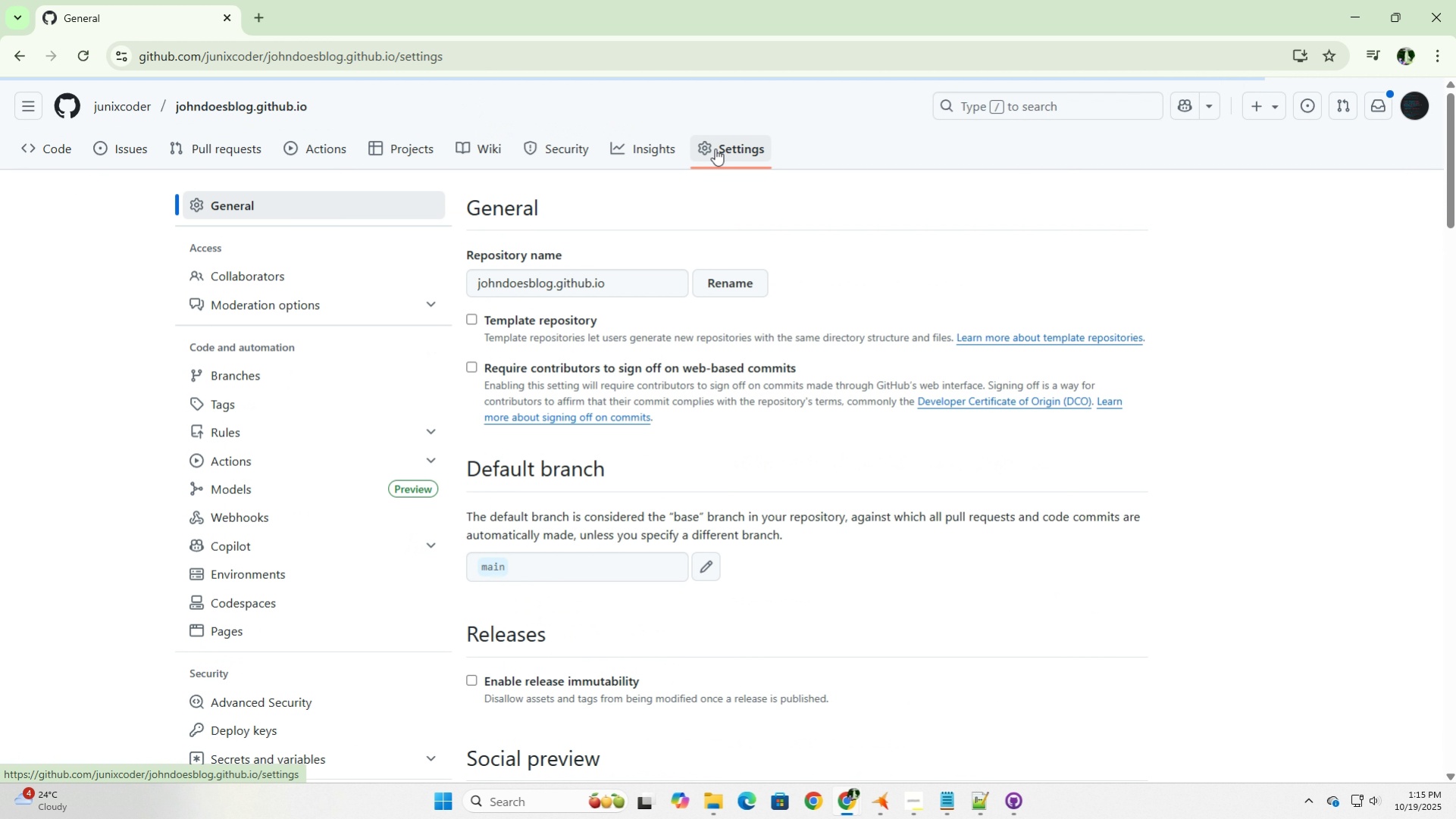 
scroll: coordinate [696, 536], scroll_direction: down, amount: 34.0
 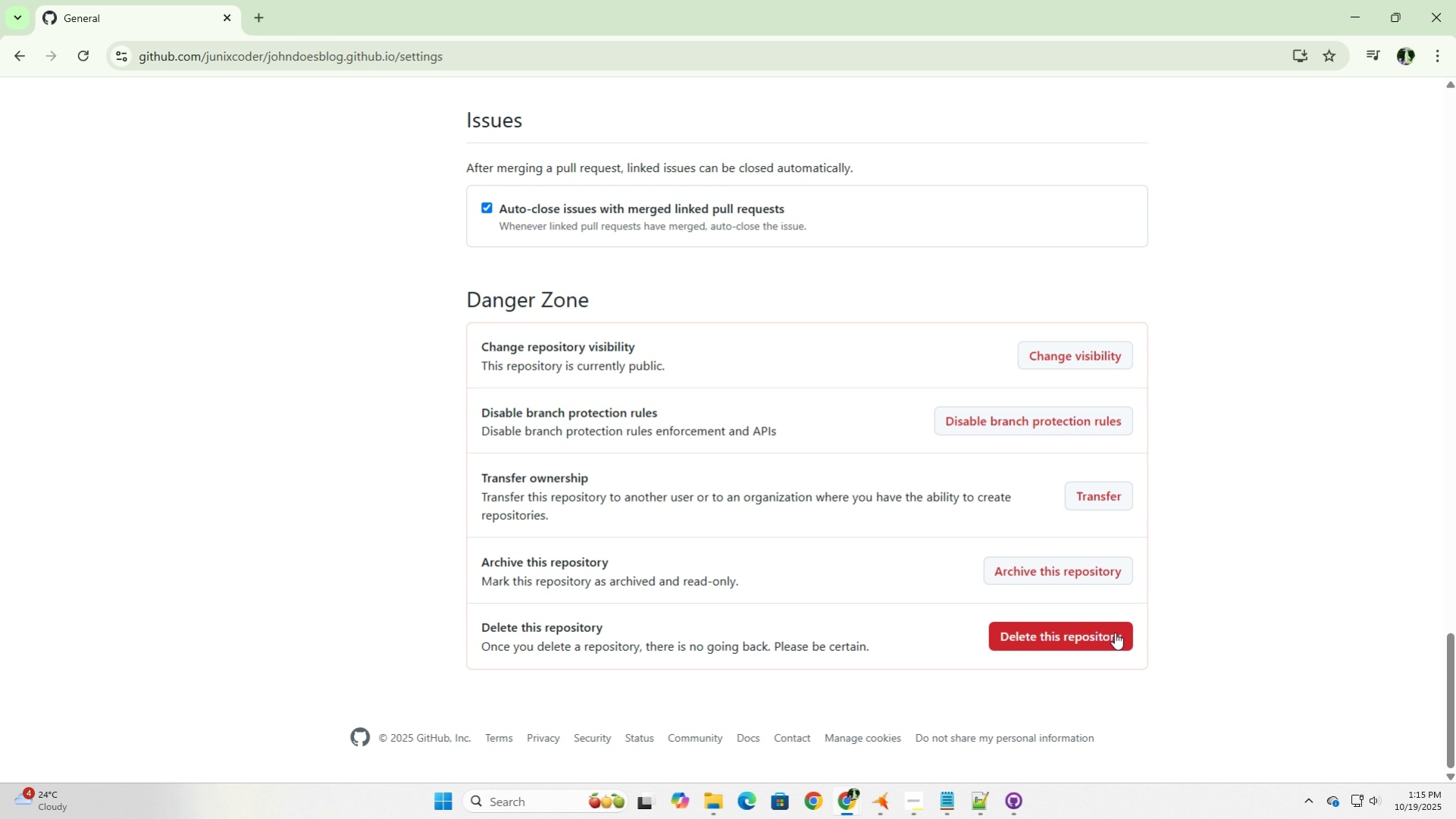 
left_click([1111, 633])
 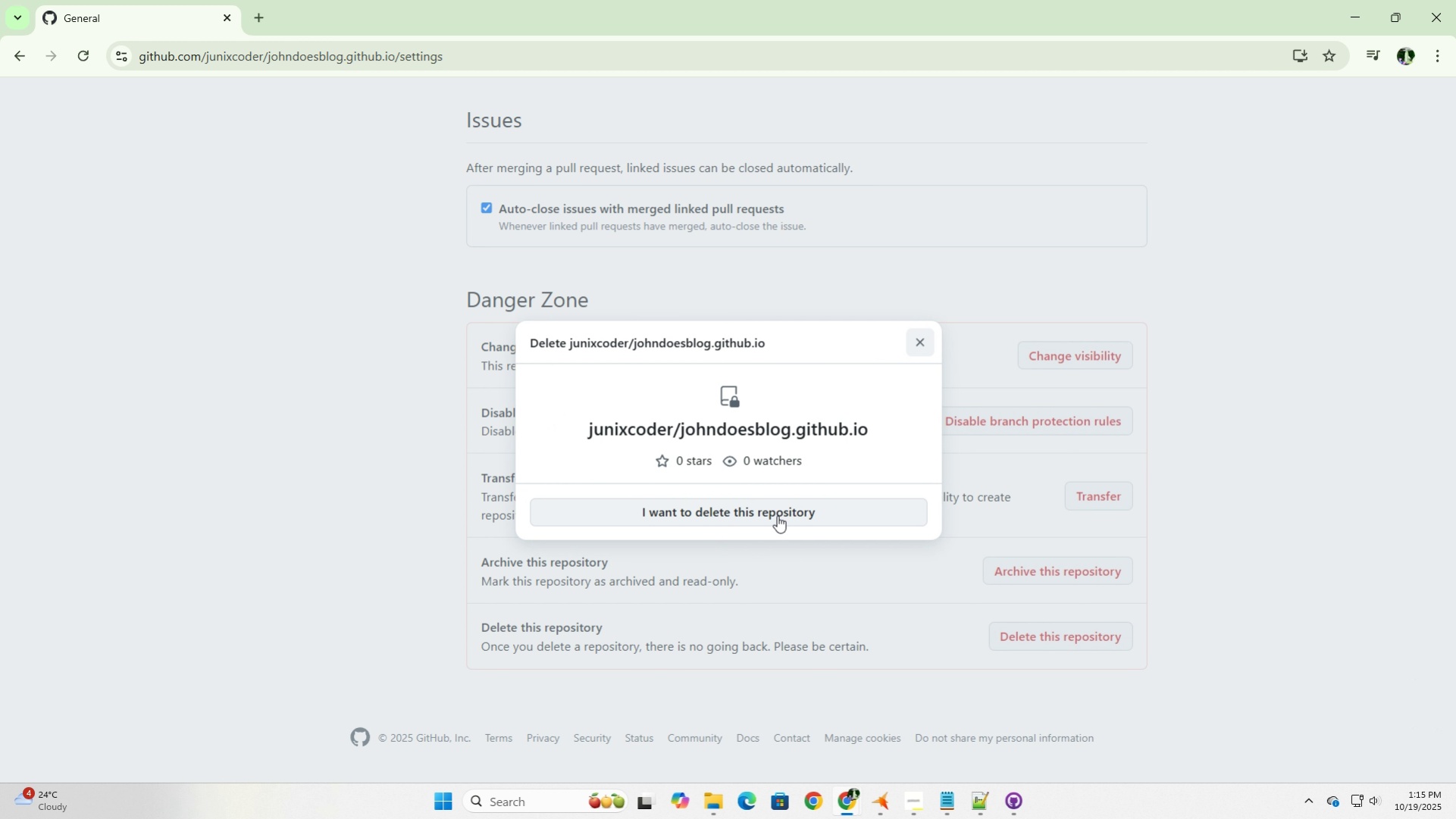 
left_click([775, 508])
 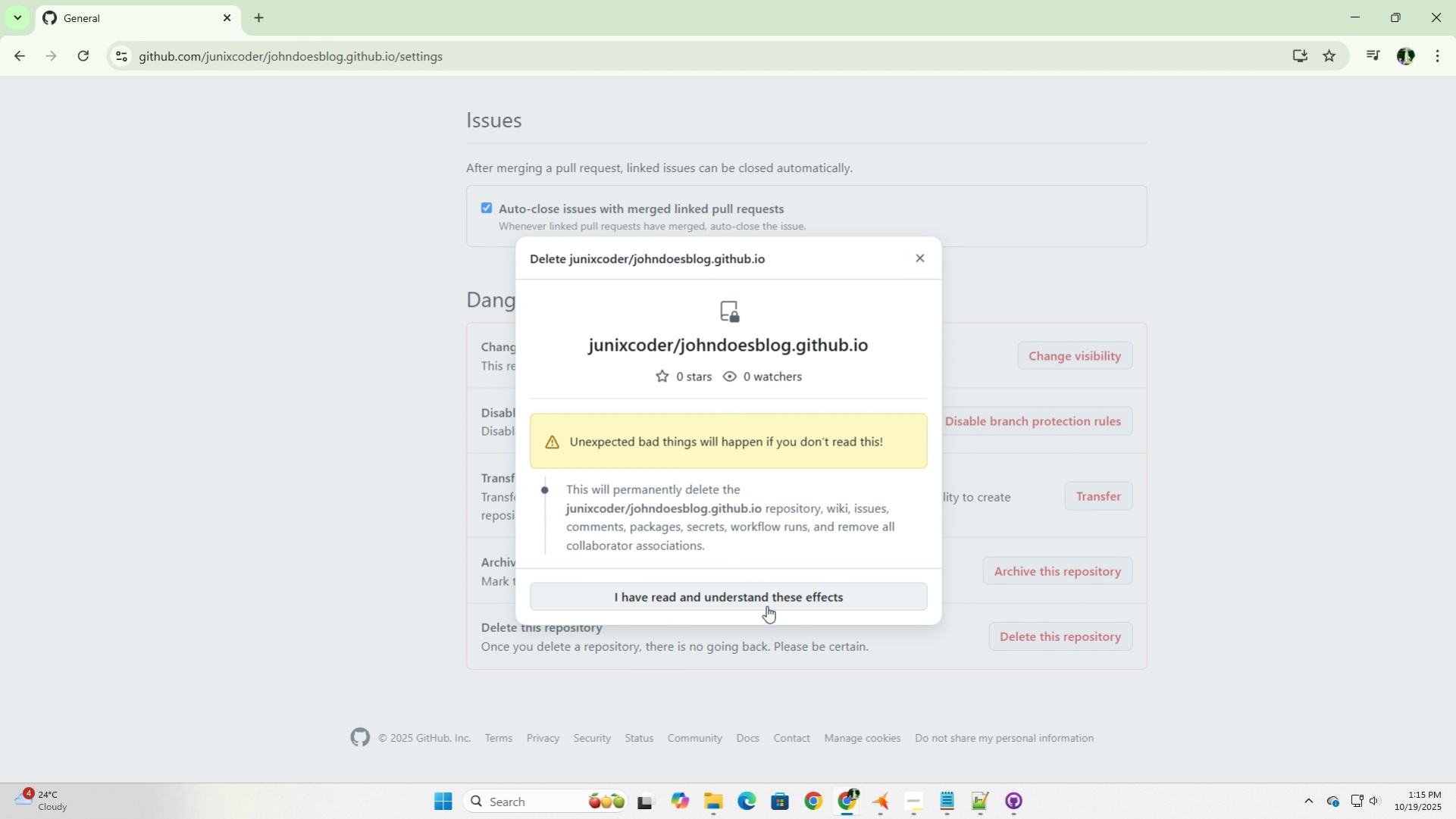 
left_click([763, 595])
 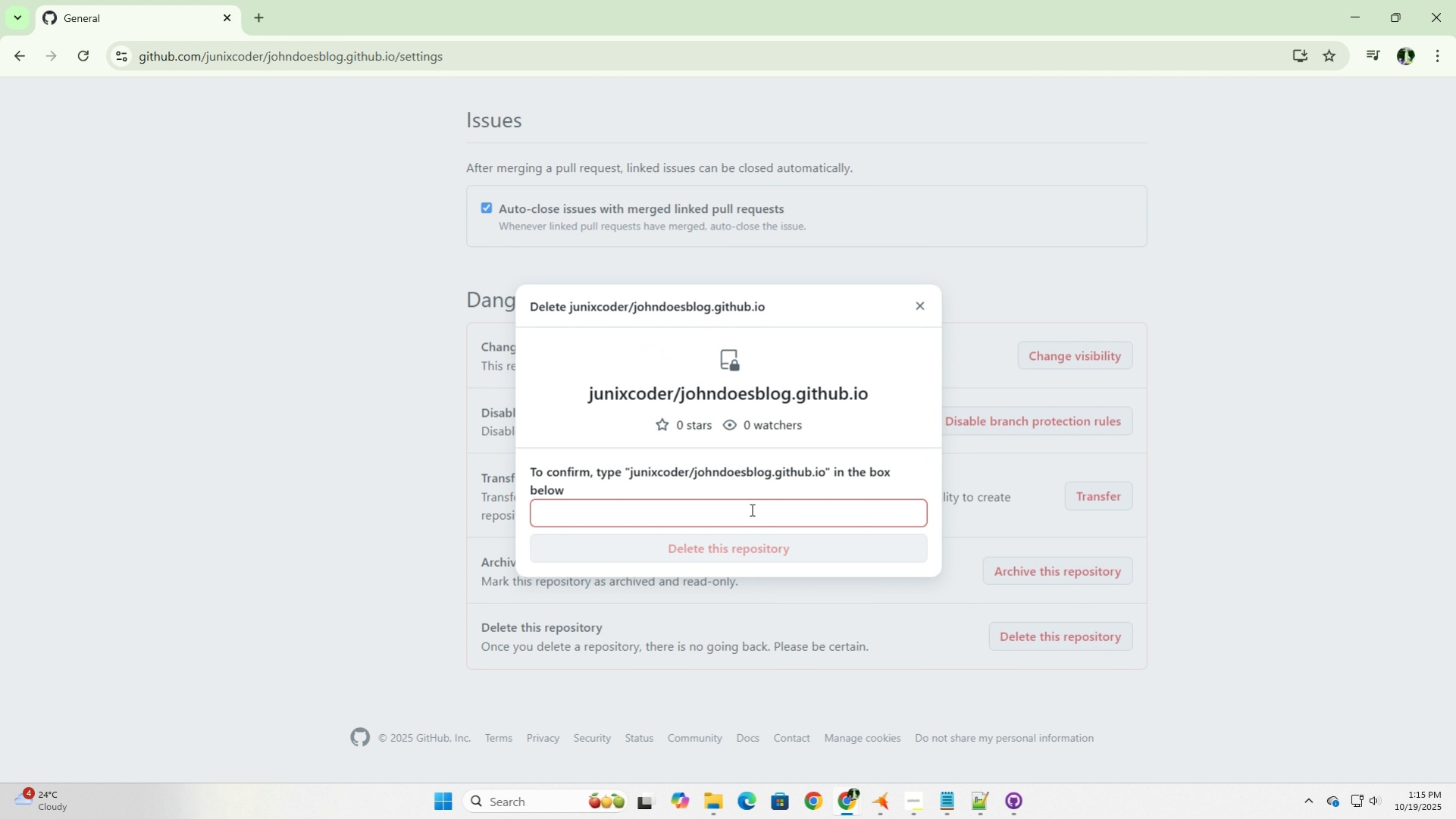 
left_click([750, 509])
 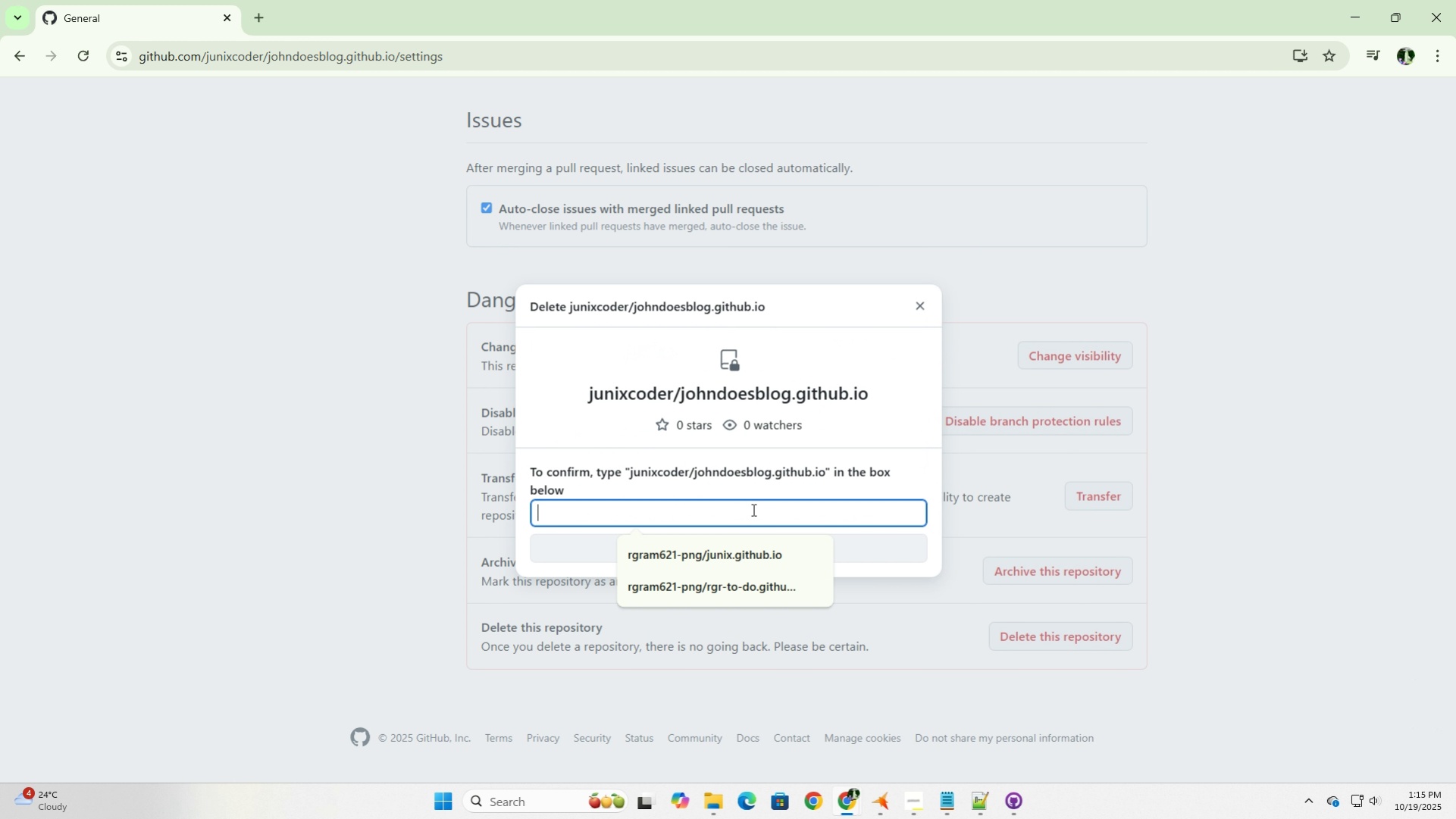 
type(junixcoi)
key(Backspace)
type(=)
key(Backspace)
type(der/johndoesblog.)
 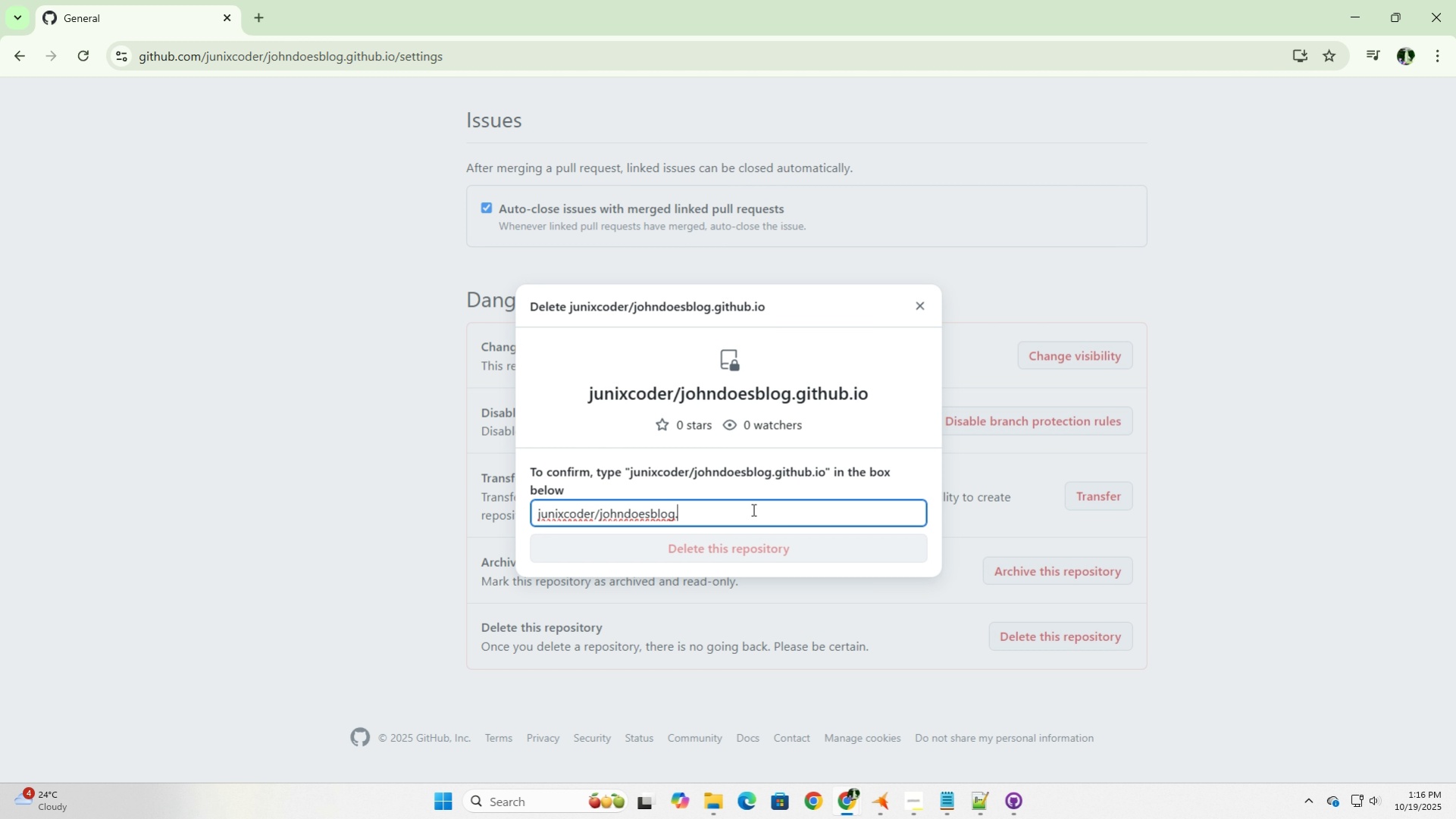 
type(github.io)
 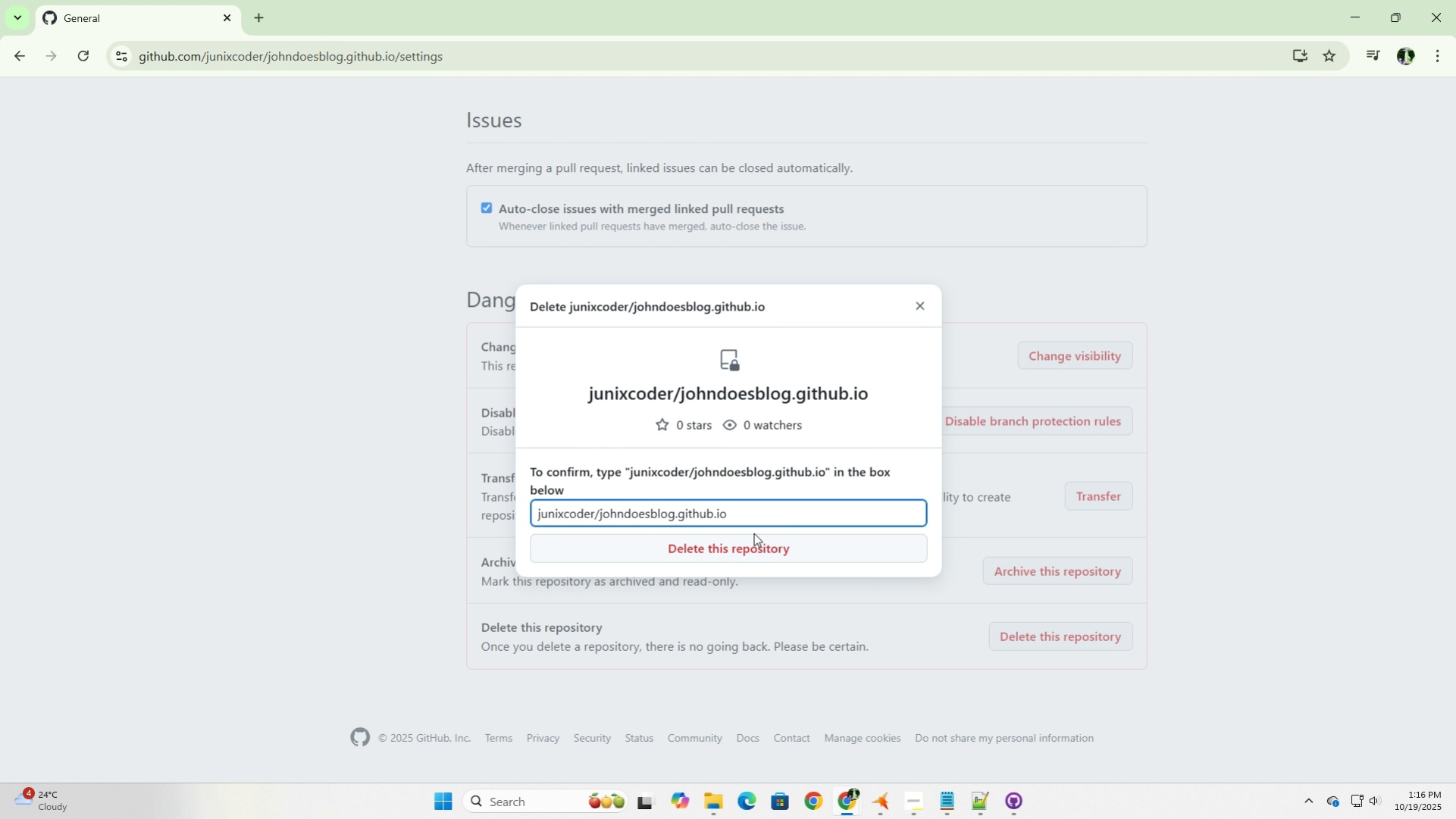 
left_click([757, 542])
 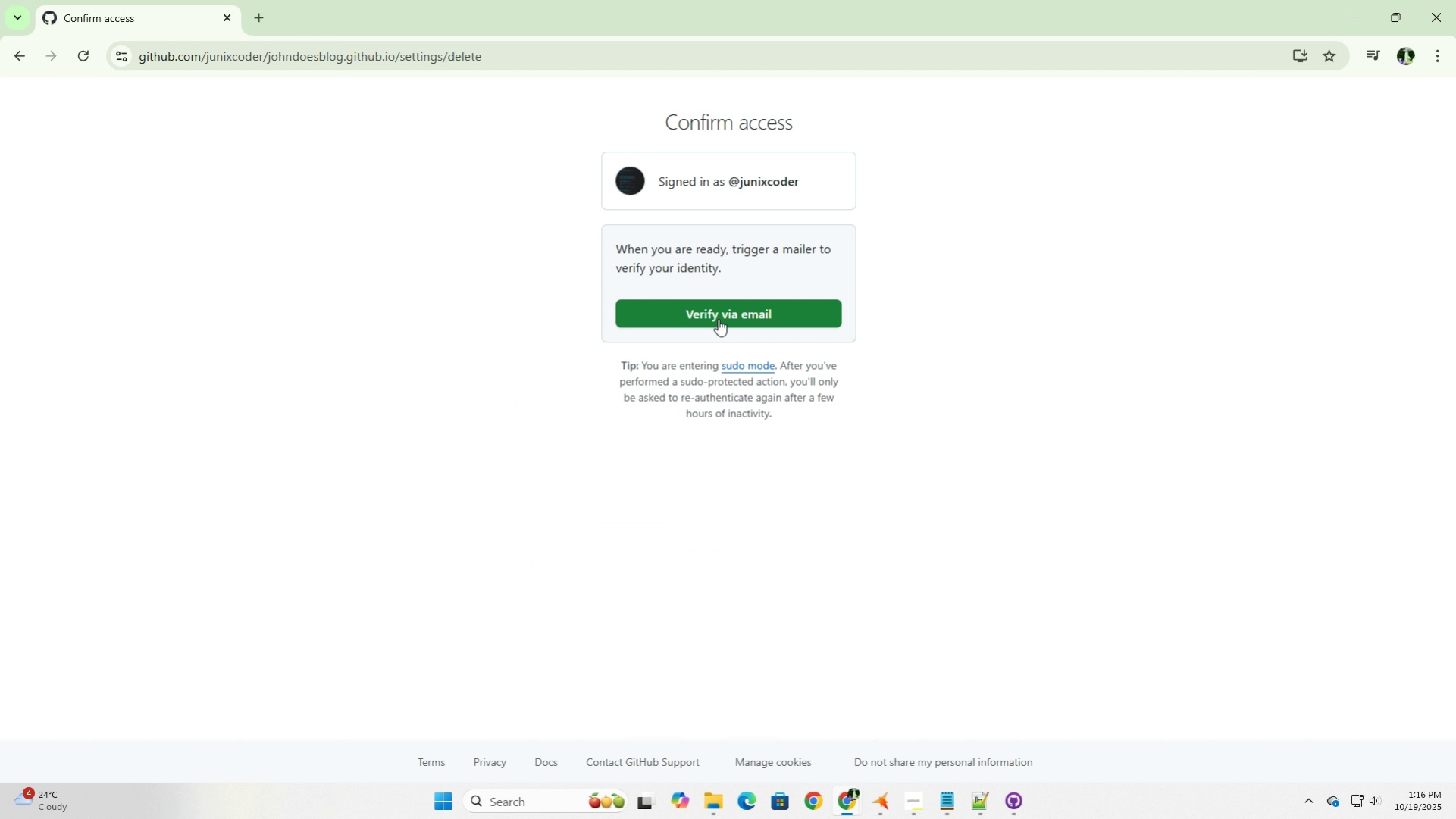 
left_click([718, 319])
 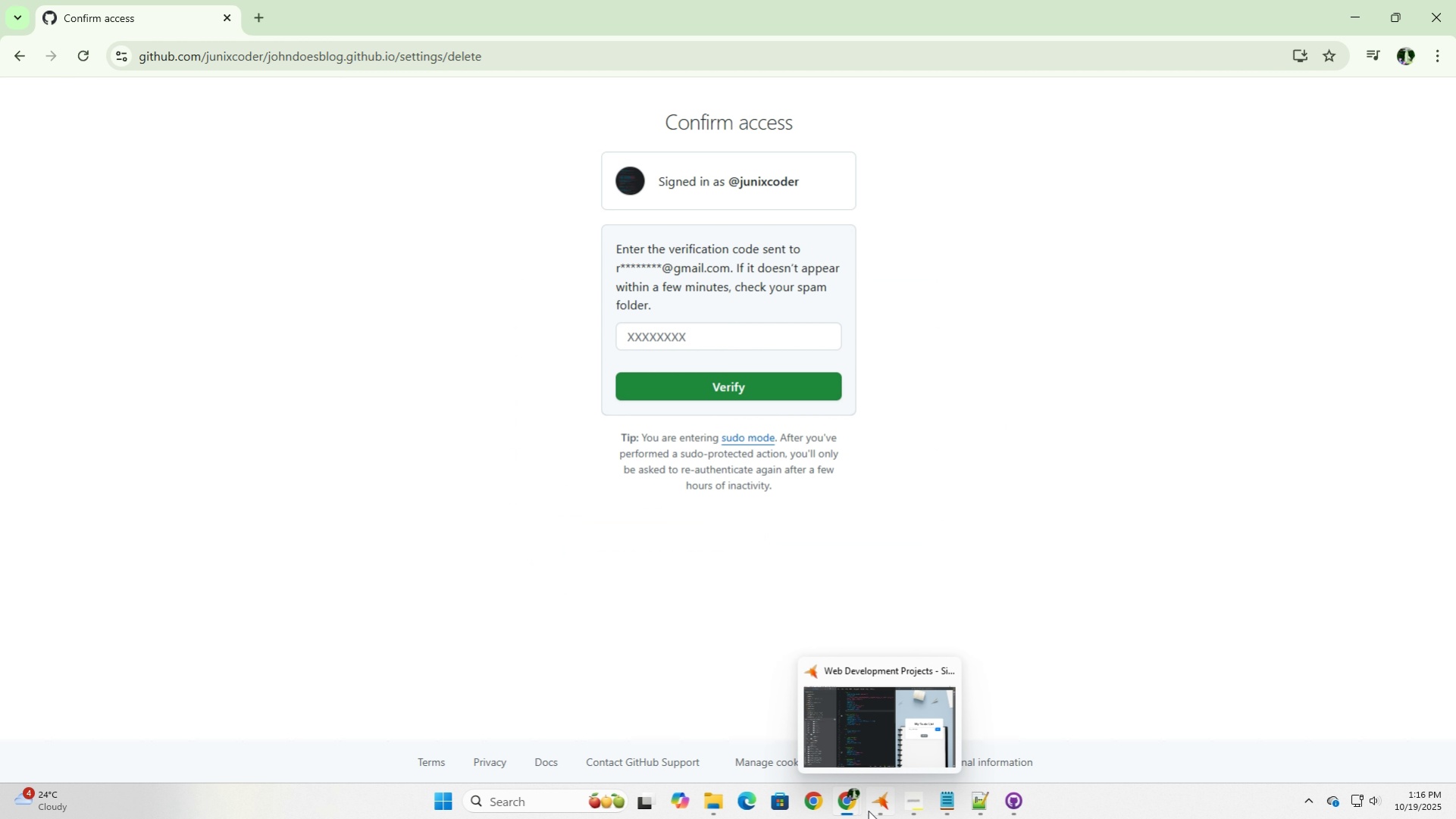 
left_click([844, 805])
 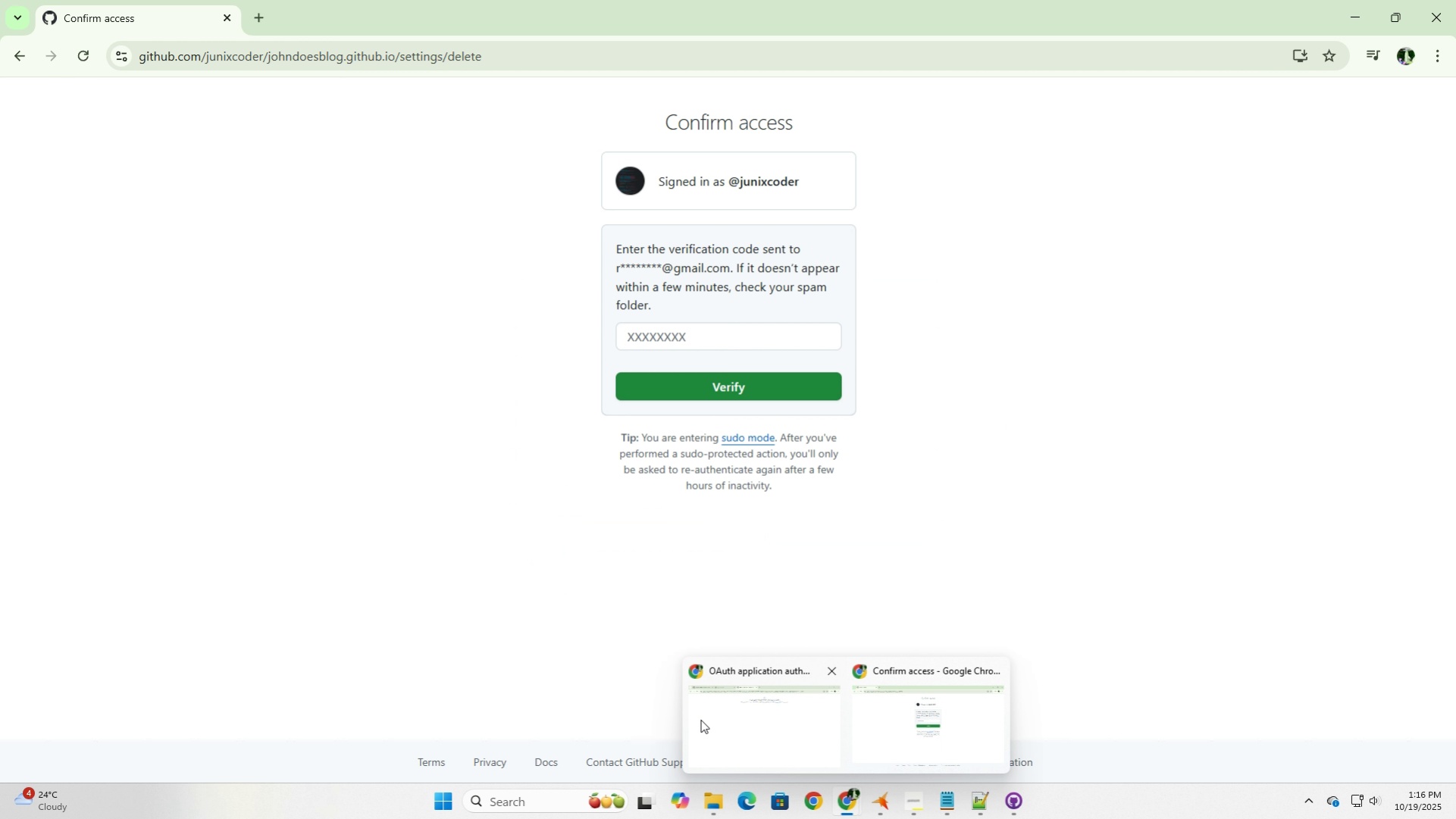 
mouse_move([715, 704])
 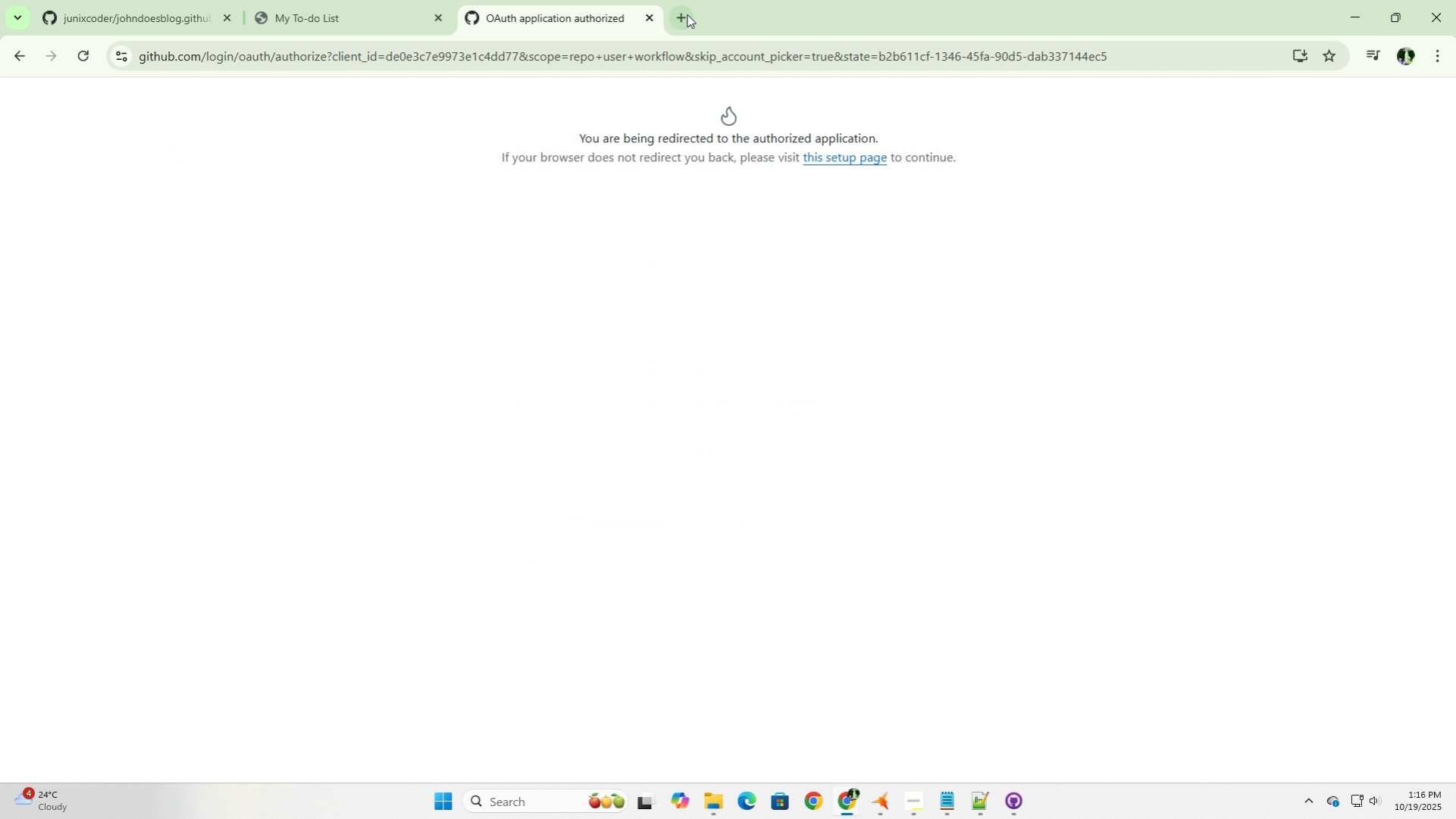 
left_click([687, 11])
 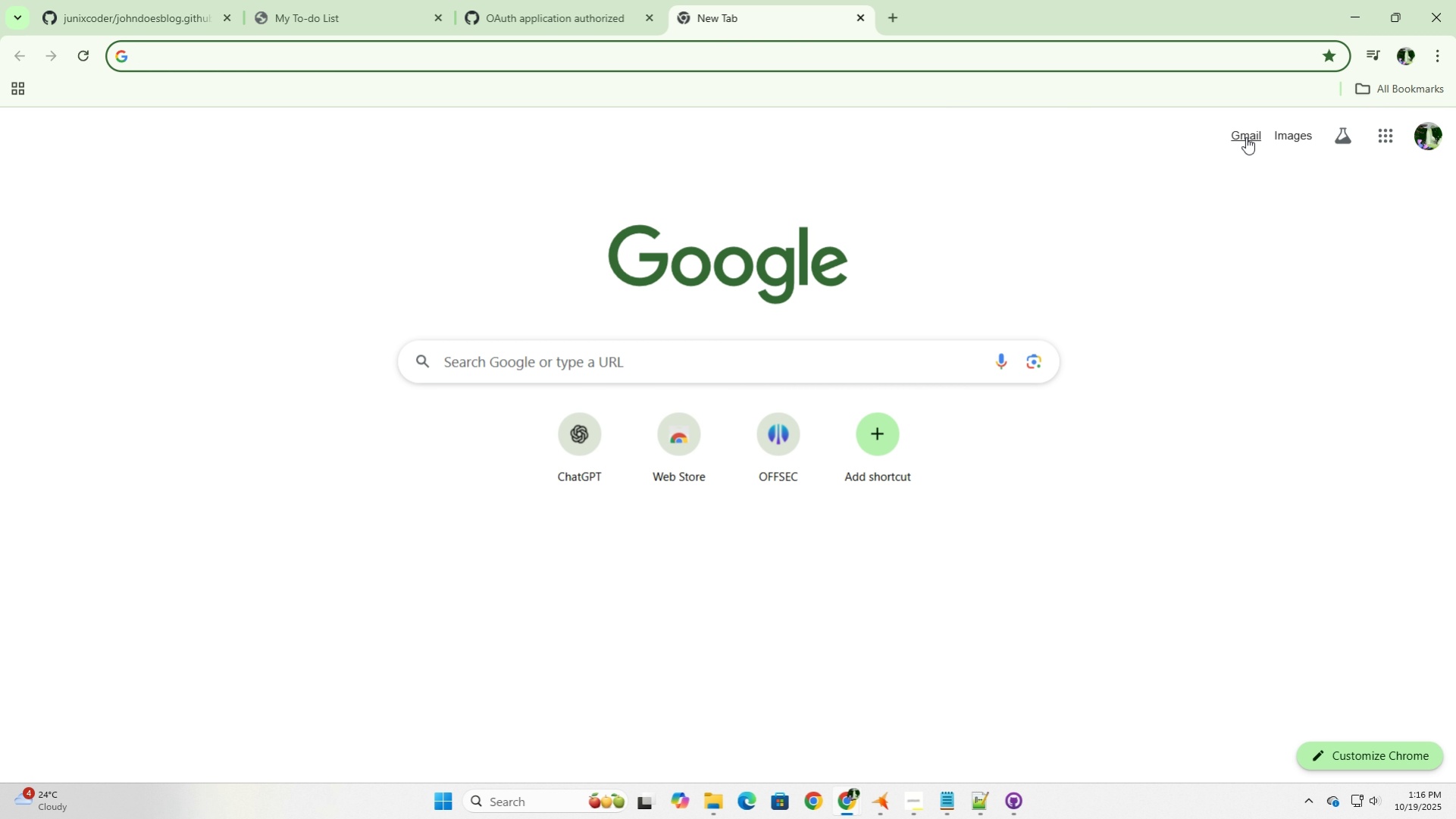 
left_click([1248, 137])
 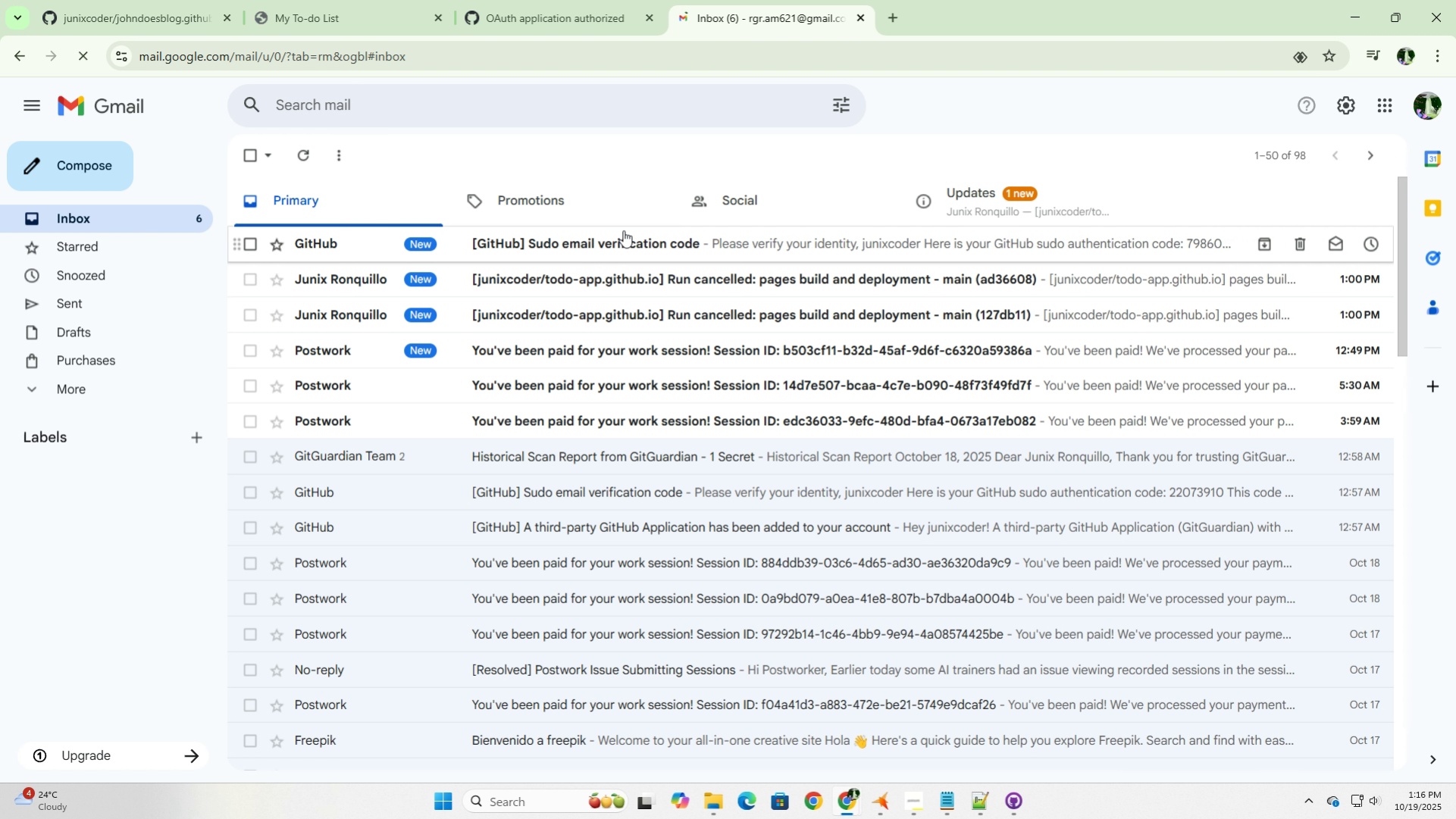 
left_click([647, 245])
 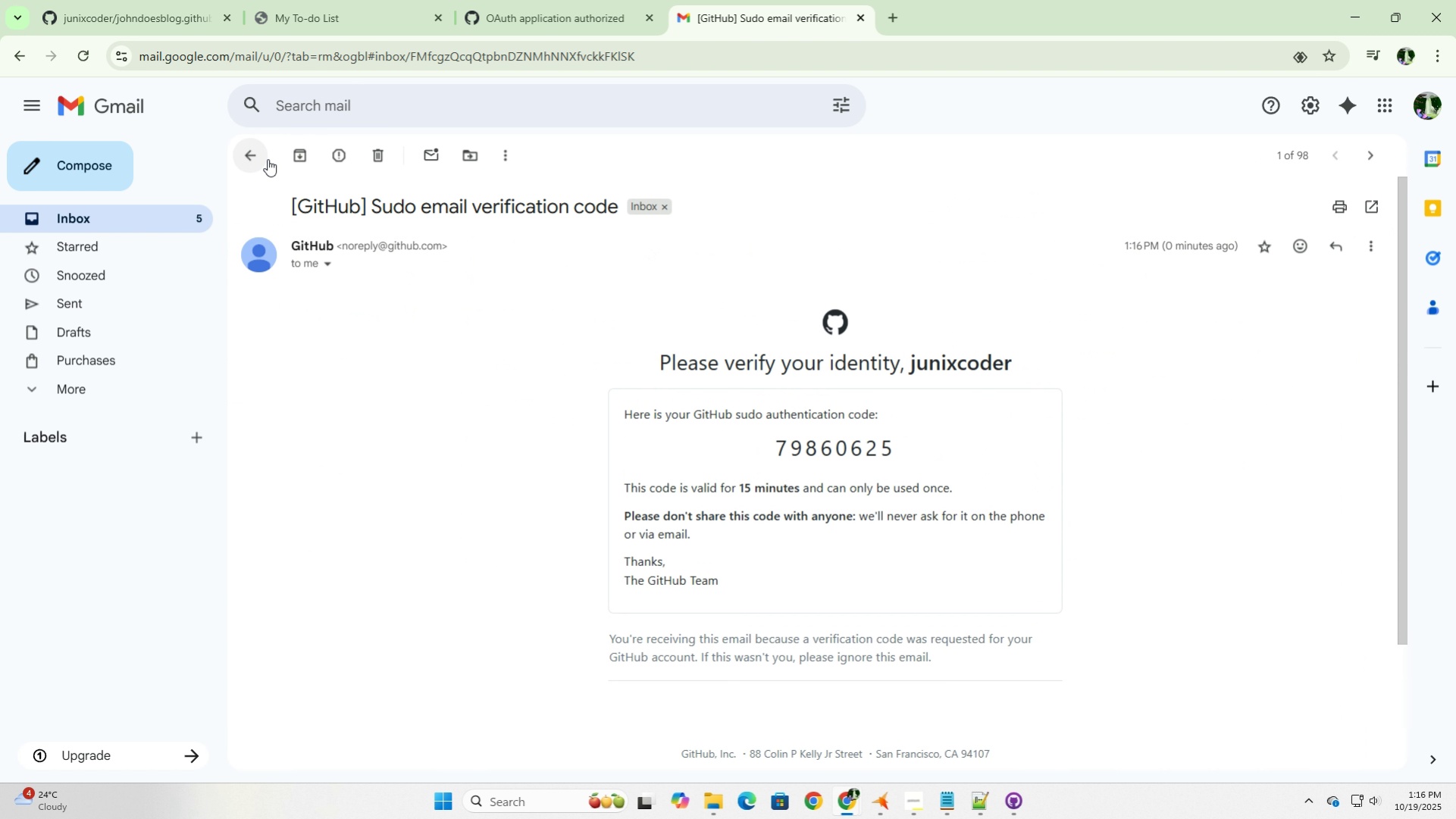 
left_click([256, 151])
 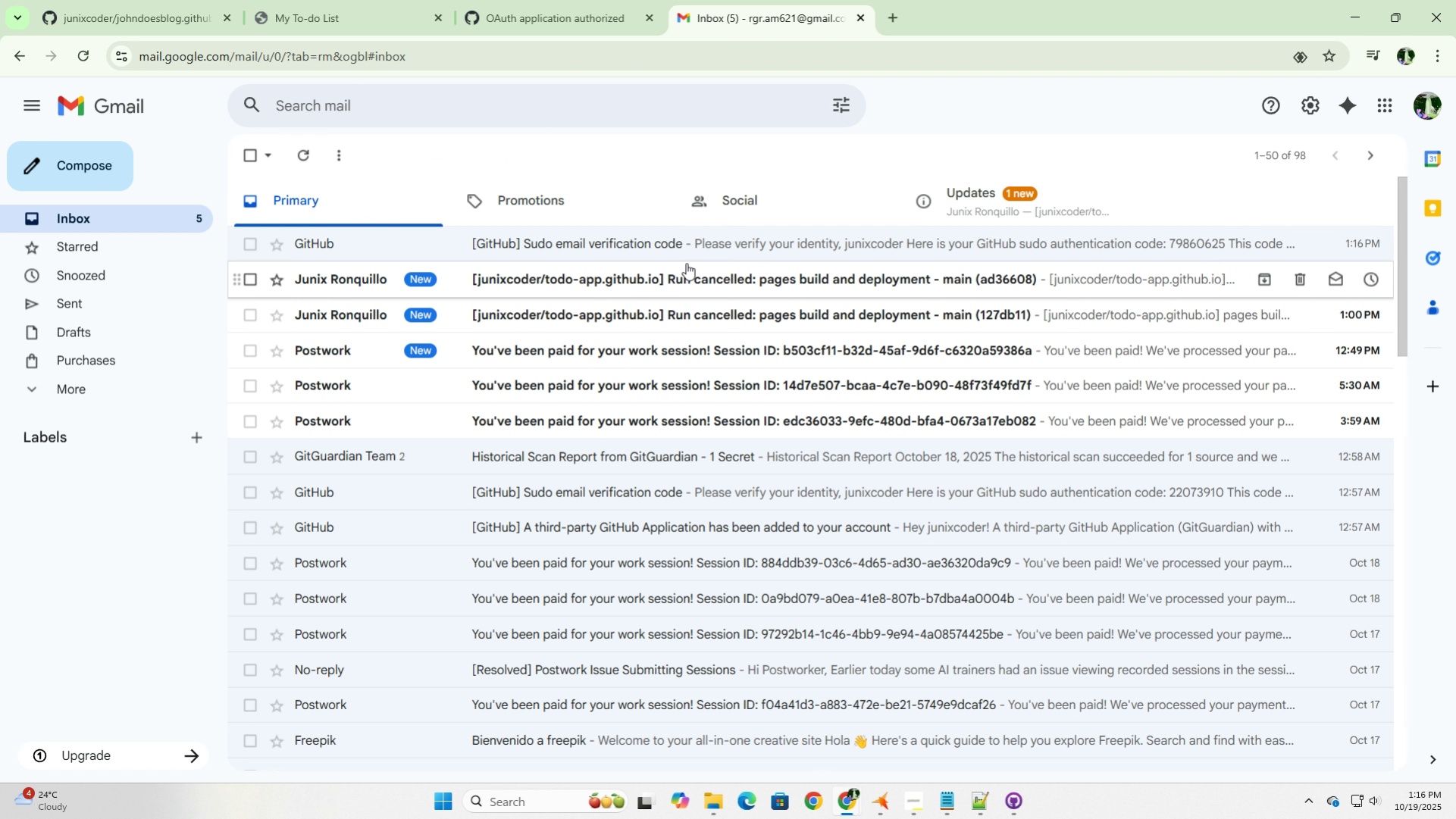 
left_click([734, 280])
 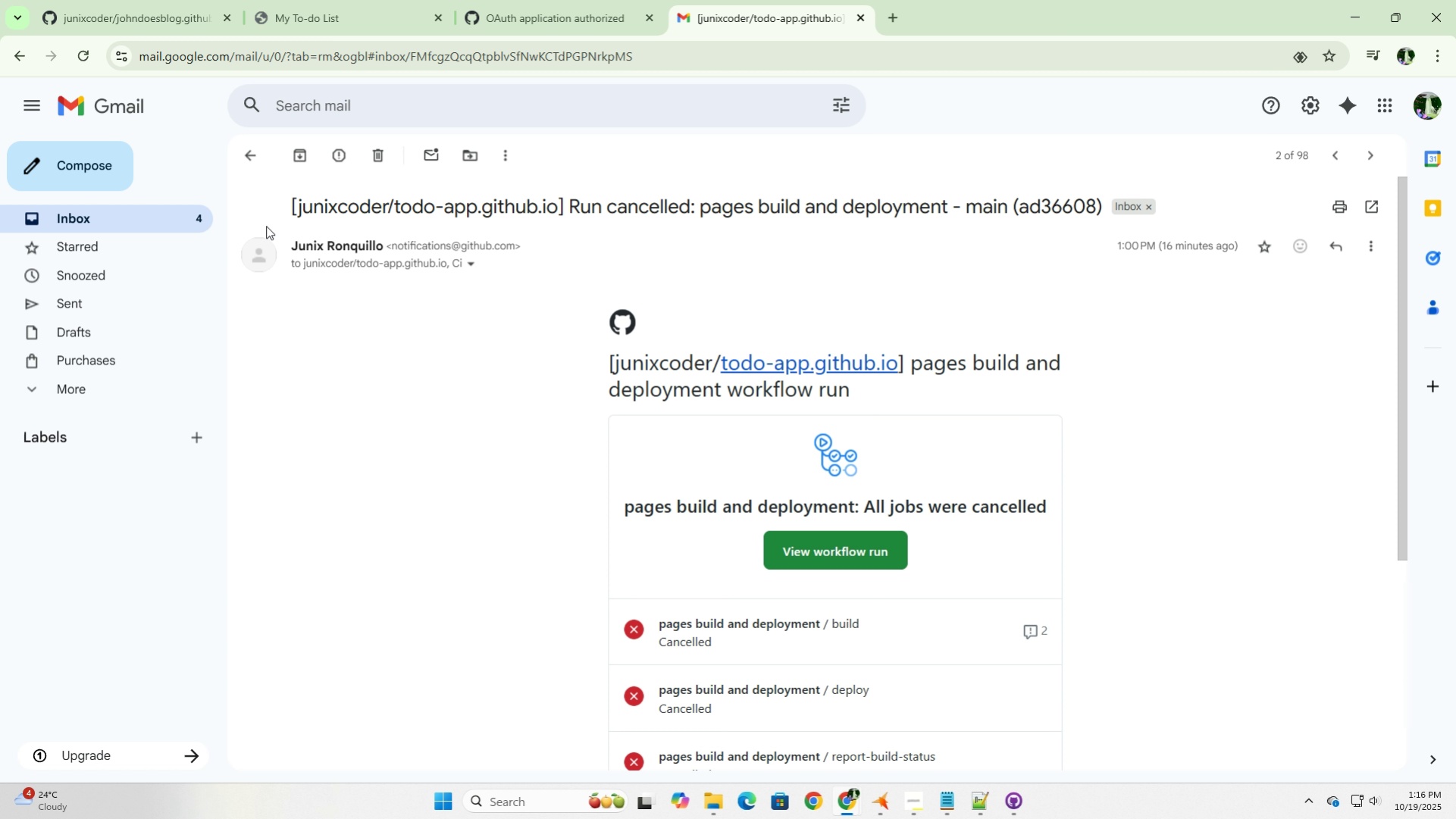 
left_click([246, 150])
 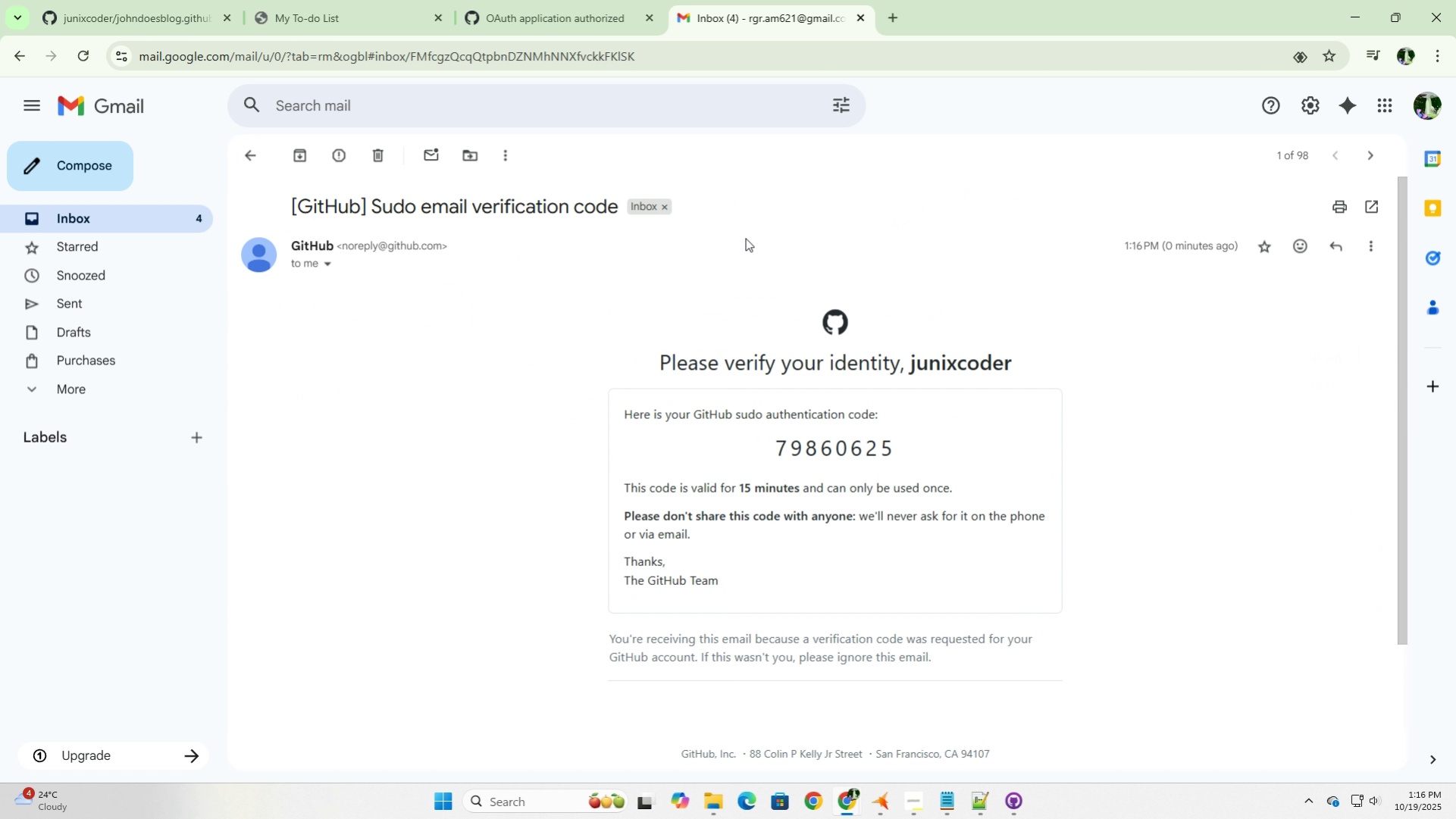 
left_click([745, 238])
 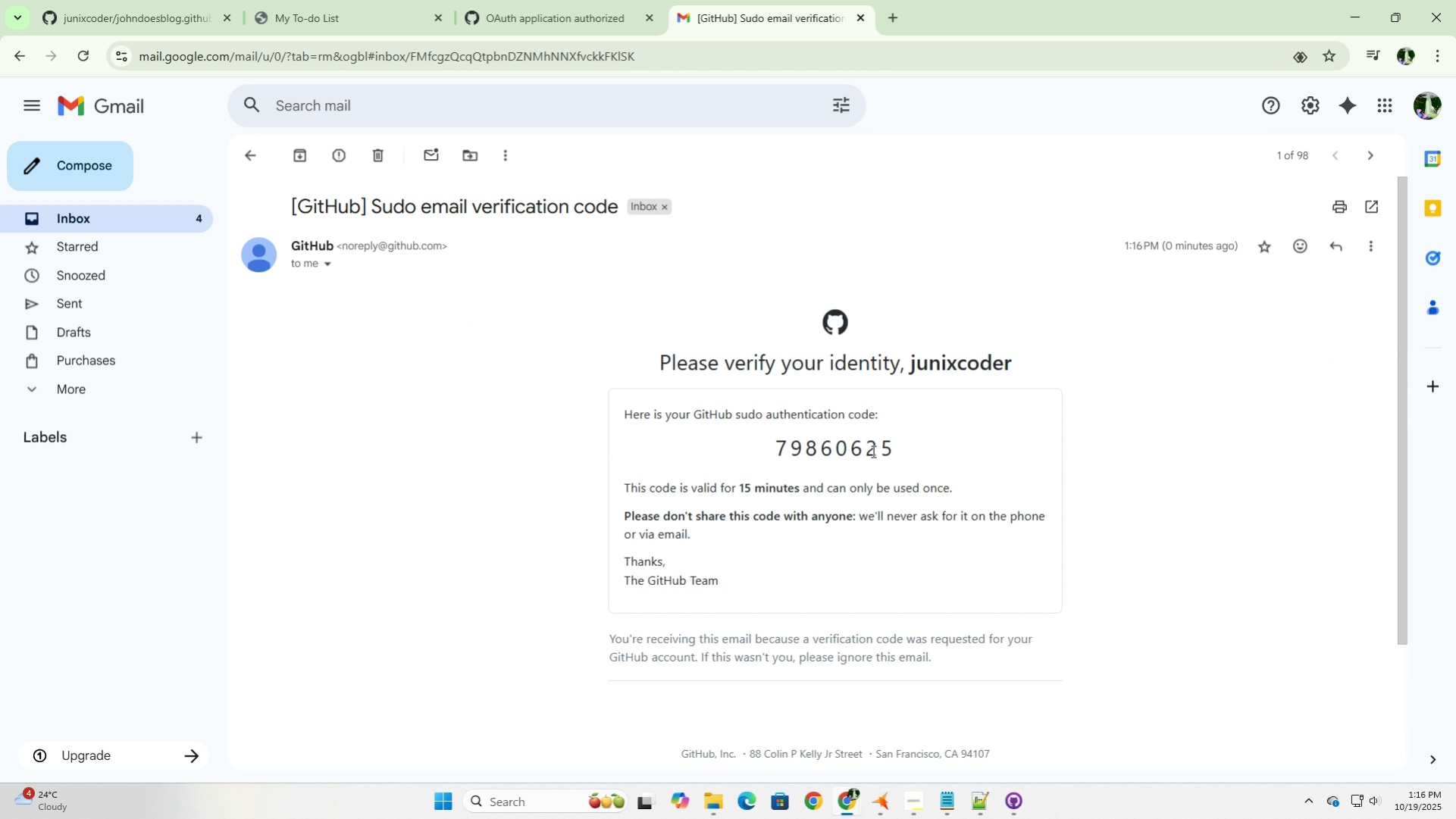 
left_click_drag(start_coordinate=[910, 455], to_coordinate=[764, 453])
 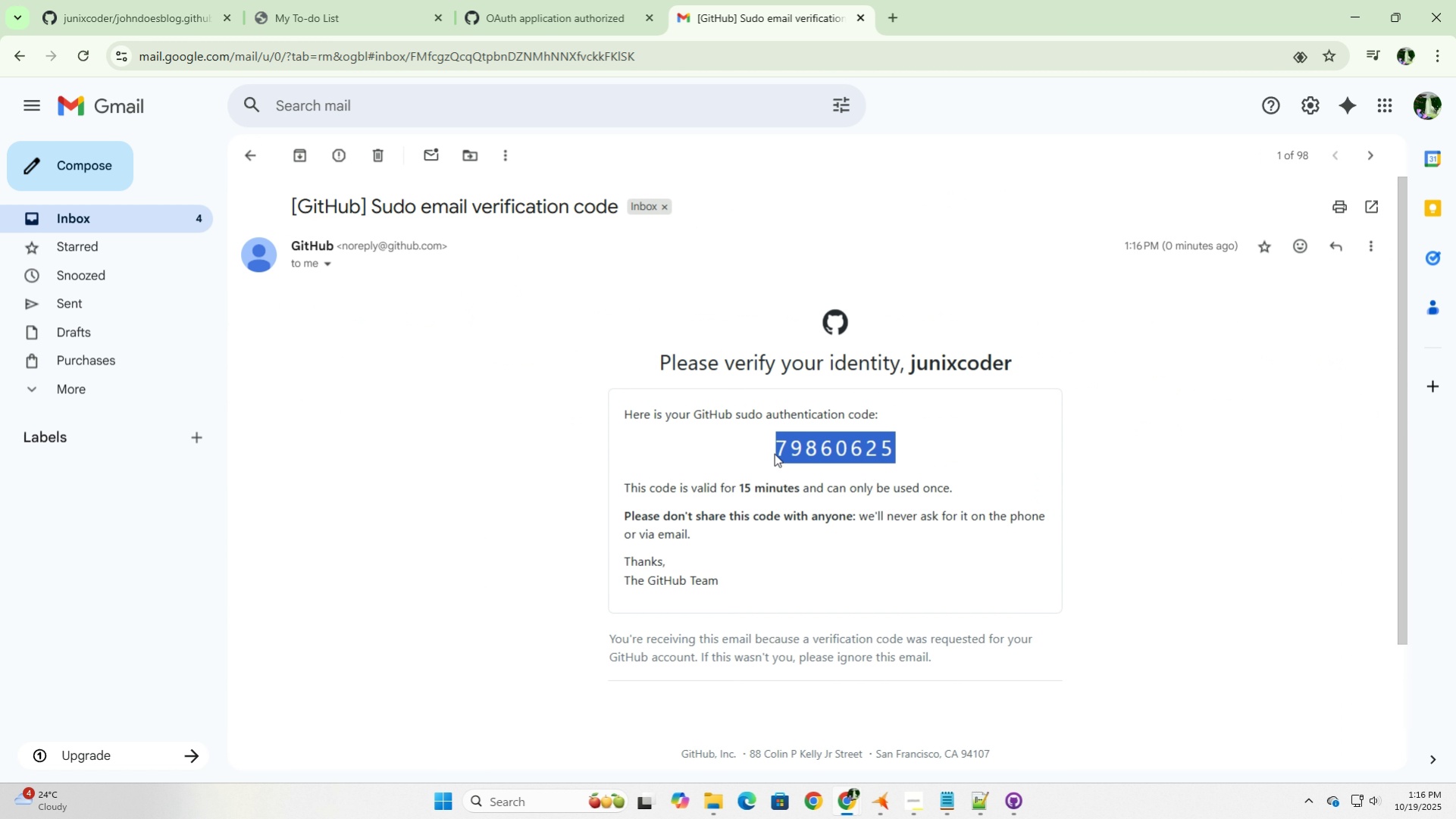 
key(Control+C)
 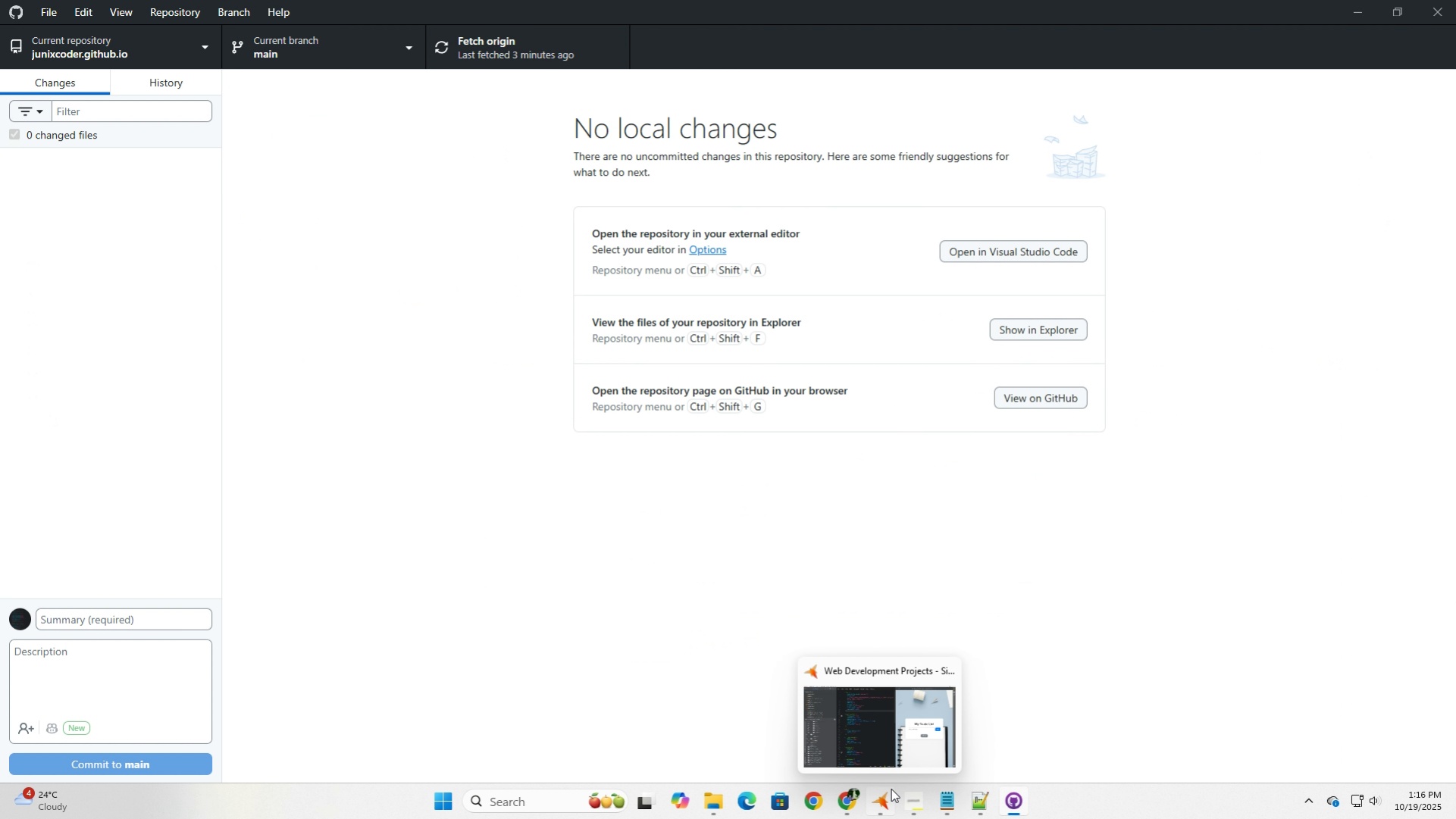 
left_click([1442, 7])
 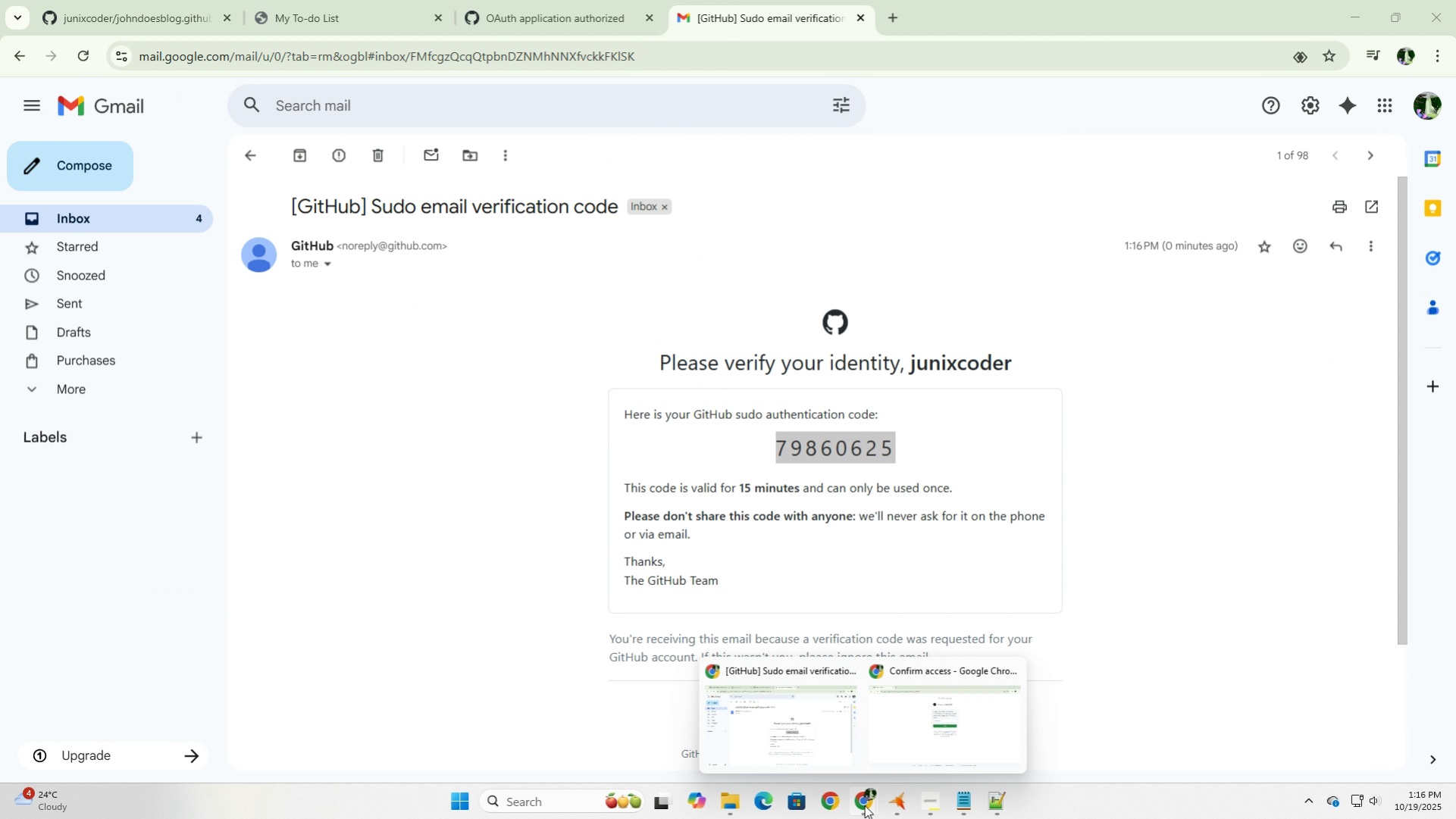 
left_click([864, 805])
 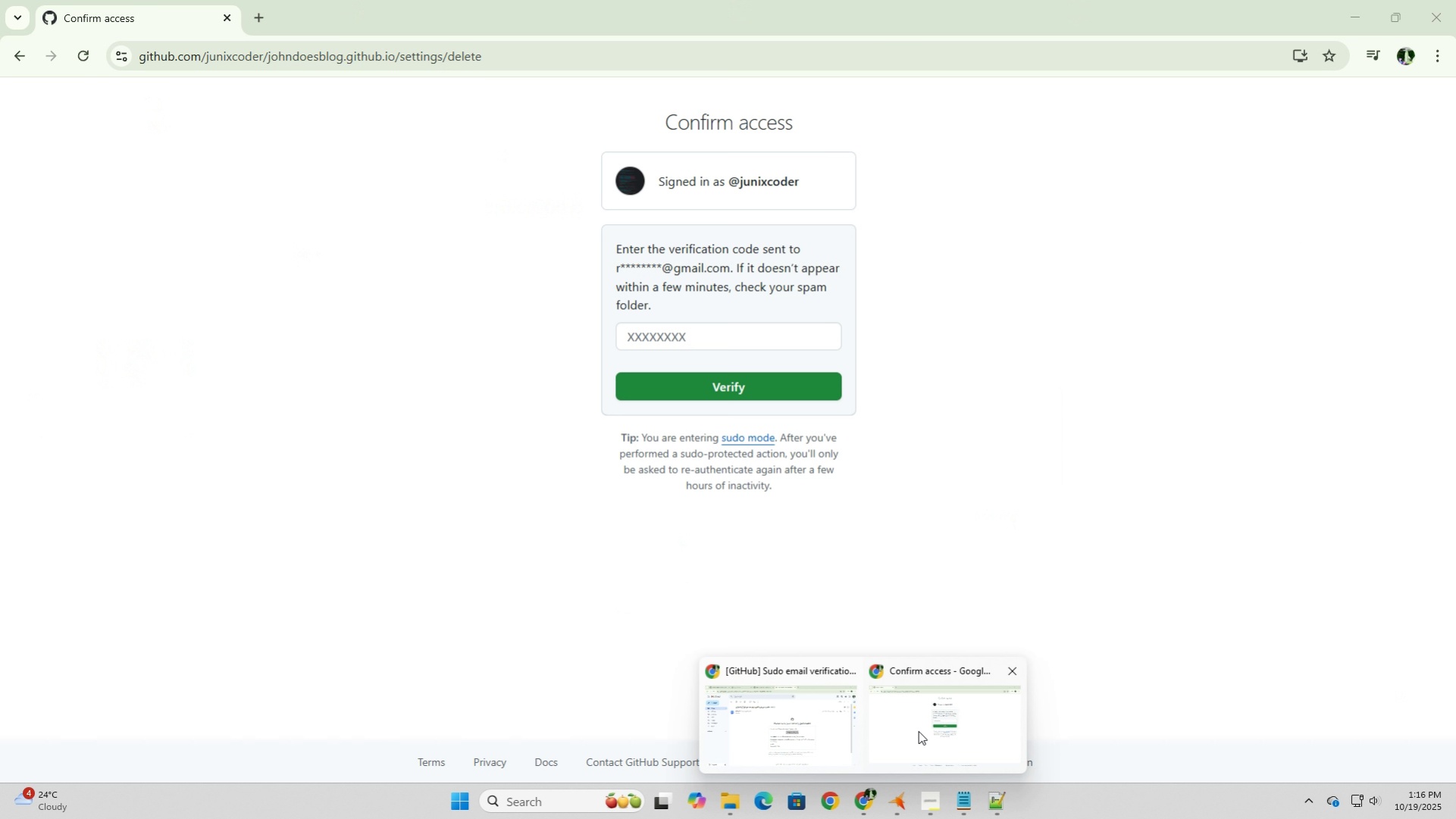 
left_click([918, 730])
 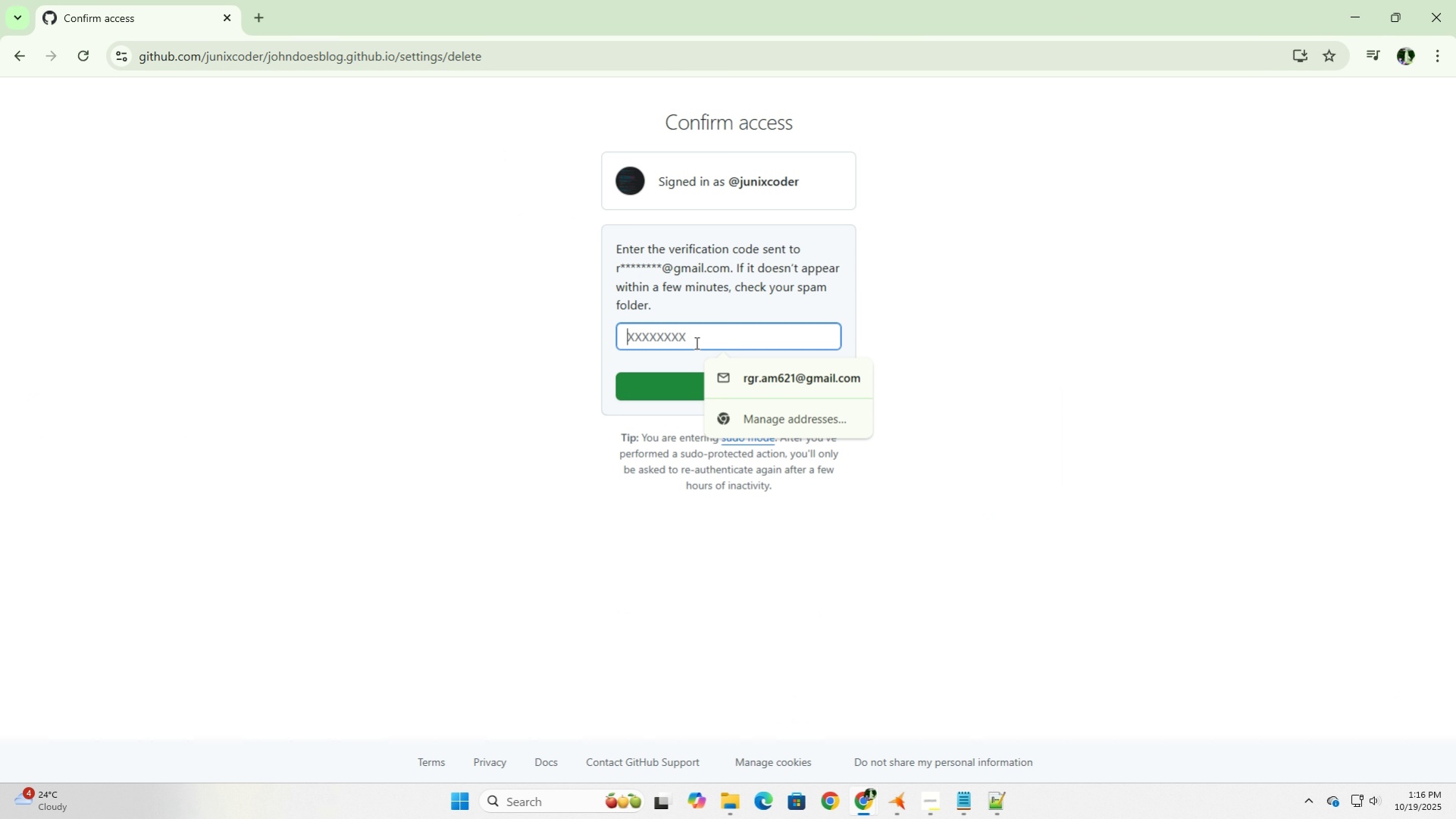 
left_click([695, 342])
 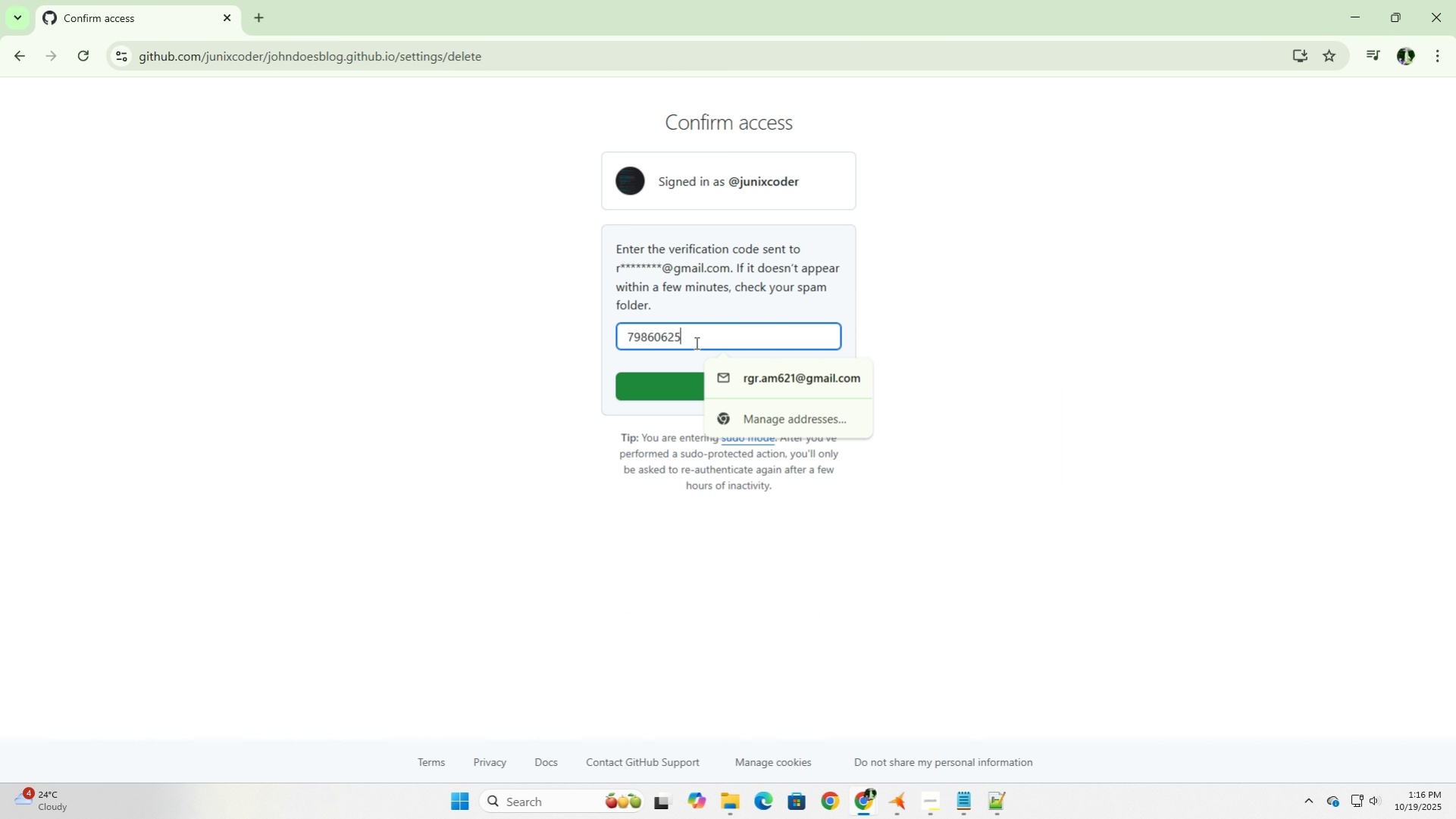 
key(Control+V)
 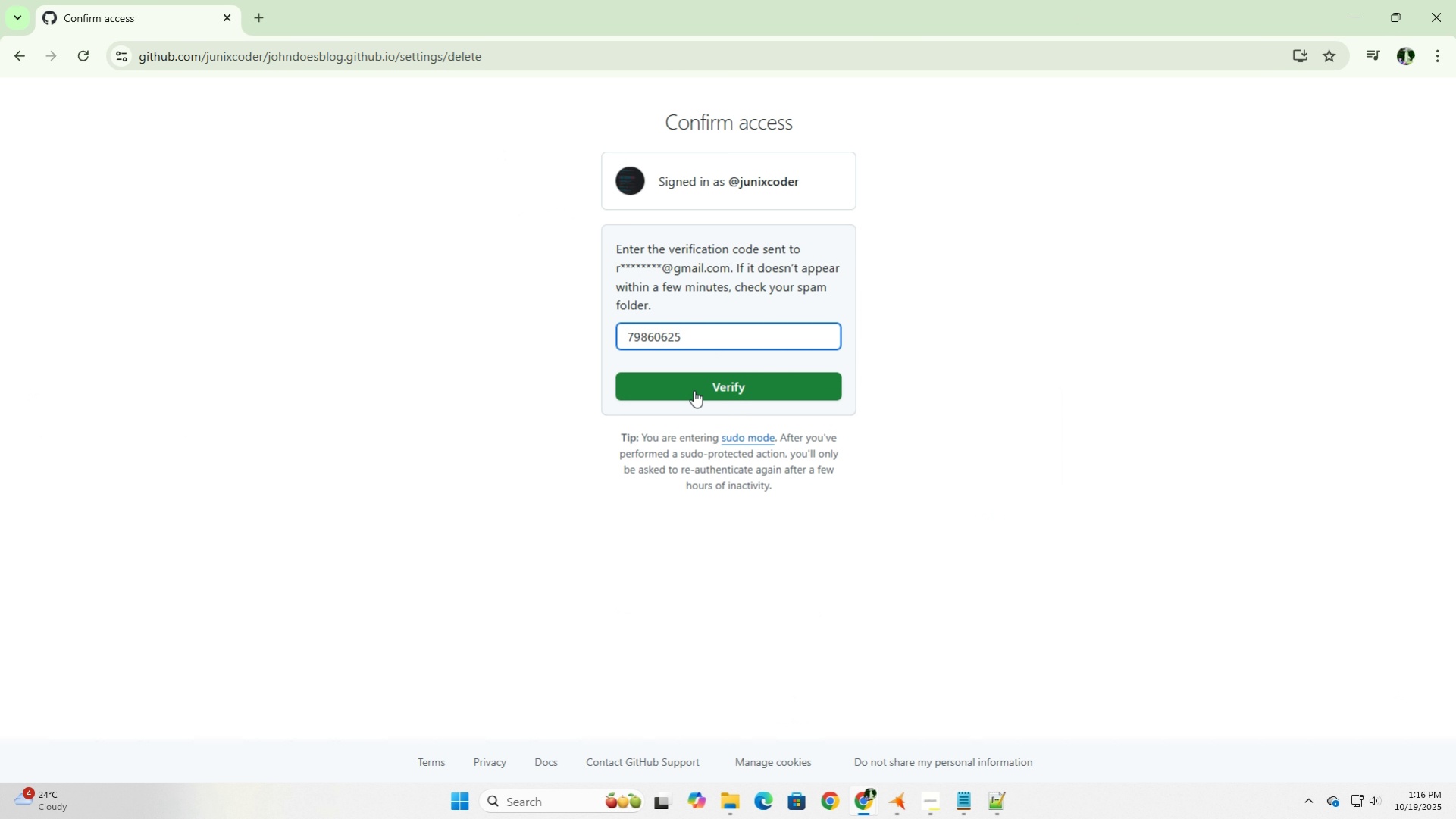 
left_click([694, 390])
 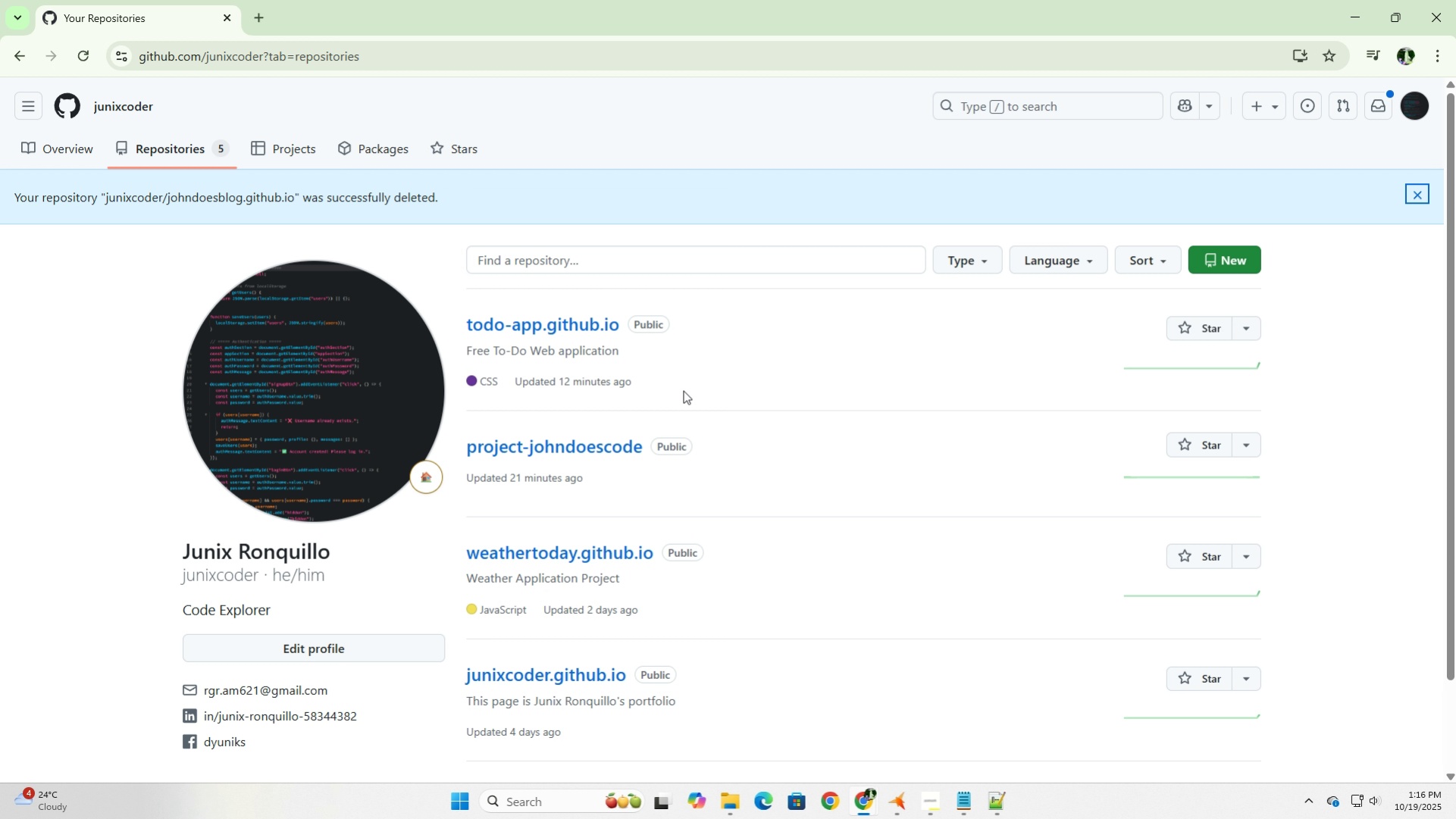 
wait(16.61)
 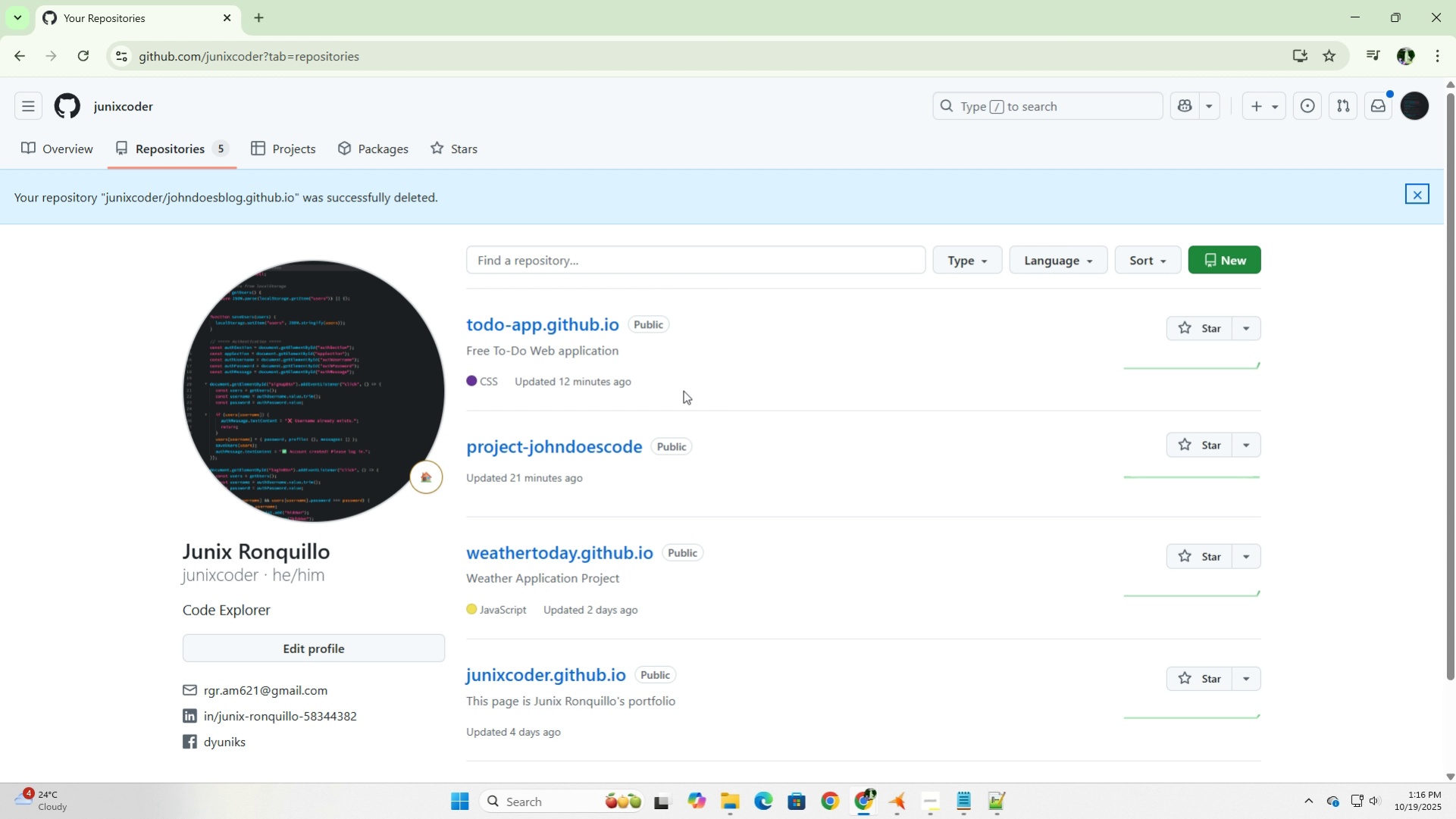 
scroll: coordinate [683, 390], scroll_direction: down, amount: 1.0
 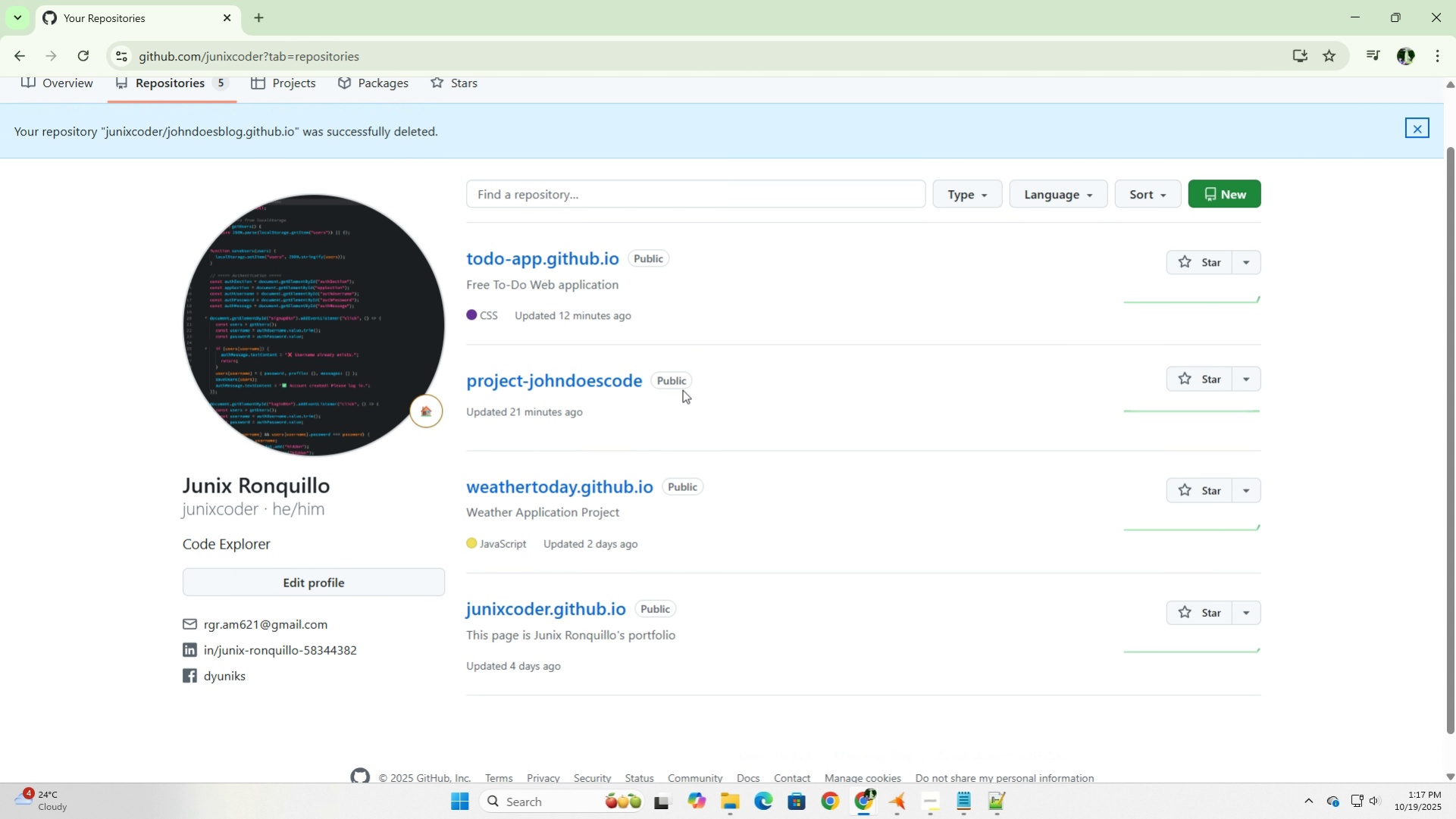 
scroll: coordinate [682, 389], scroll_direction: up, amount: 10.0
 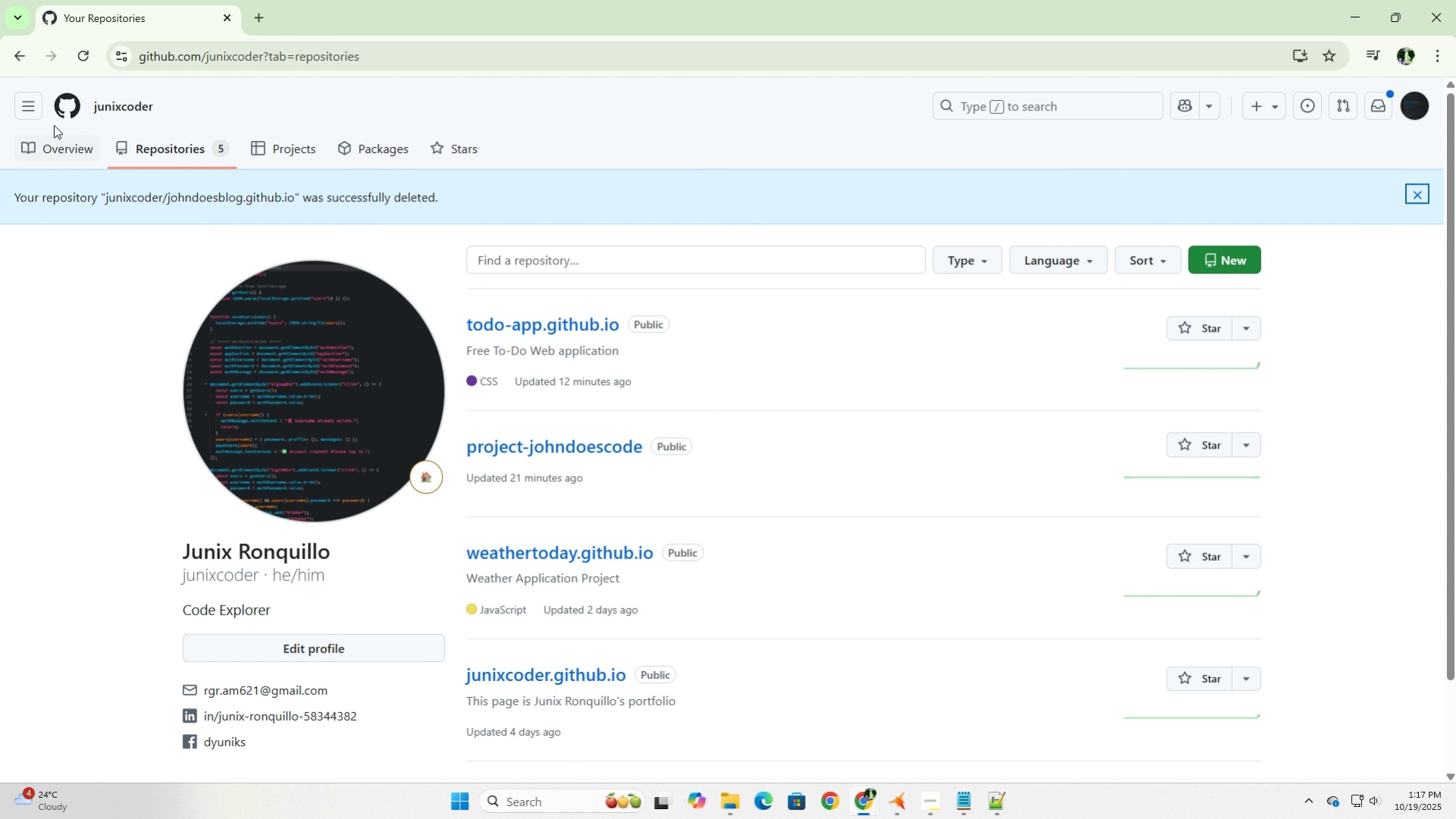 
left_click([83, 59])
 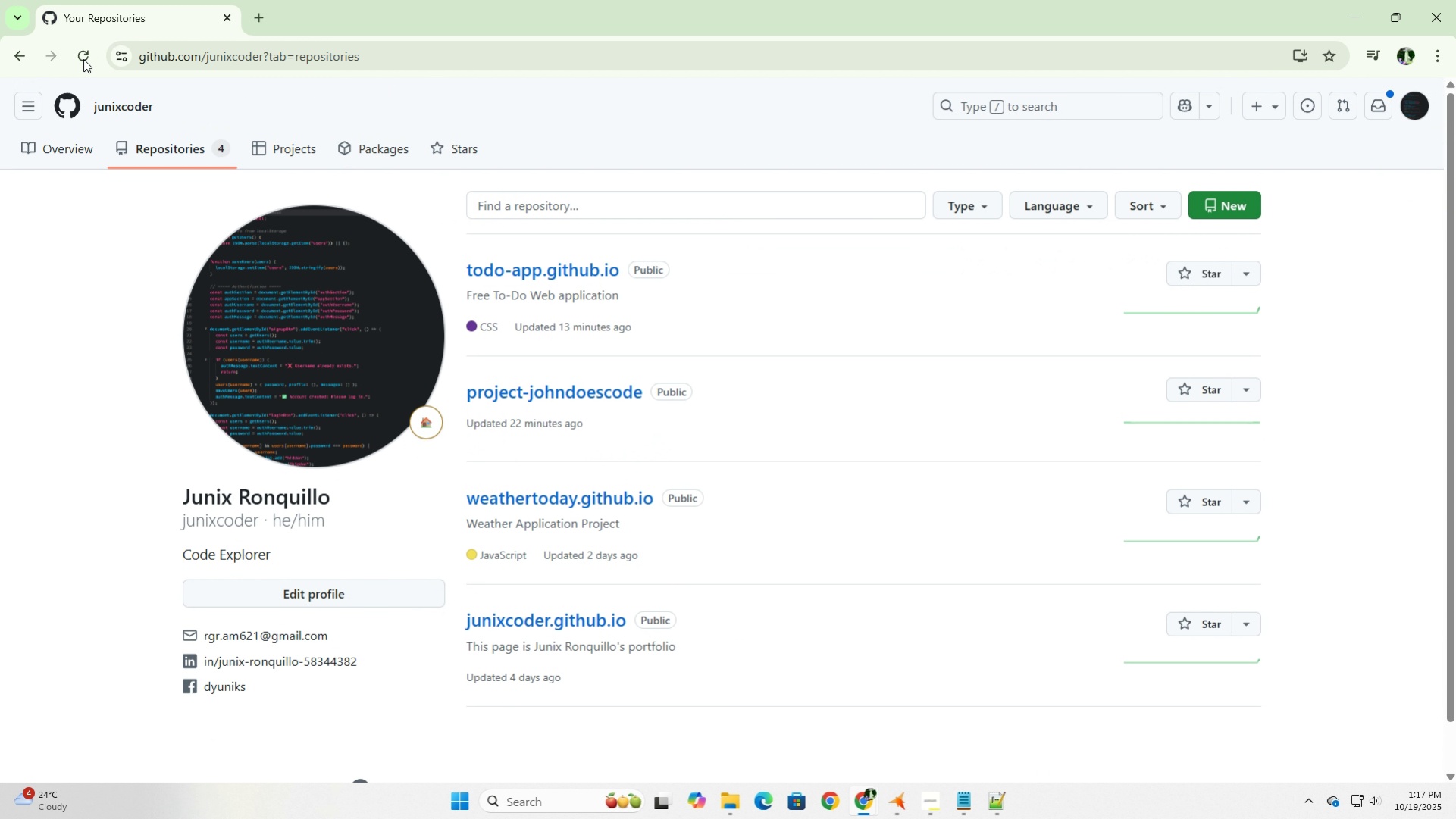 
left_click([83, 59])
 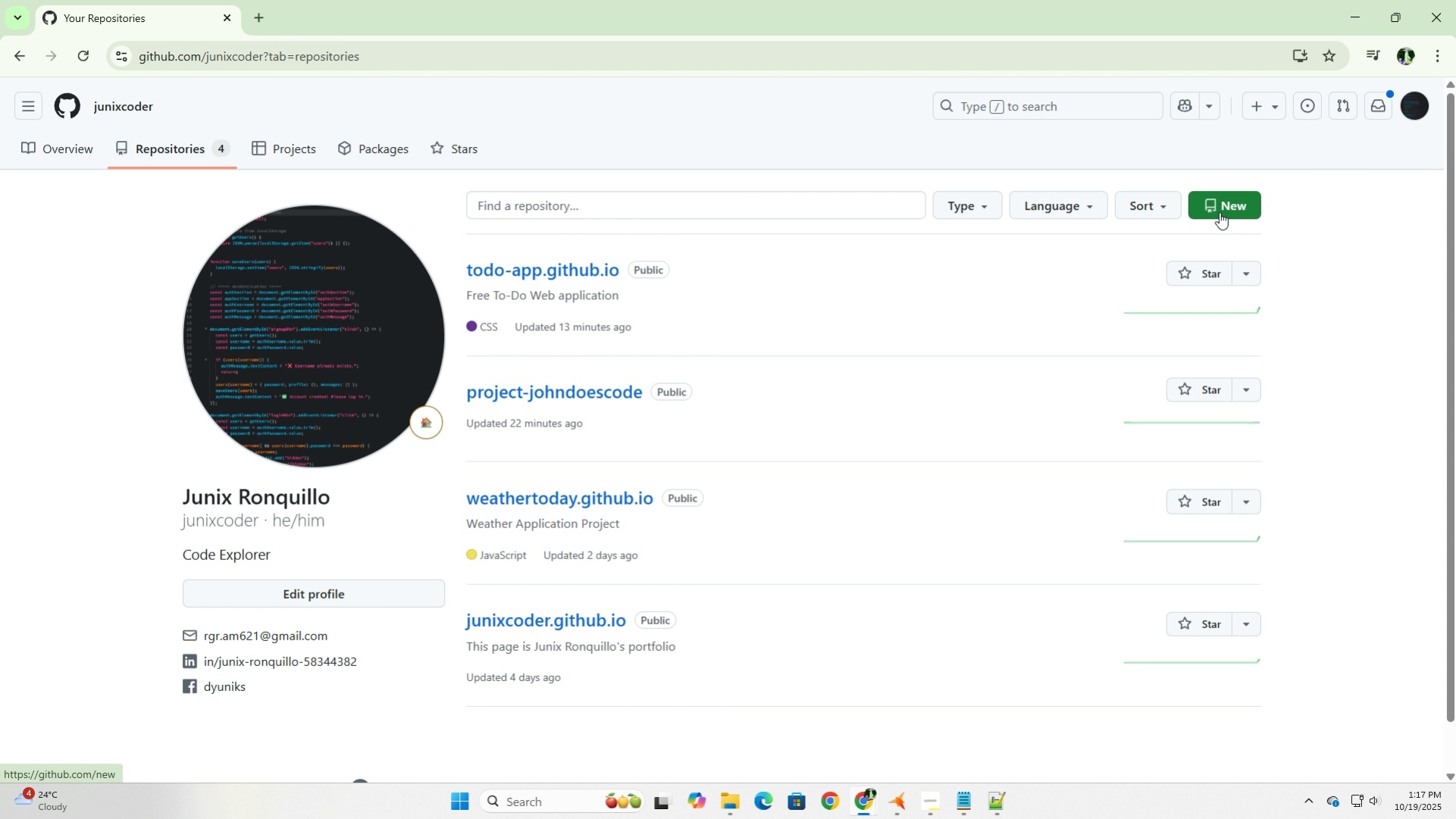 
wait(5.22)
 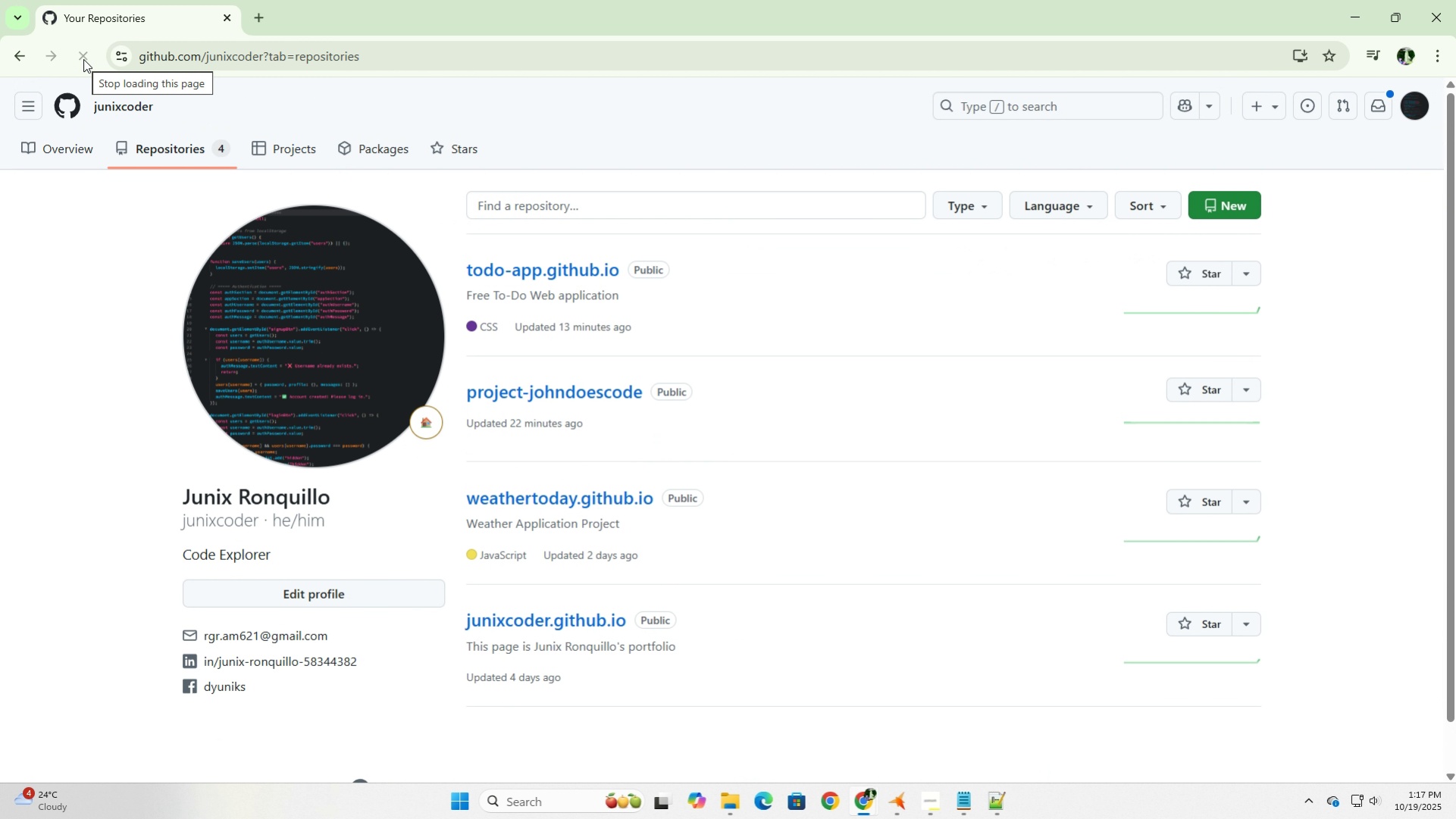 
left_click([1252, 109])
 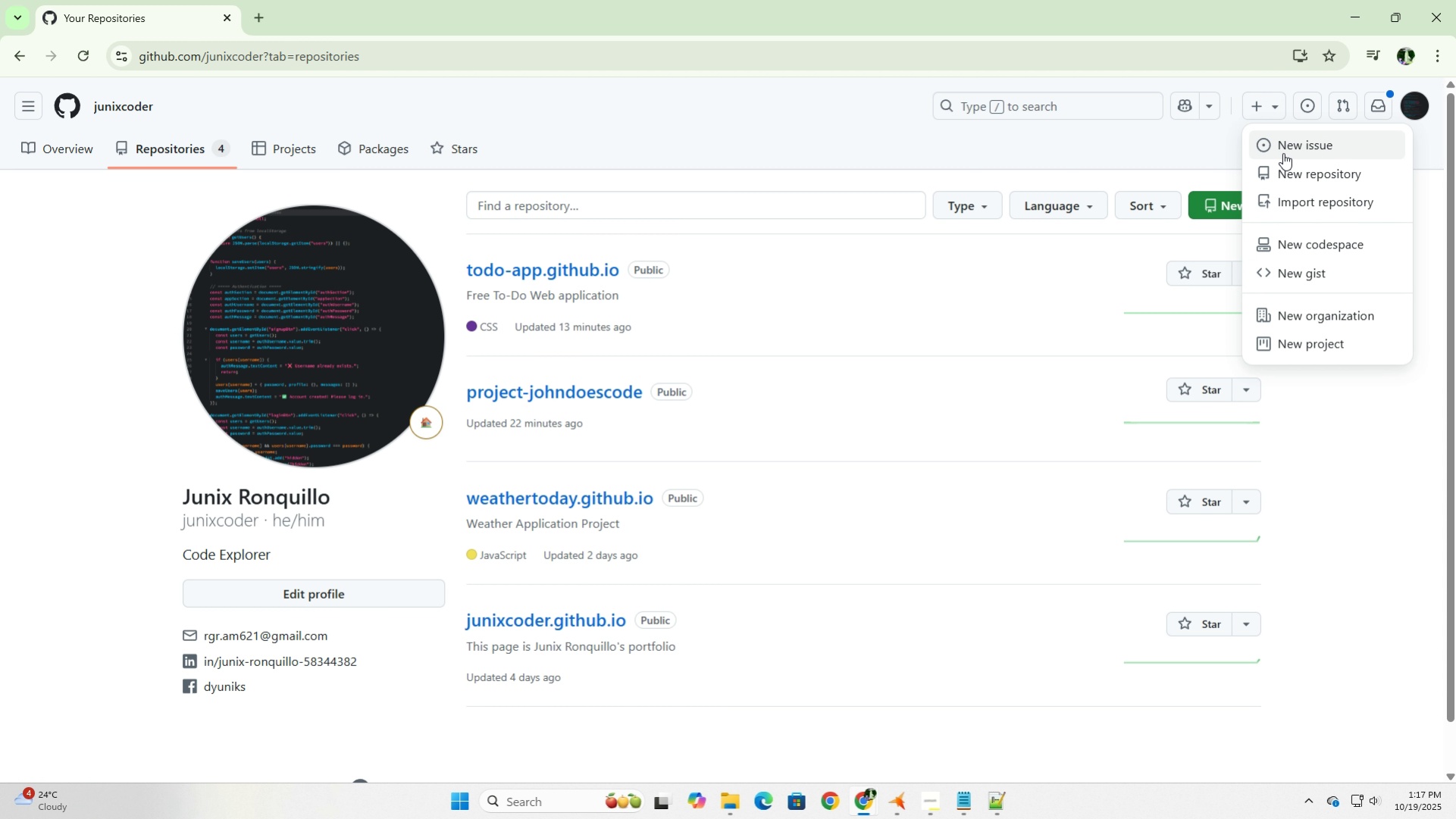 
mouse_move([1253, 170])
 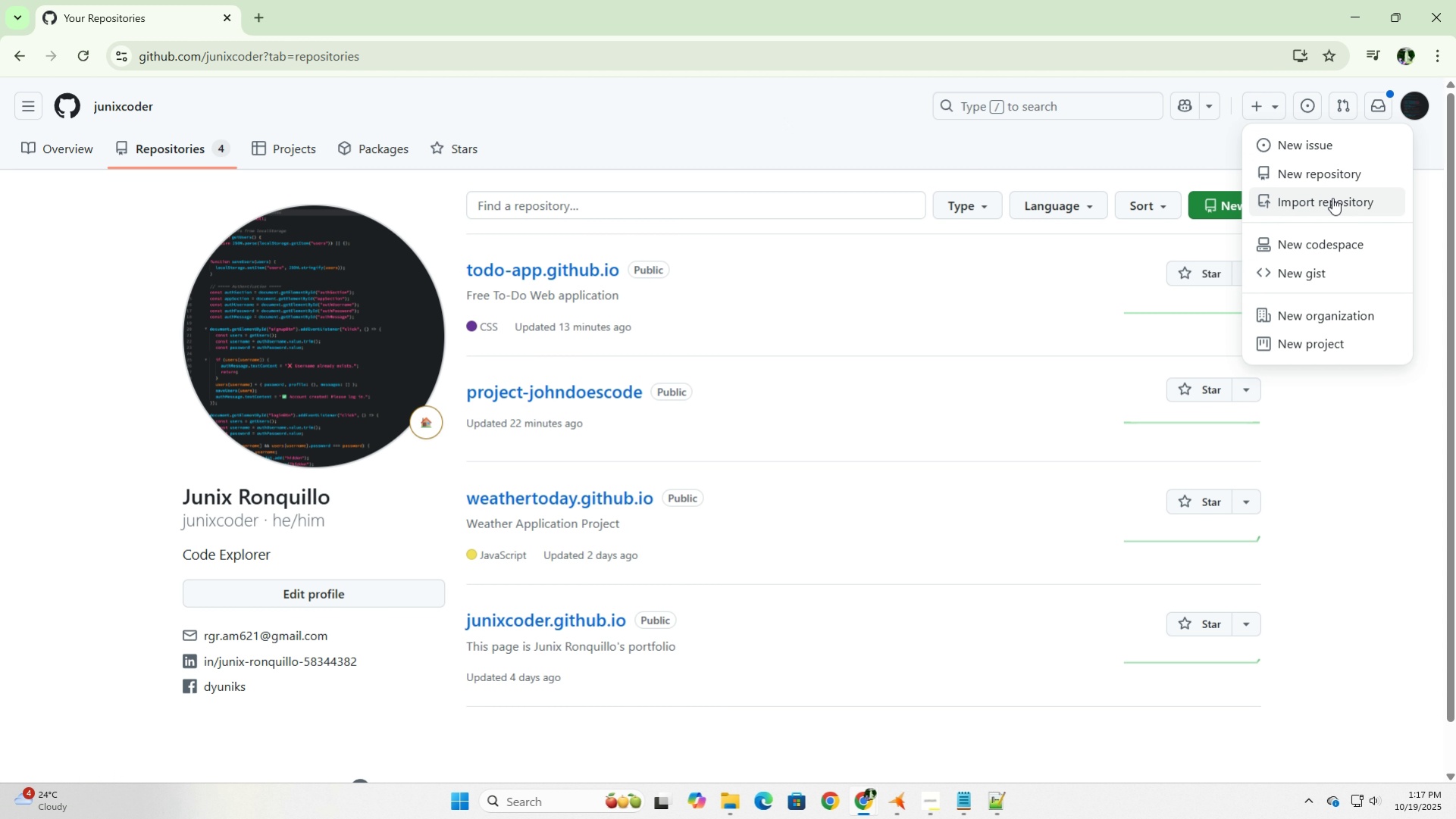 
left_click([1332, 198])
 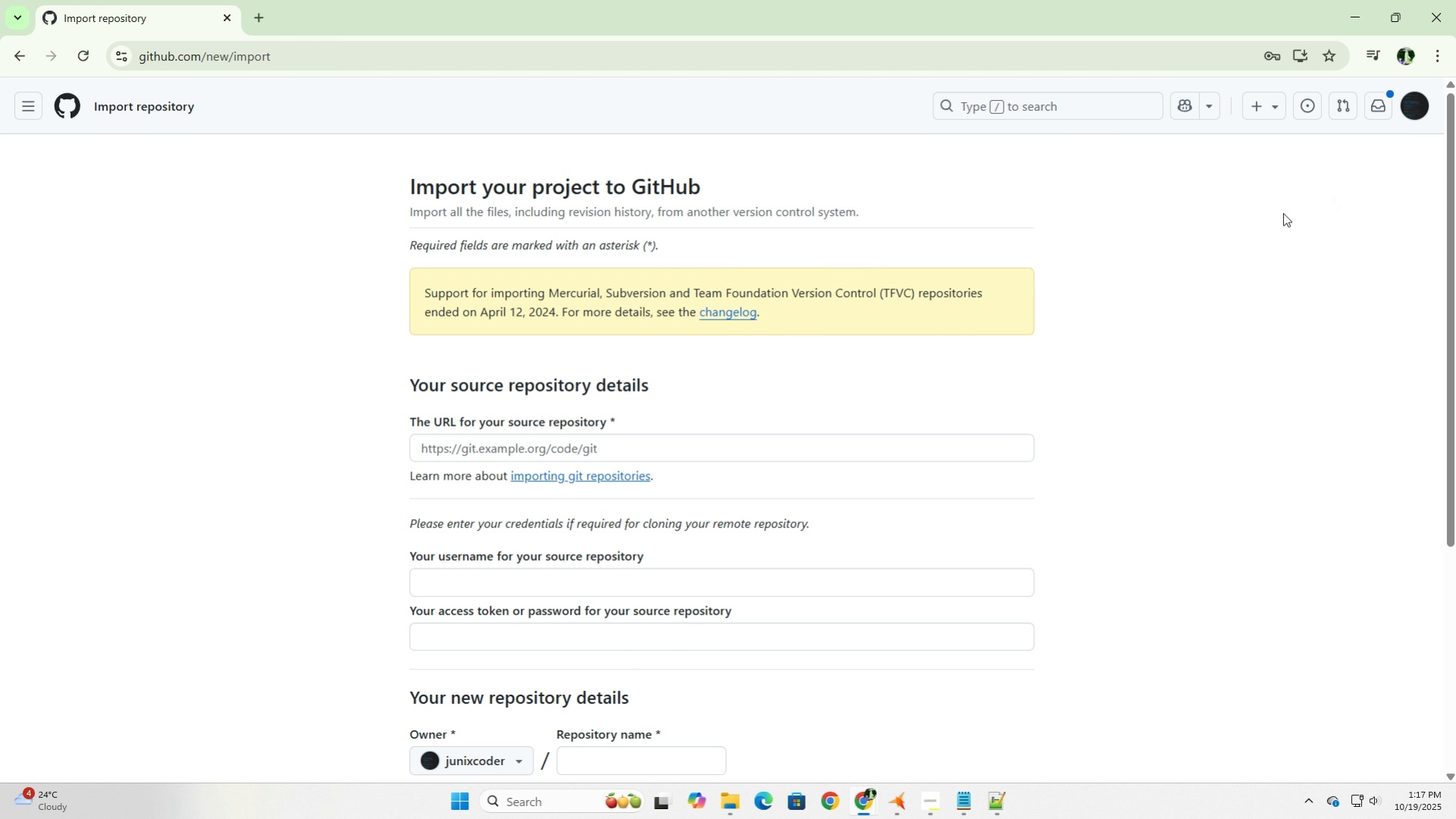 
scroll: coordinate [709, 562], scroll_direction: down, amount: 3.0
 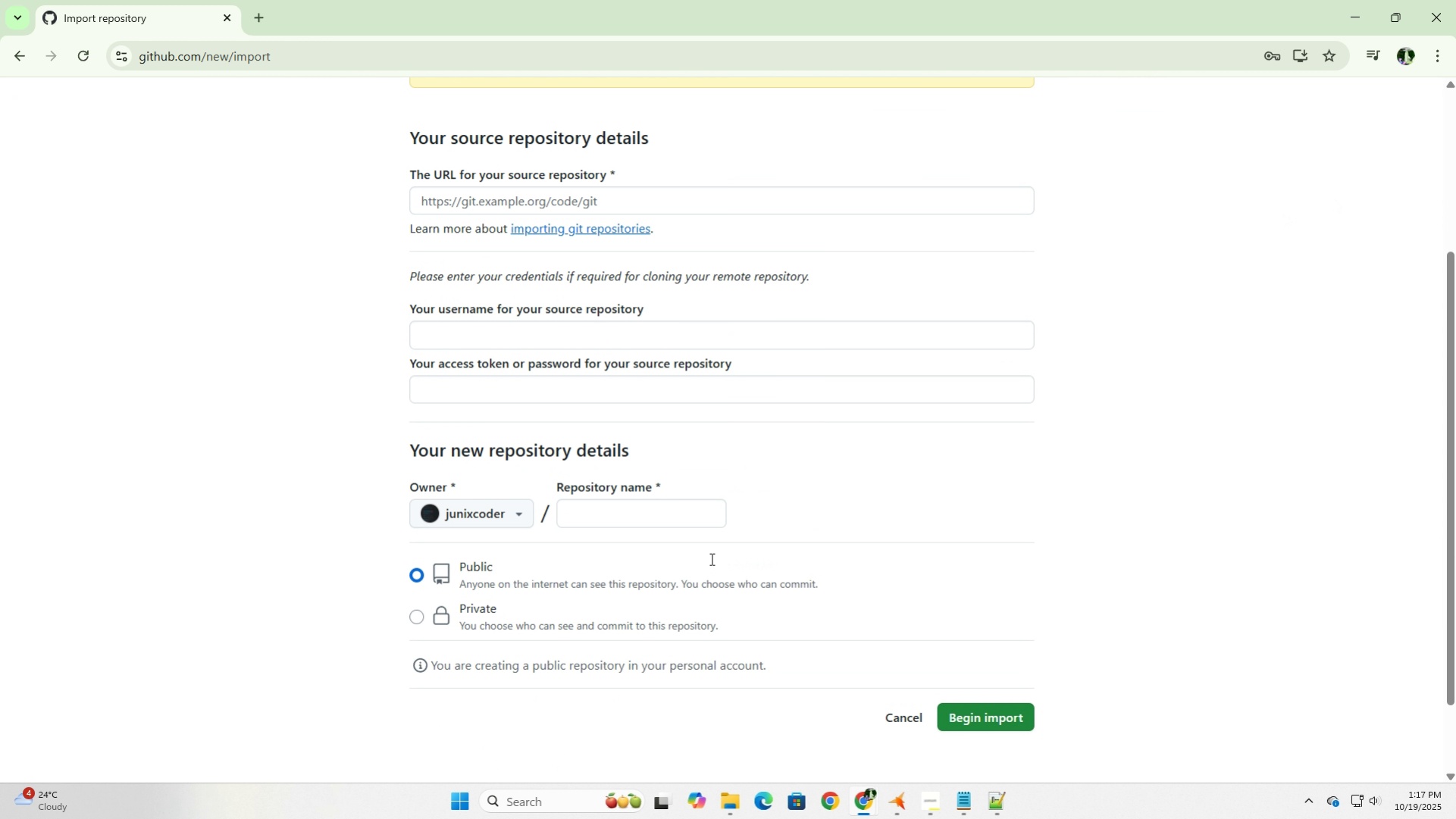 
scroll: coordinate [710, 557], scroll_direction: up, amount: 15.0
 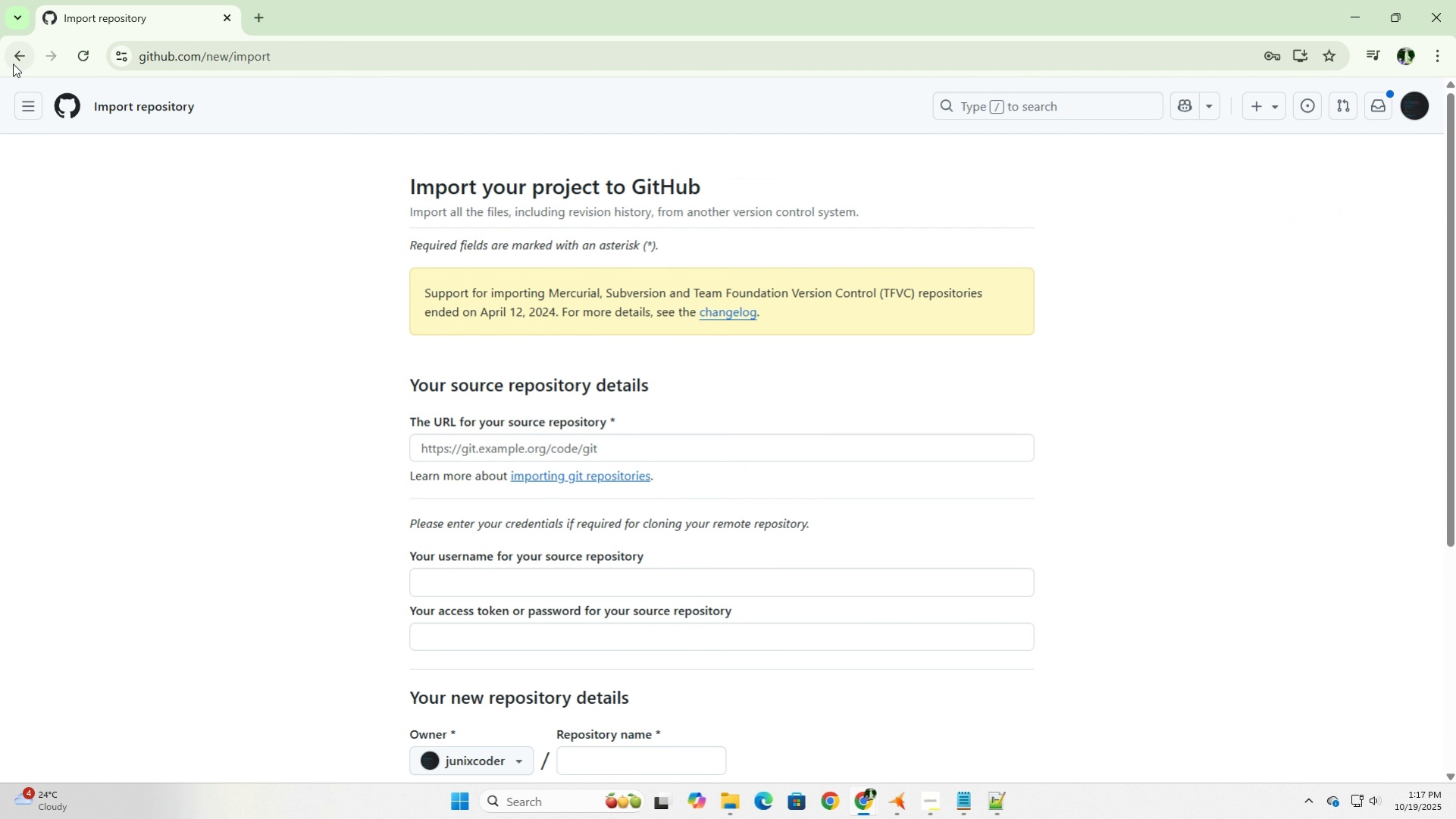 
left_click([13, 64])
 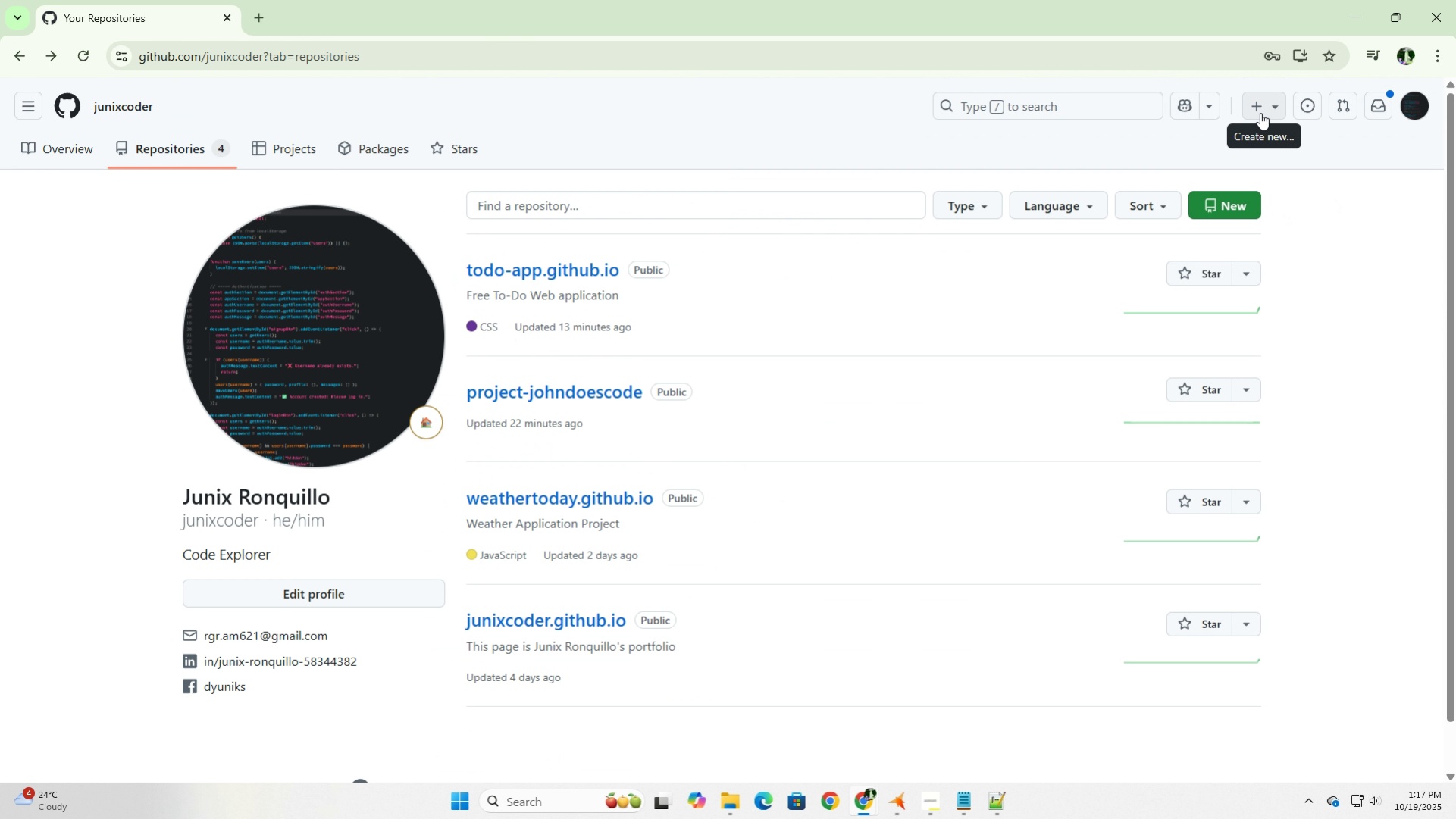 
left_click([1252, 108])
 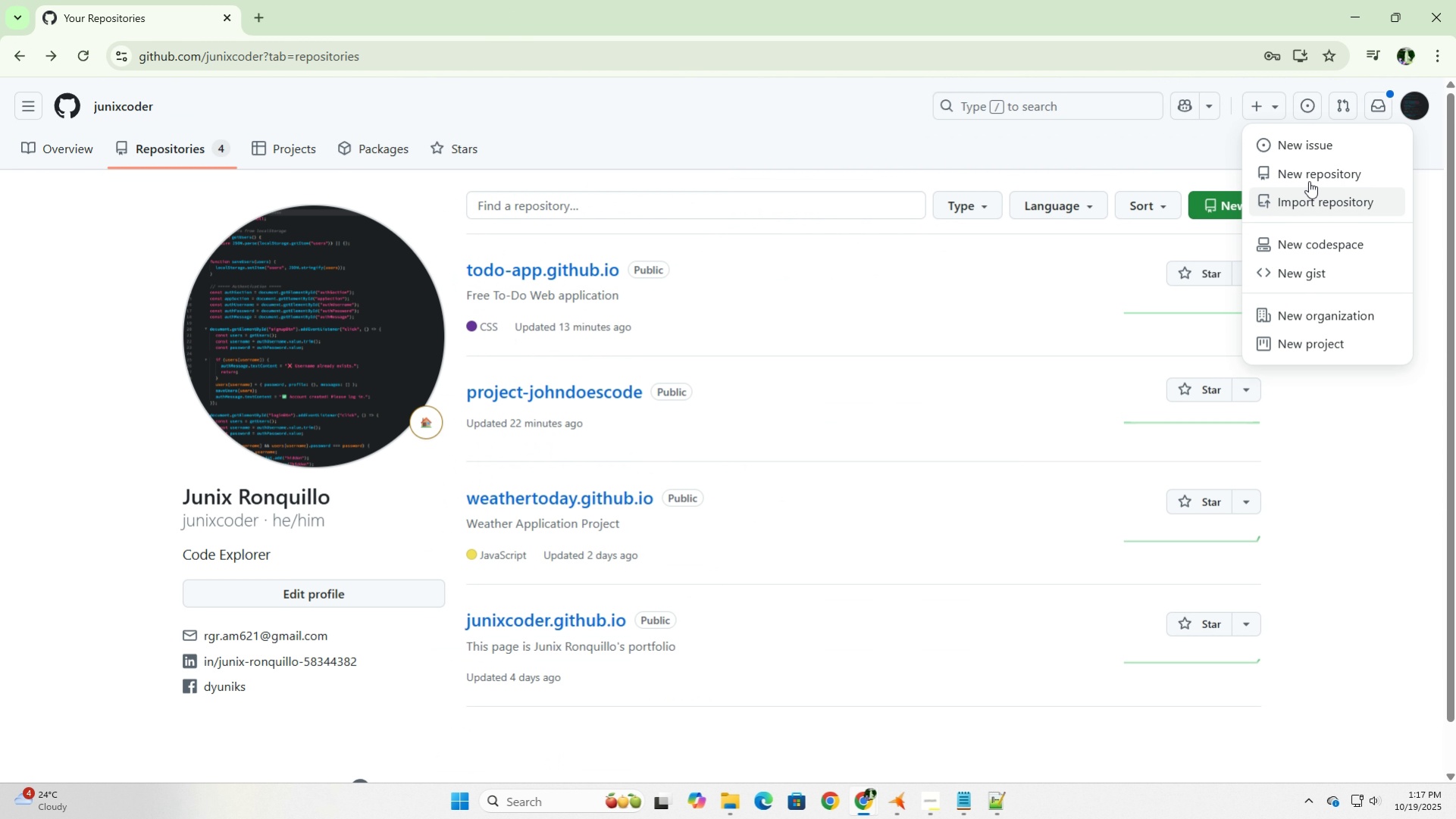 
left_click([1310, 173])
 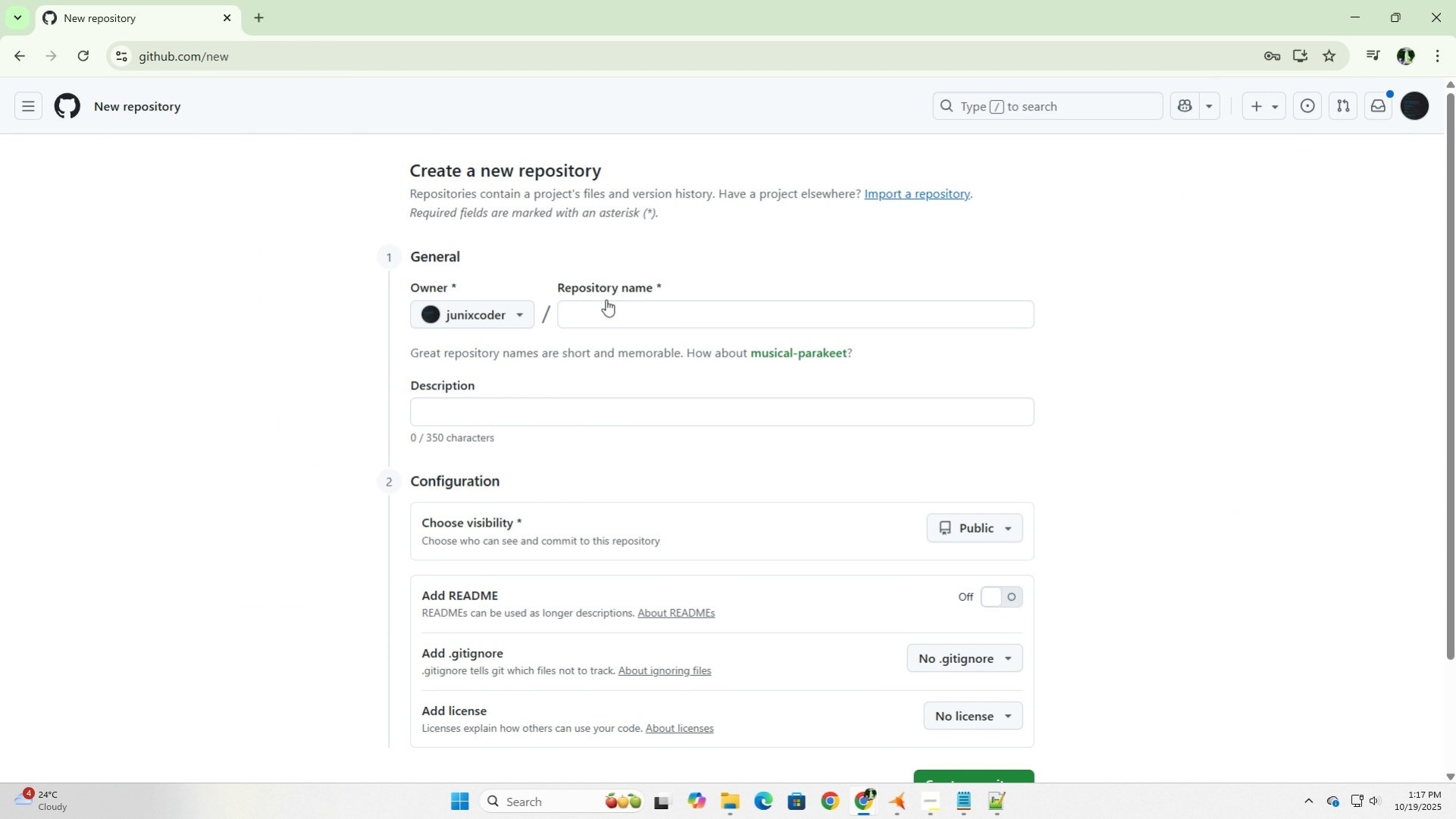 
left_click([620, 317])
 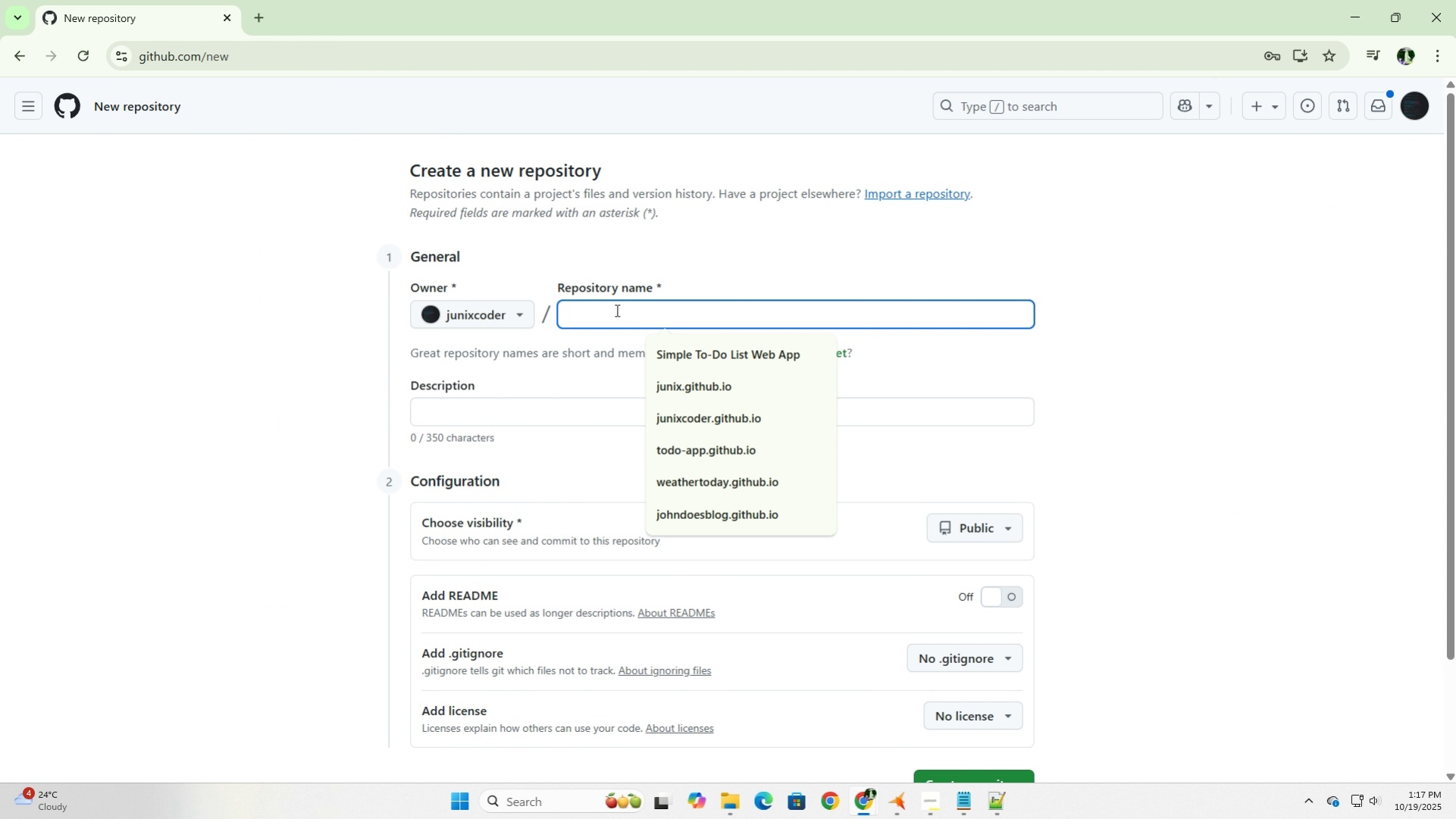 
type(johndoescode)
 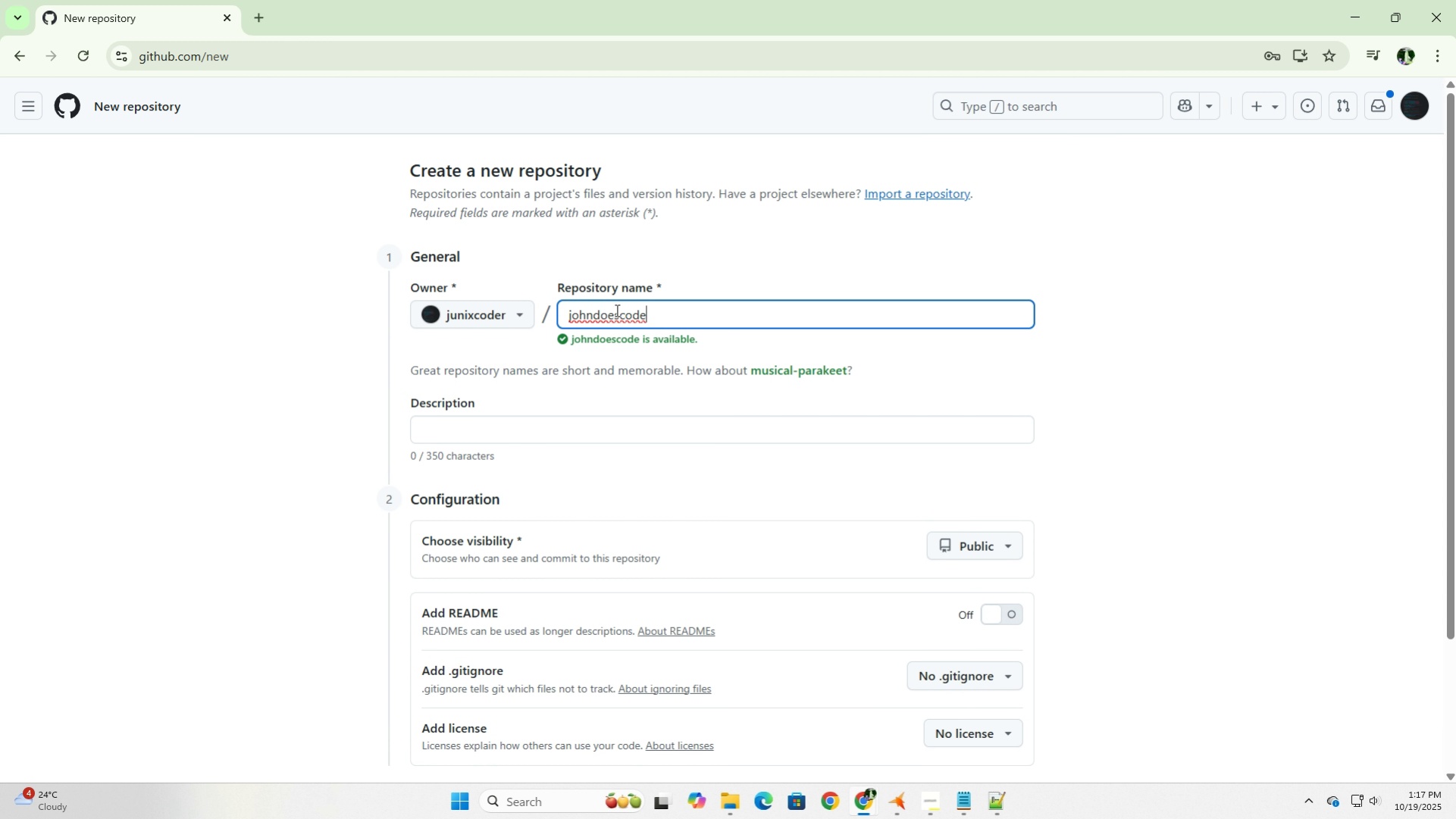 
wait(5.34)
 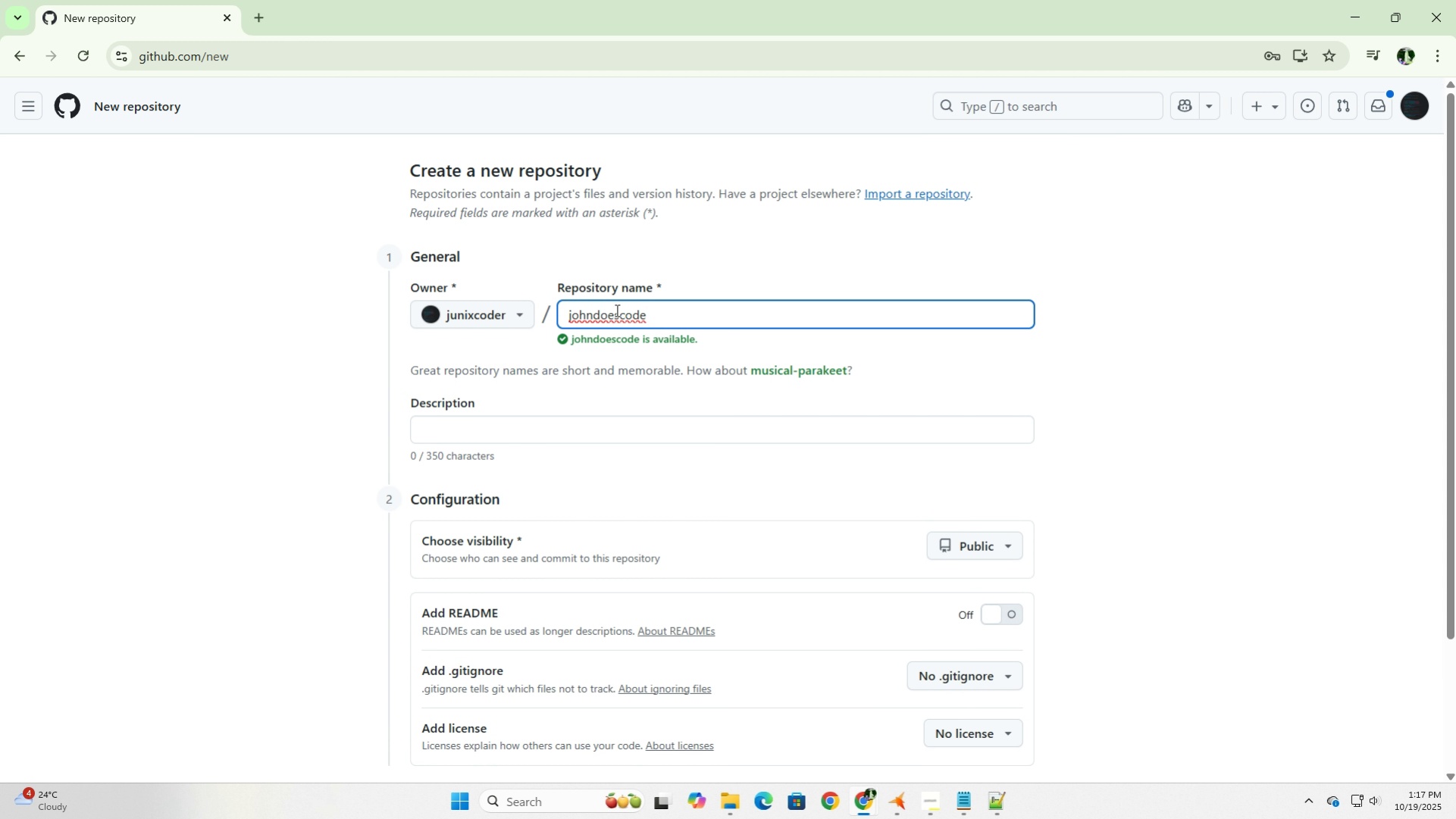 
type(-blog.github.io)
key(Backspace)
key(Backspace)
type(io)
 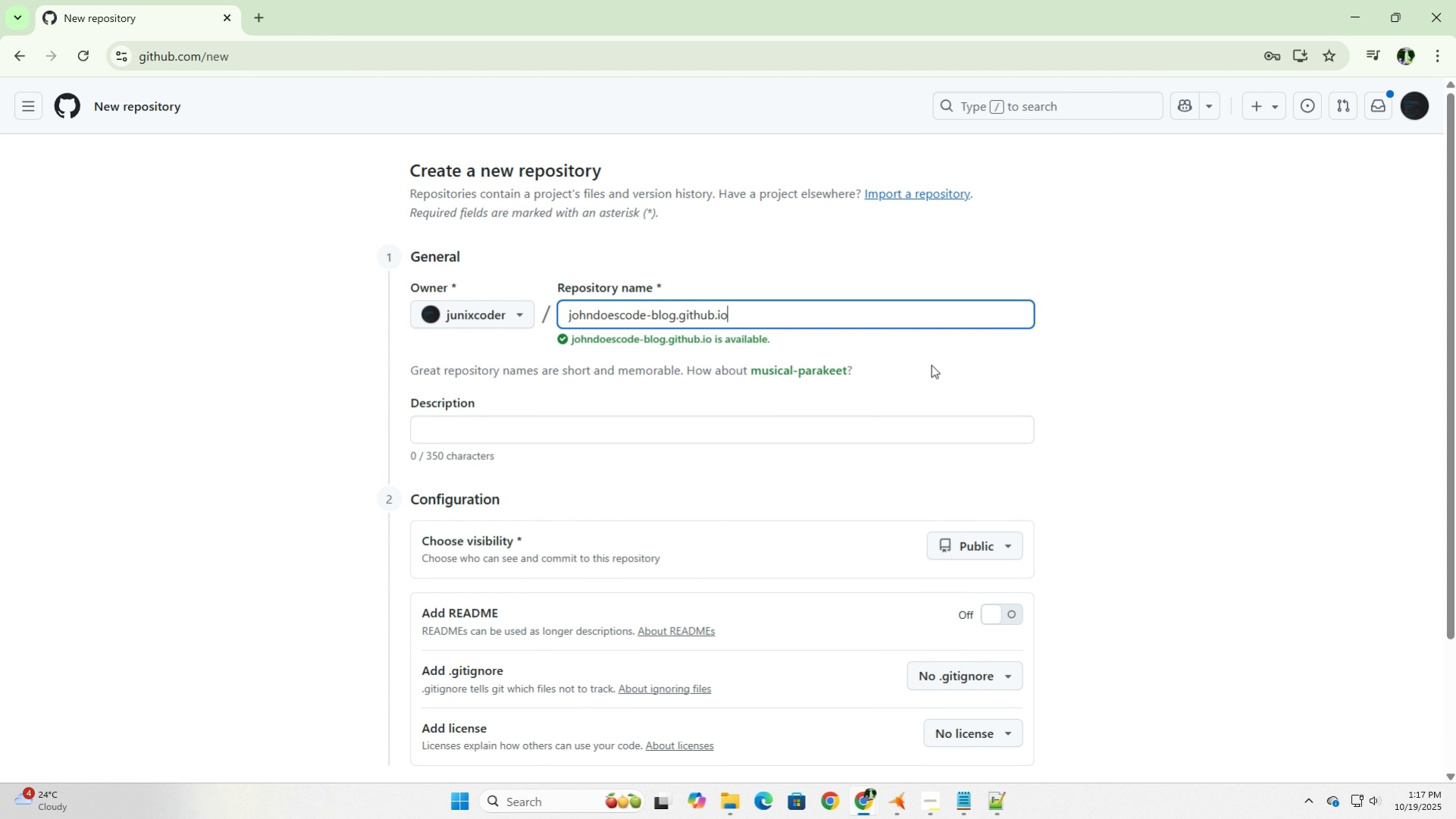 
left_click([980, 364])
 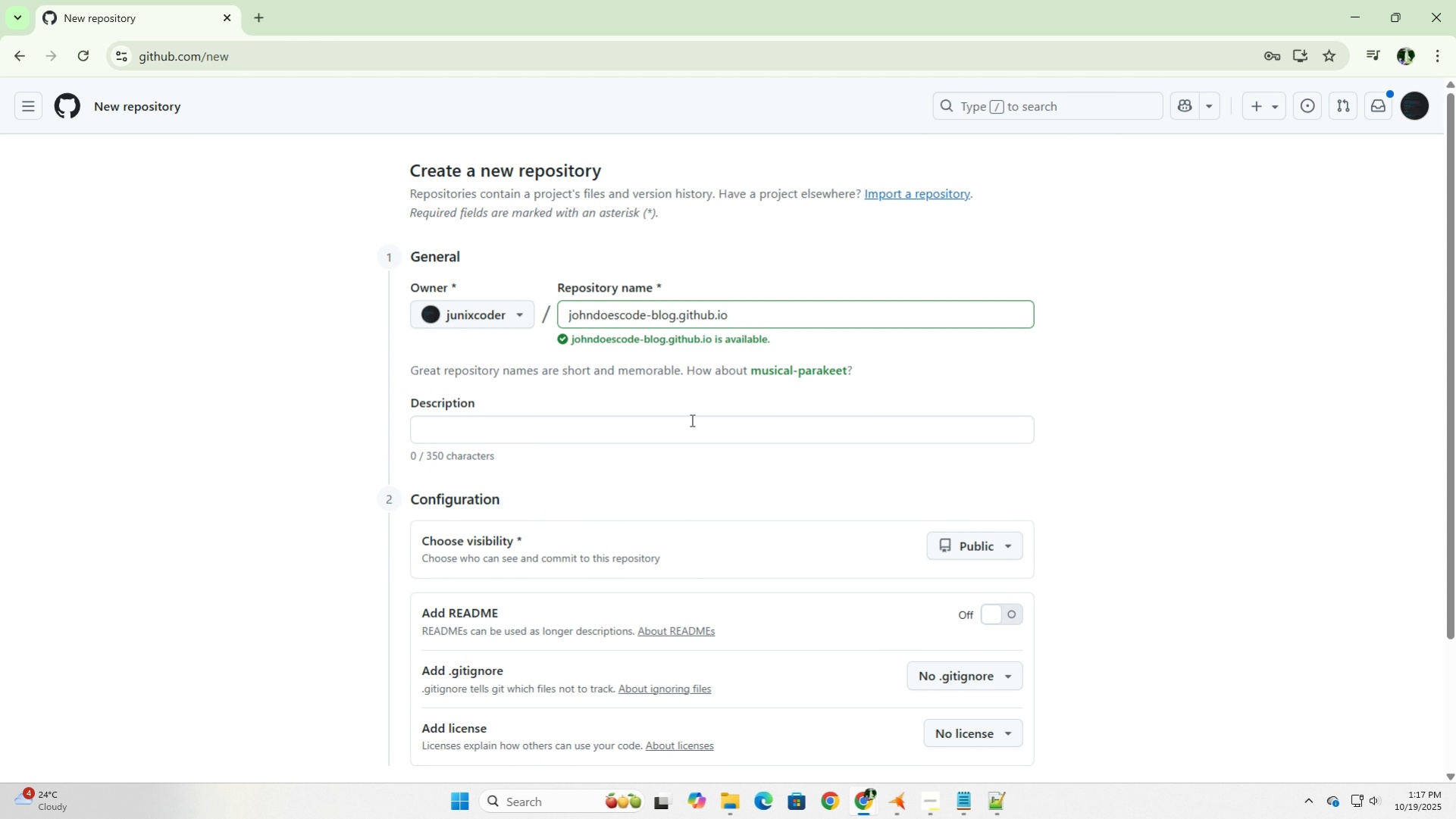 
left_click([694, 433])
 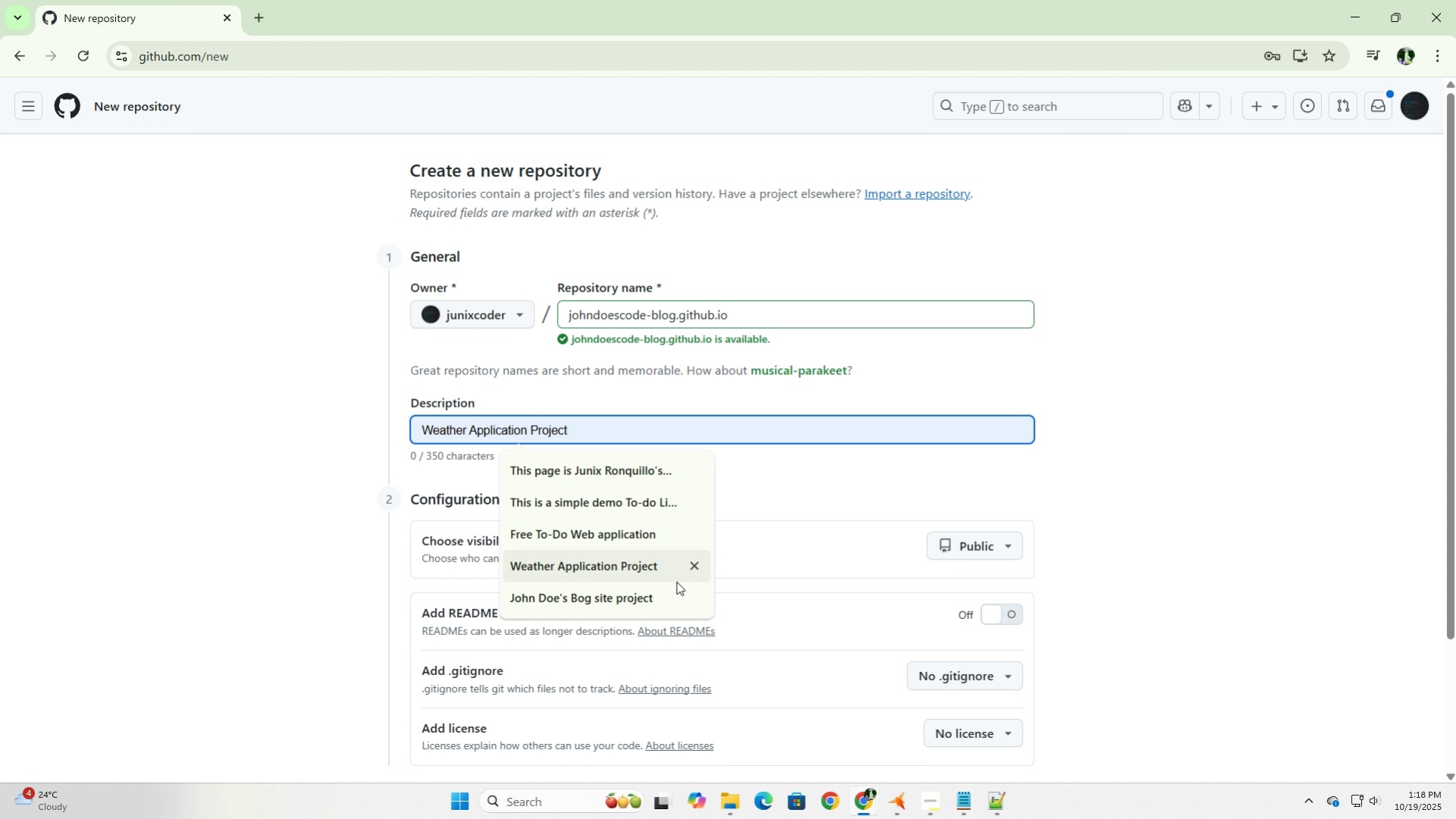 
wait(5.07)
 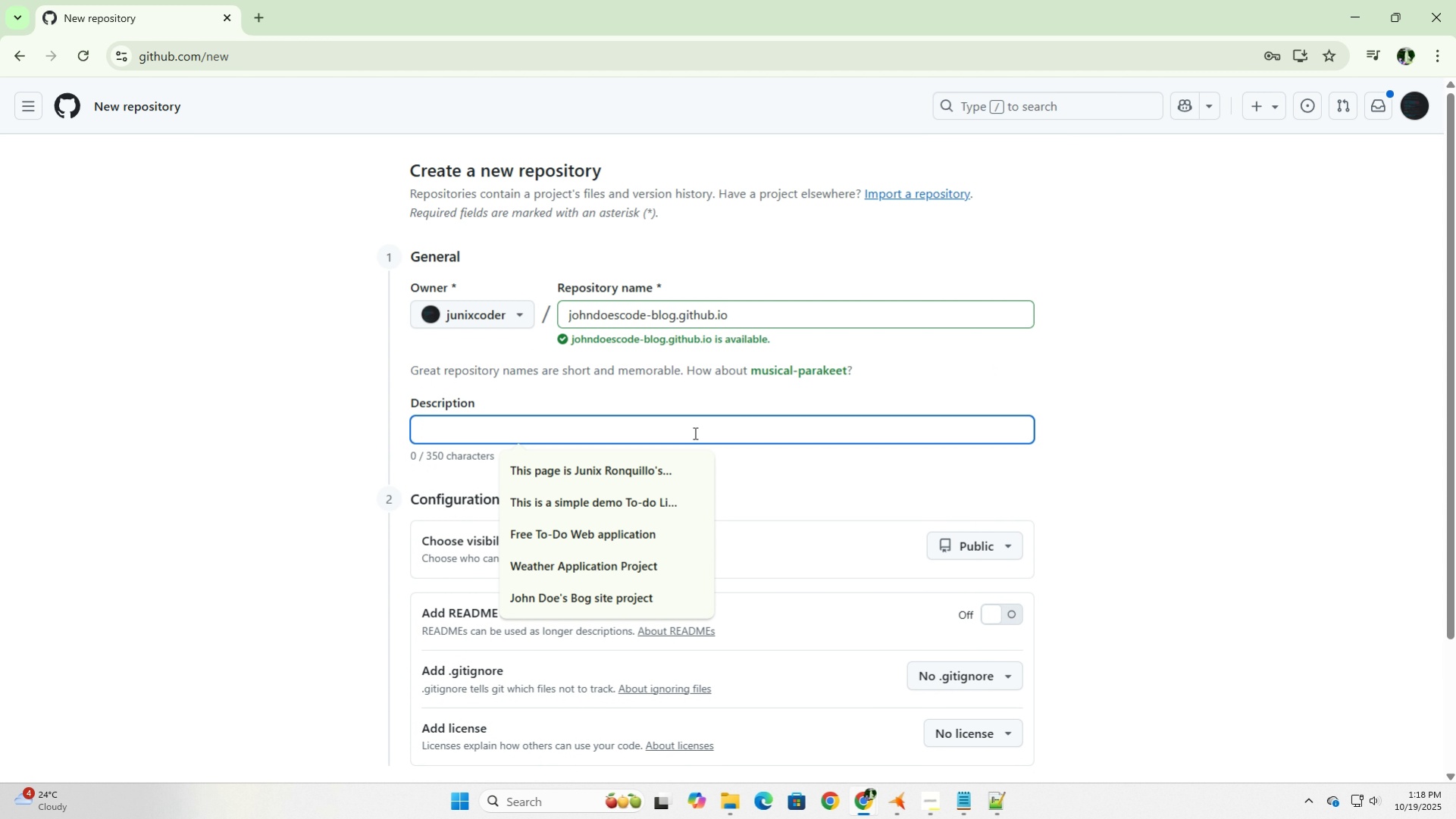 
left_click([645, 602])
 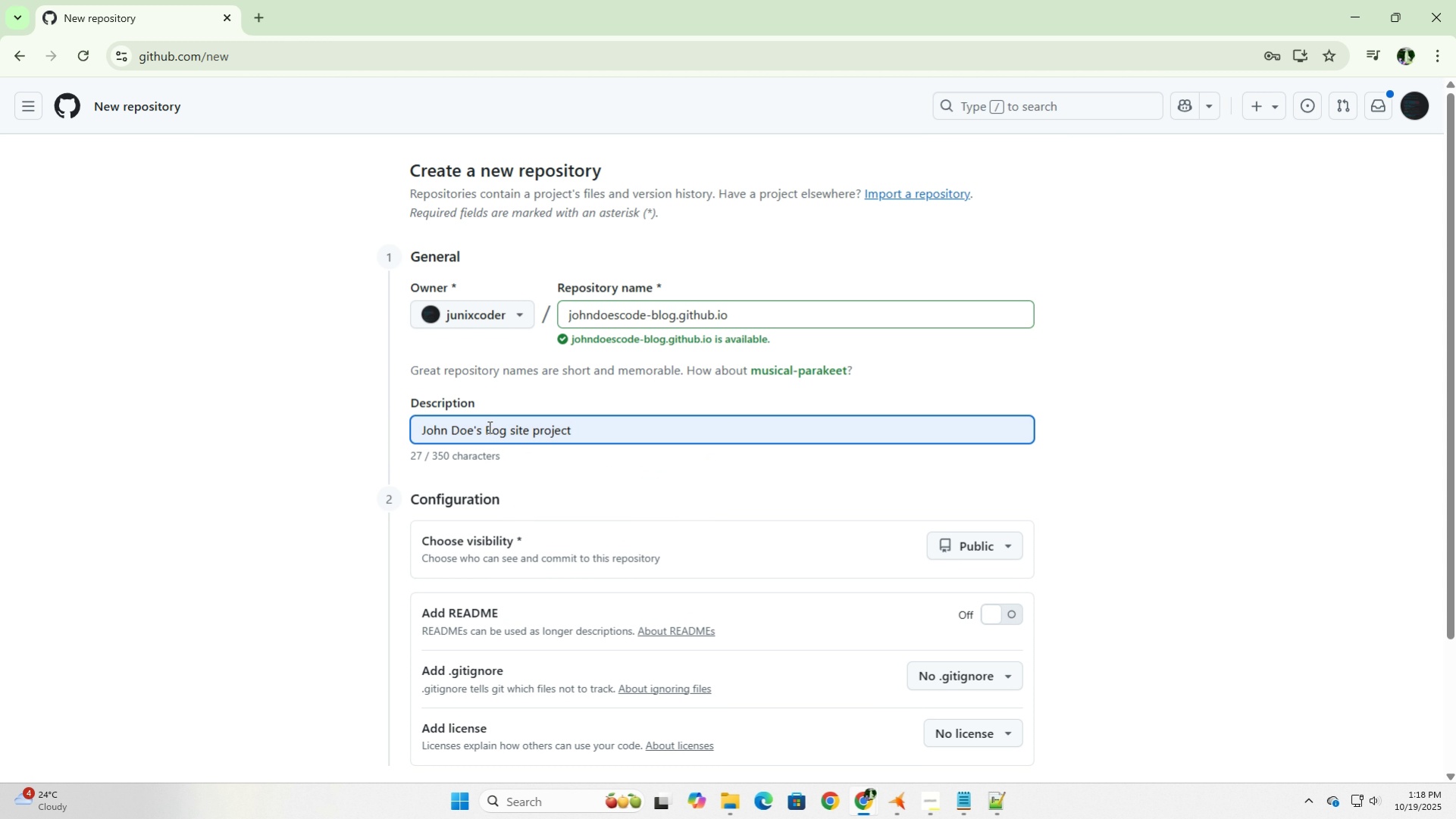 
left_click([483, 429])
 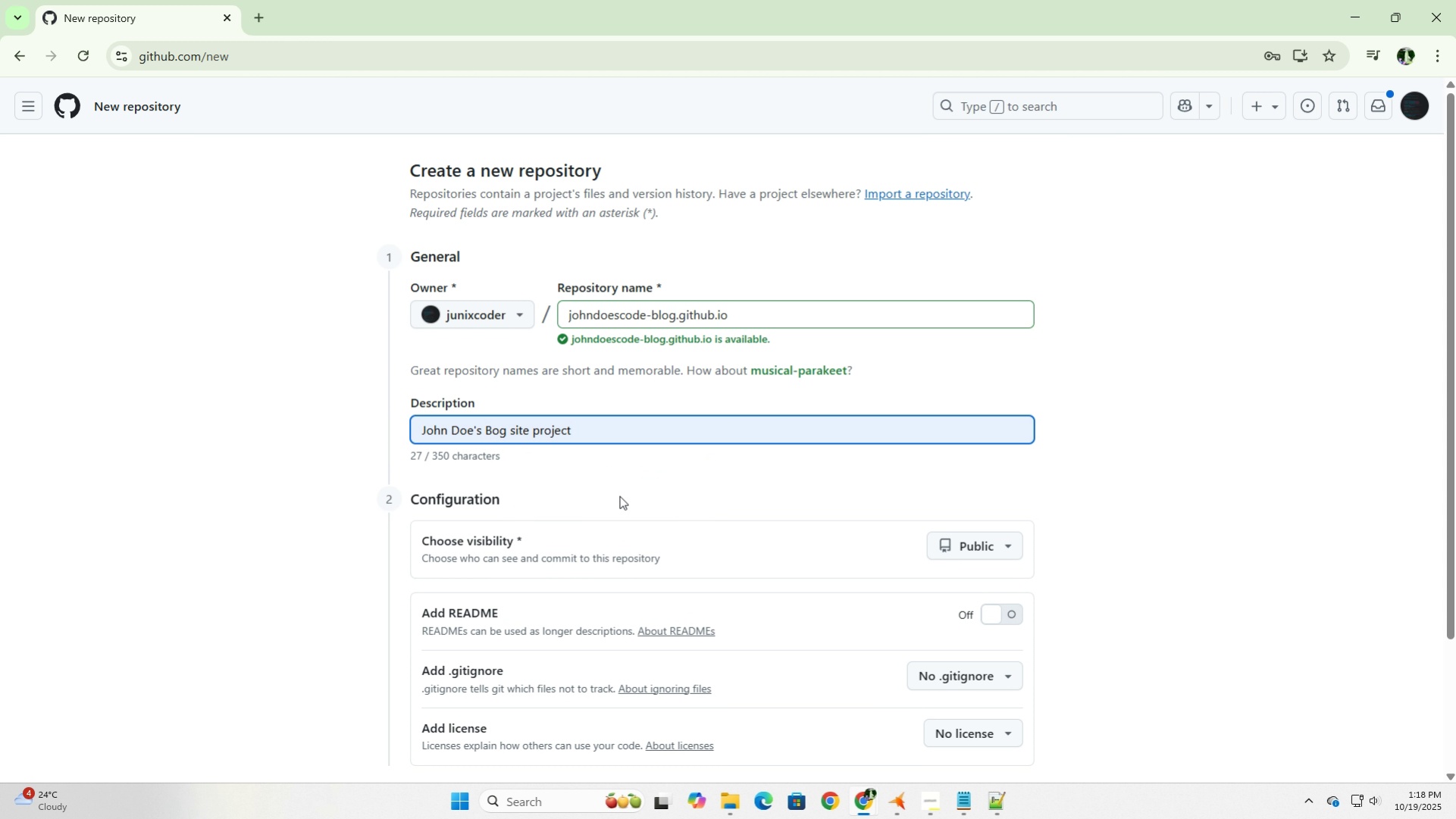 
key(Backspace)
key(Backspace)
type(s Code)
 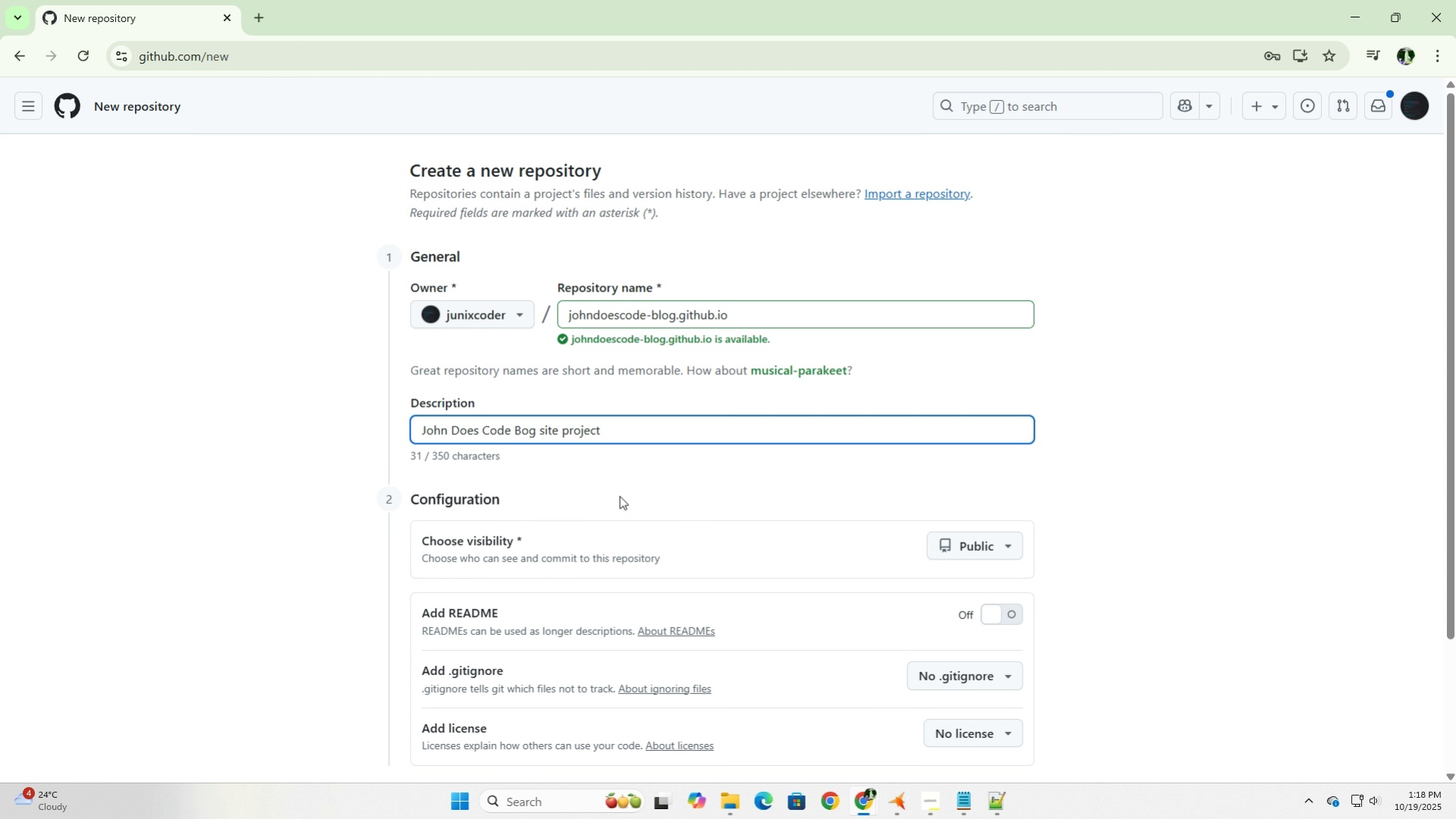 
key(ArrowRight)
 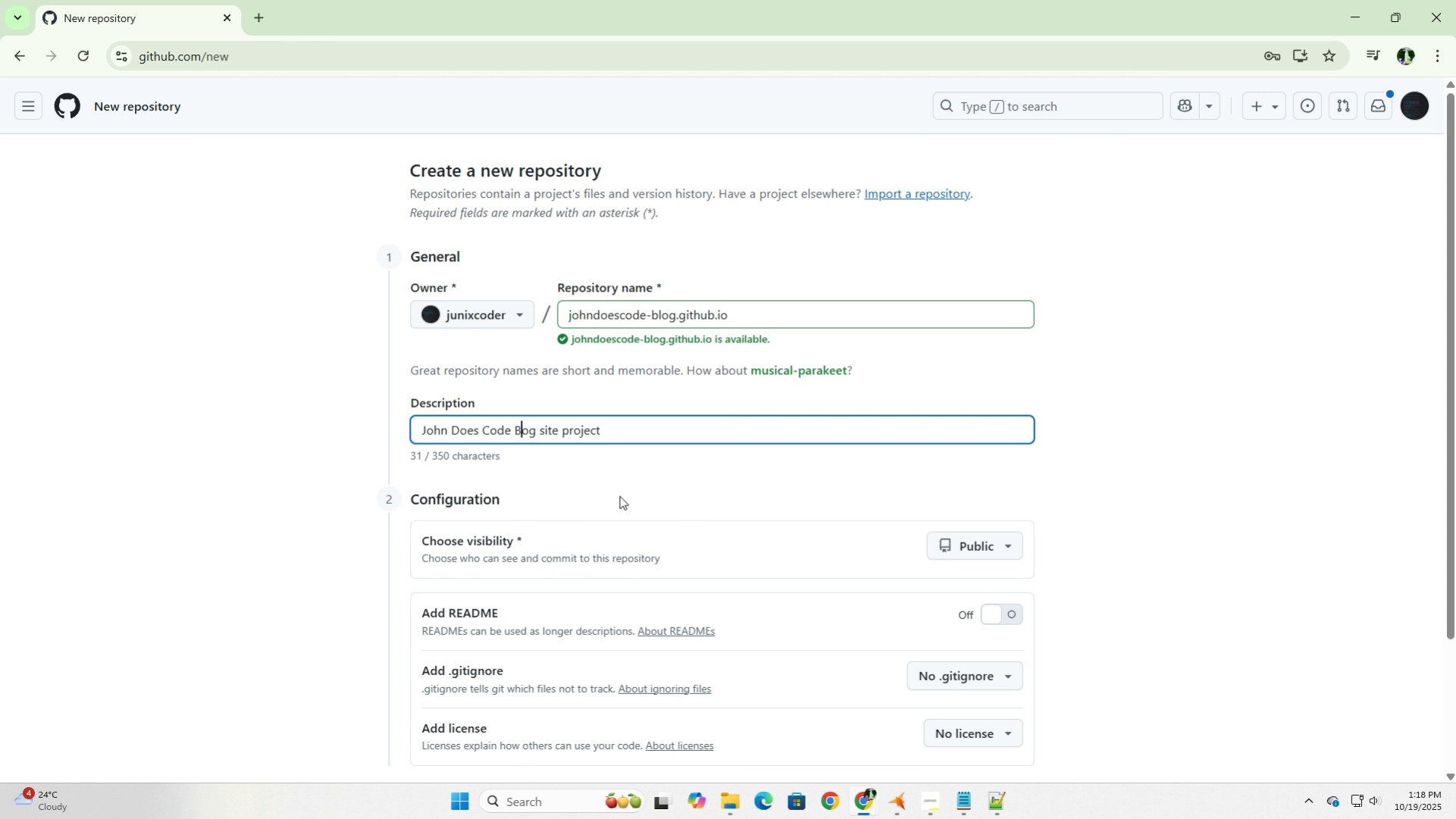 
key(ArrowRight)
 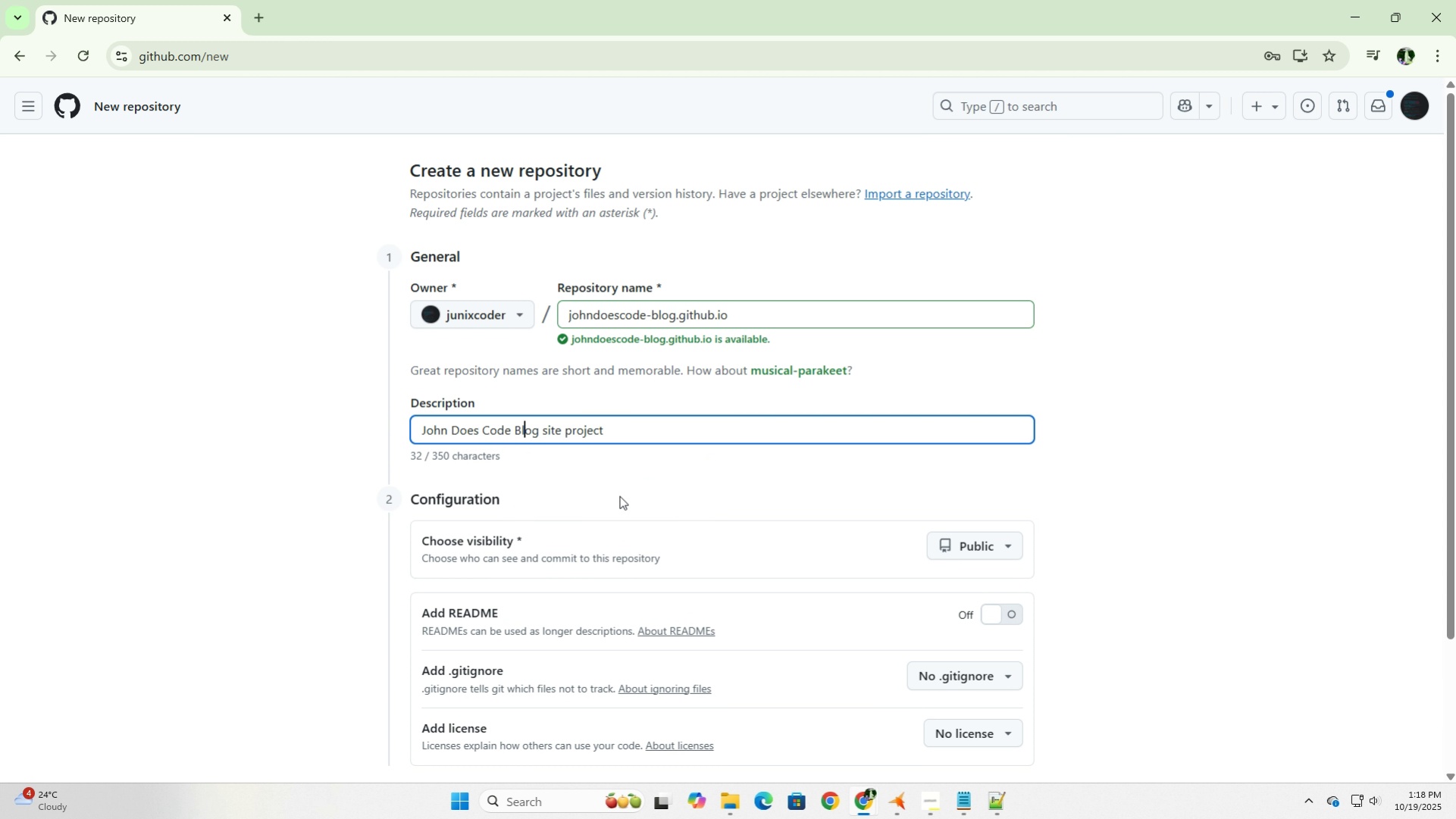 
key(L)
 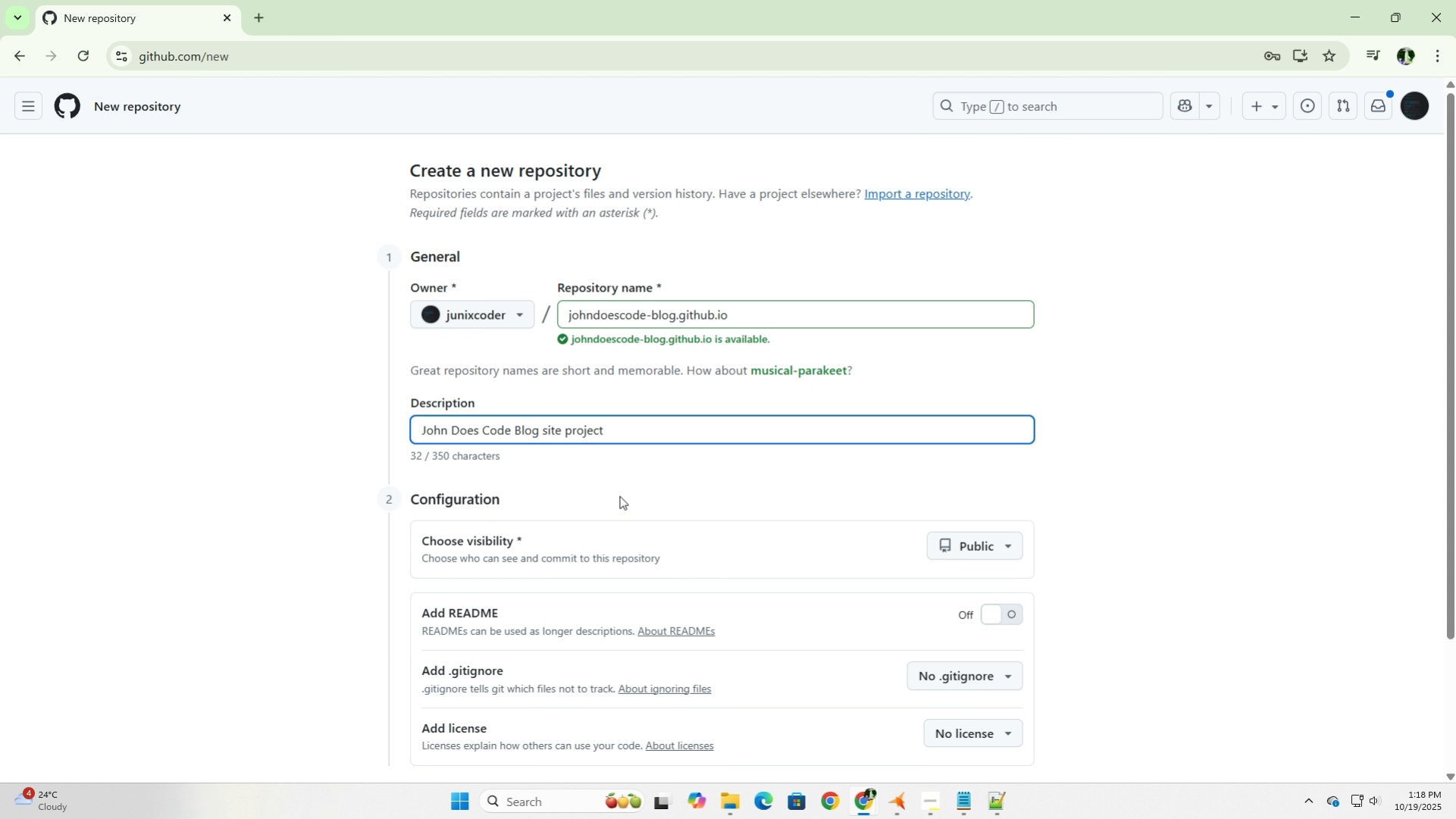 
scroll: coordinate [619, 495], scroll_direction: down, amount: 6.0
 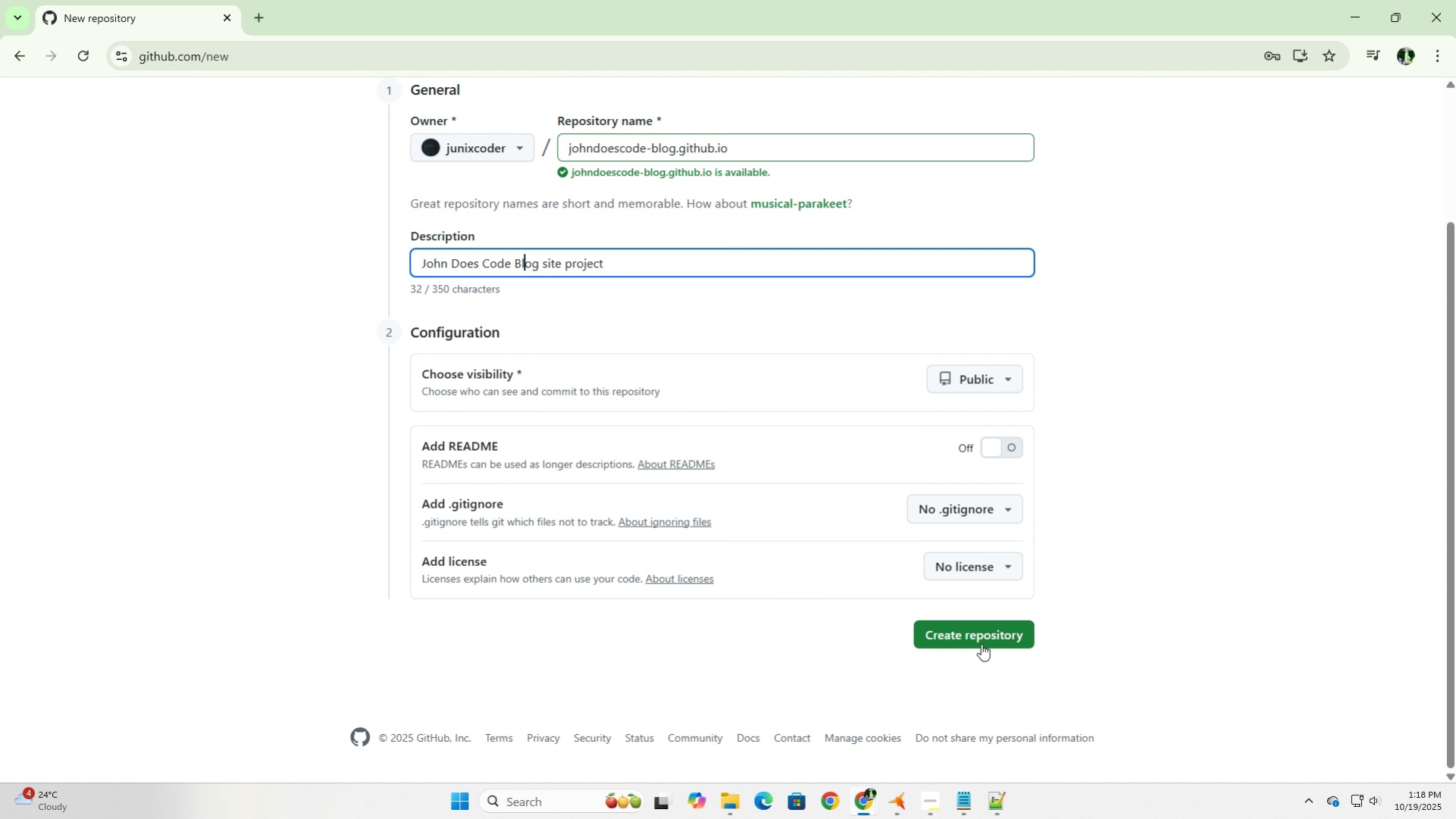 
left_click([981, 643])
 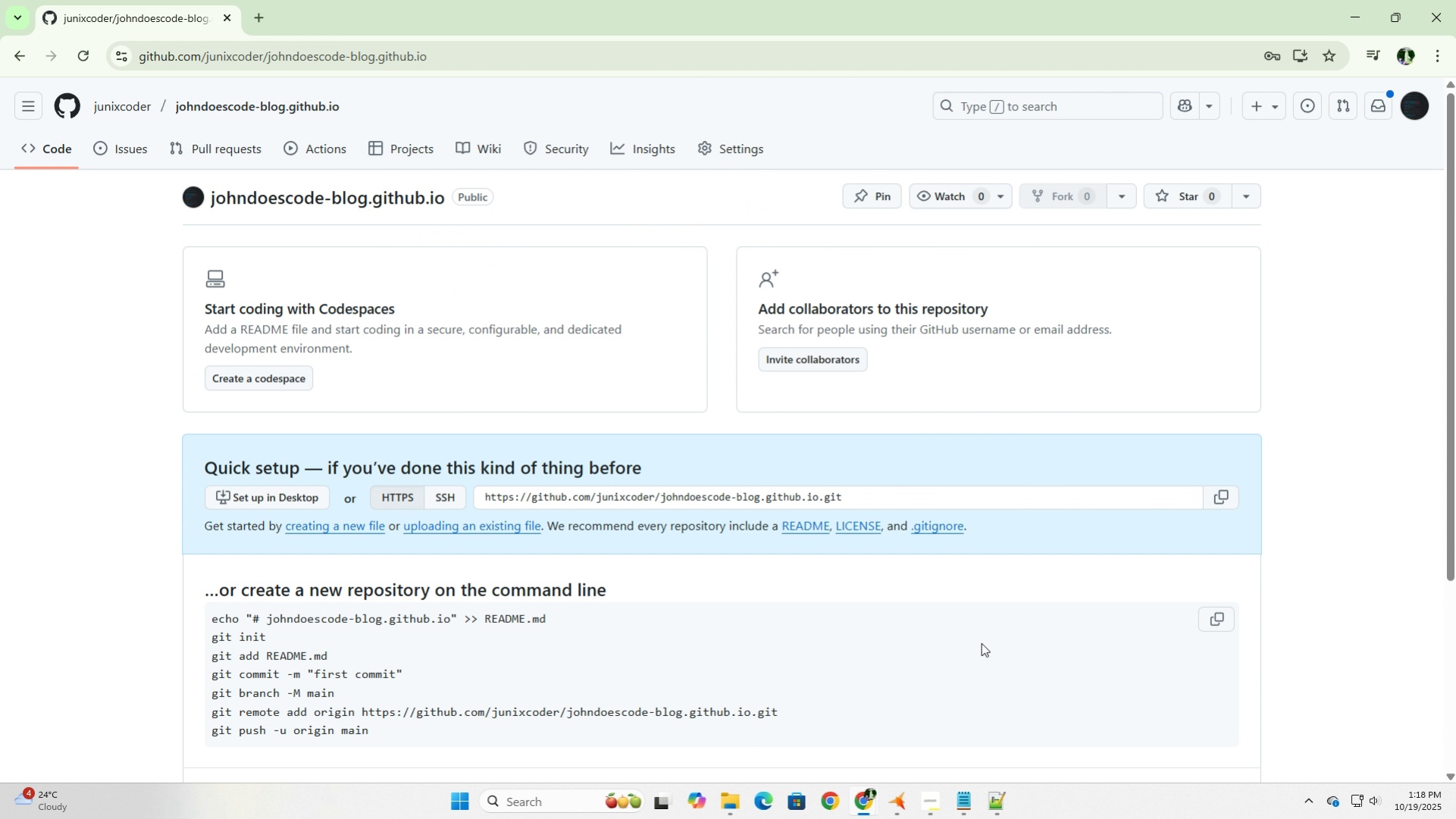 
wait(9.48)
 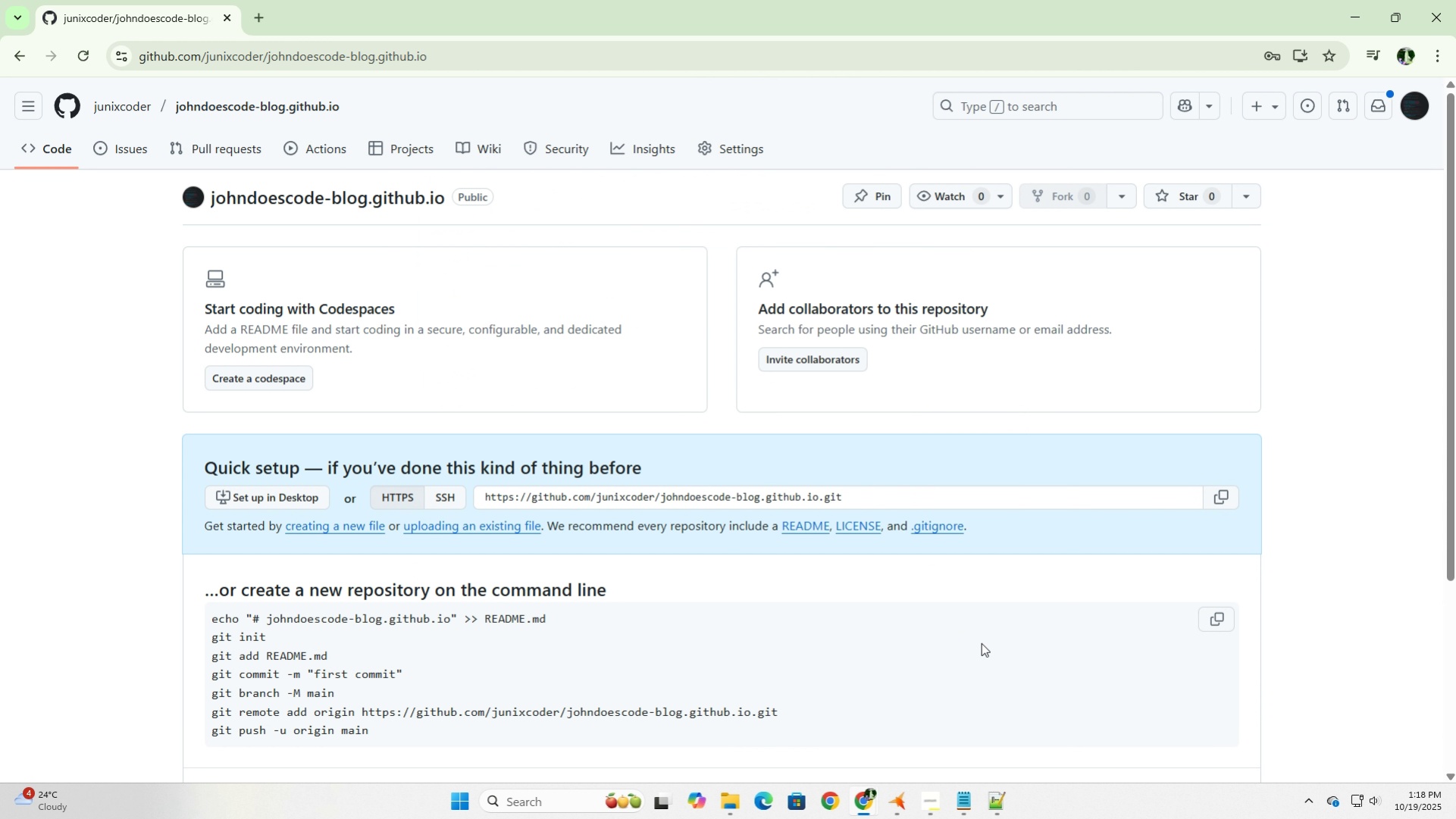 
scroll: coordinate [672, 605], scroll_direction: down, amount: 2.0
 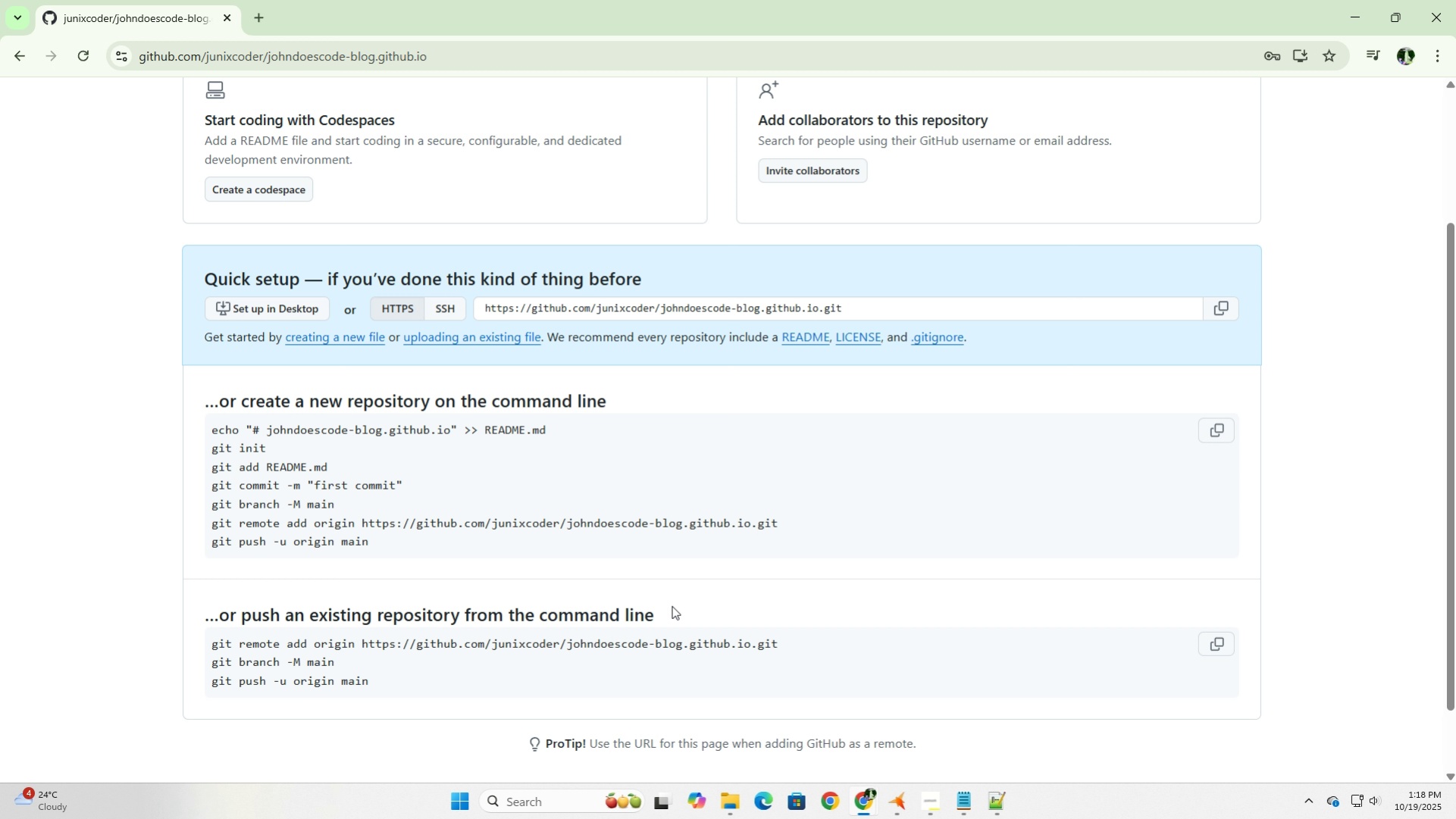 
wait(10.3)
 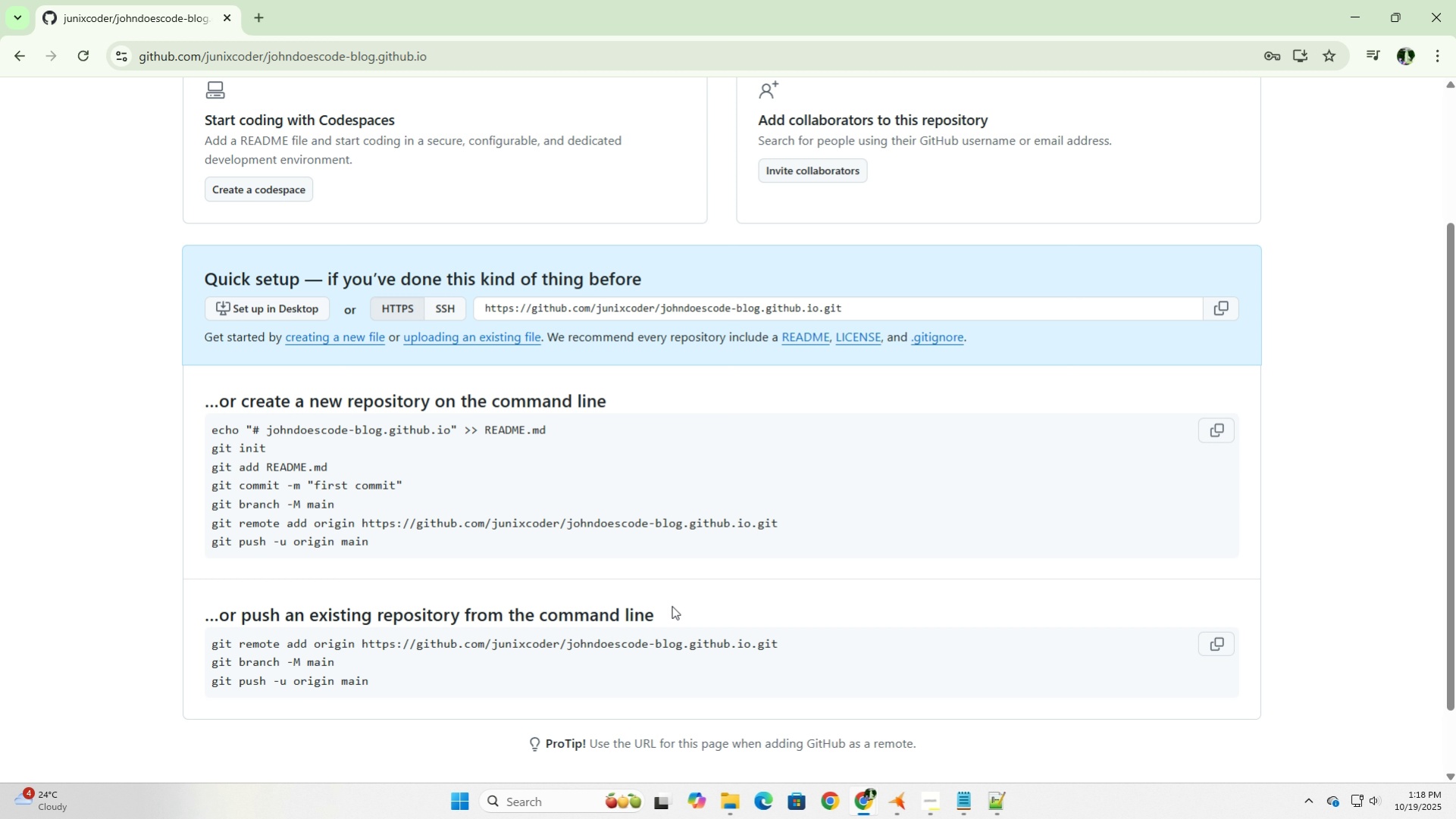 
scroll: coordinate [672, 605], scroll_direction: down, amount: 3.0
 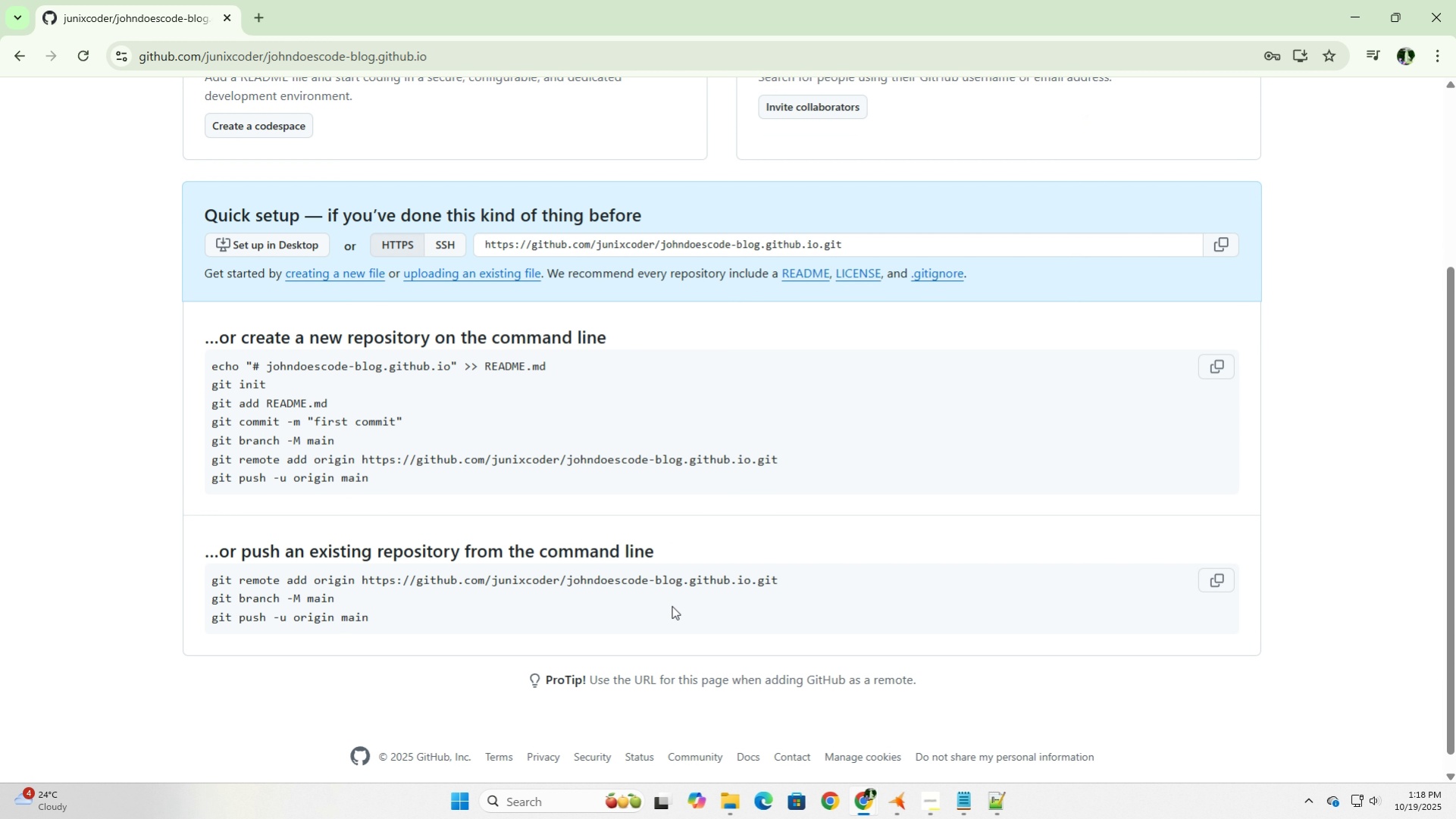 
scroll: coordinate [672, 605], scroll_direction: up, amount: 10.0
 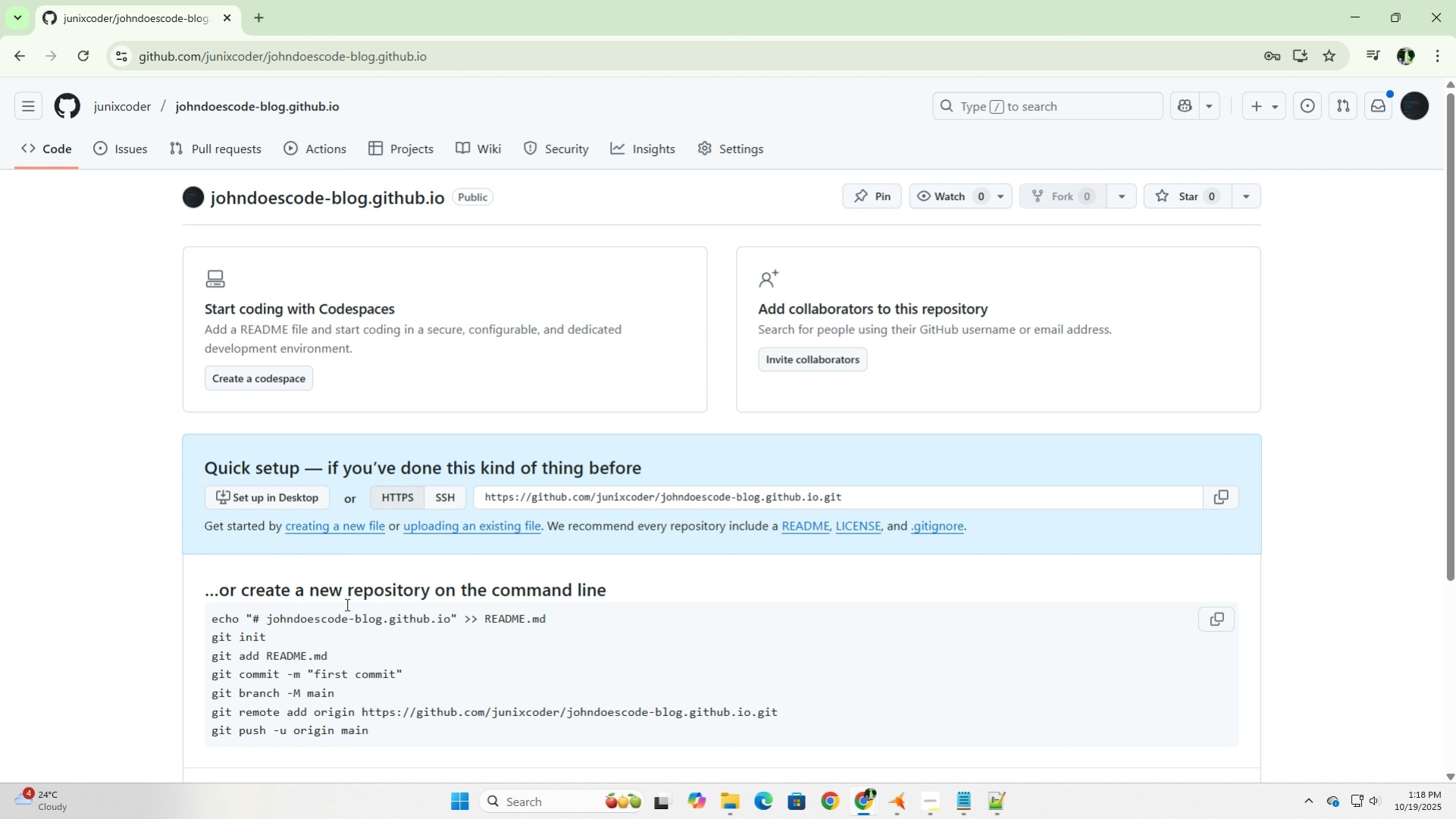 
wait(18.89)
 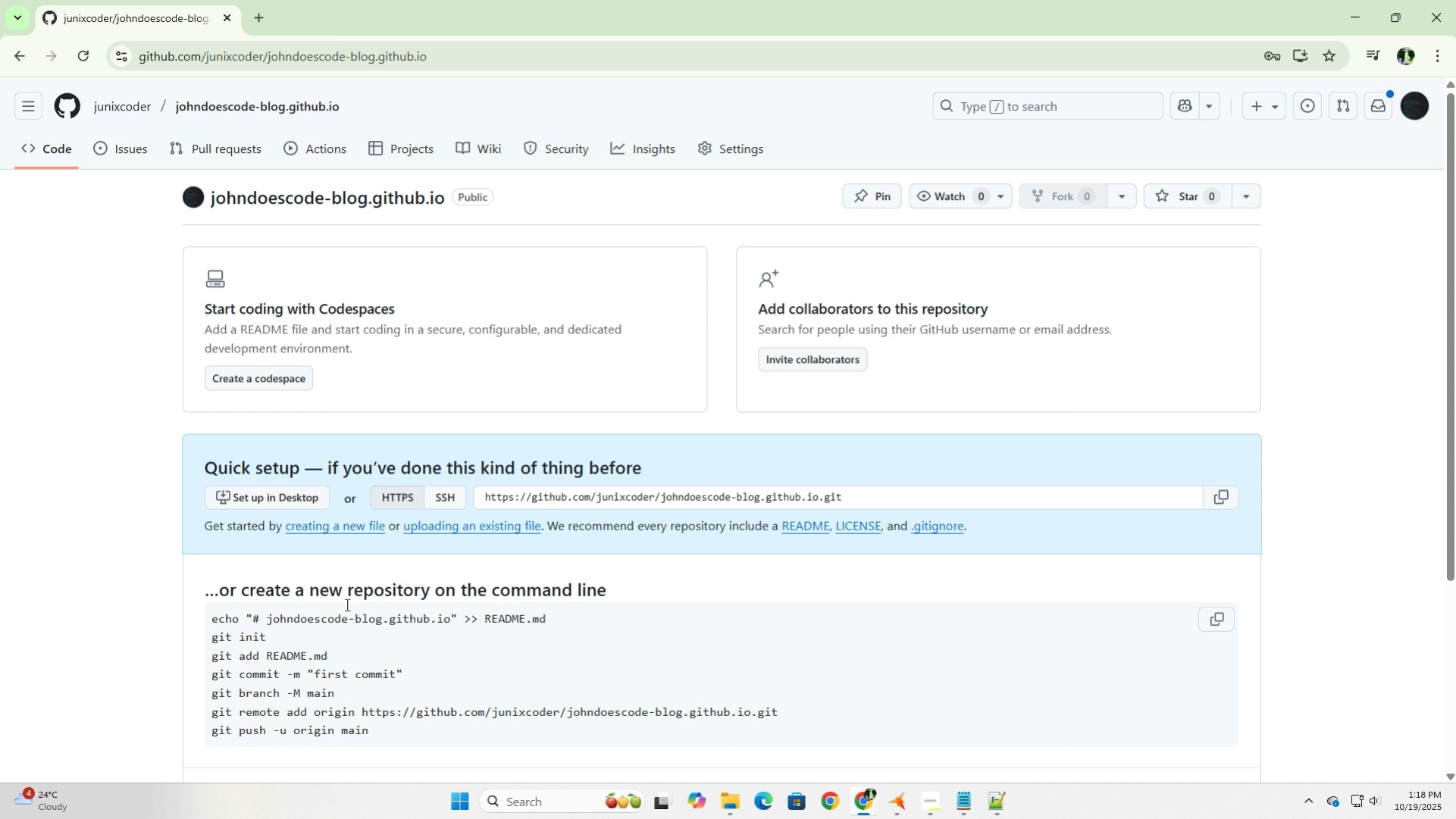 
scroll: coordinate [160, 680], scroll_direction: down, amount: 2.0
 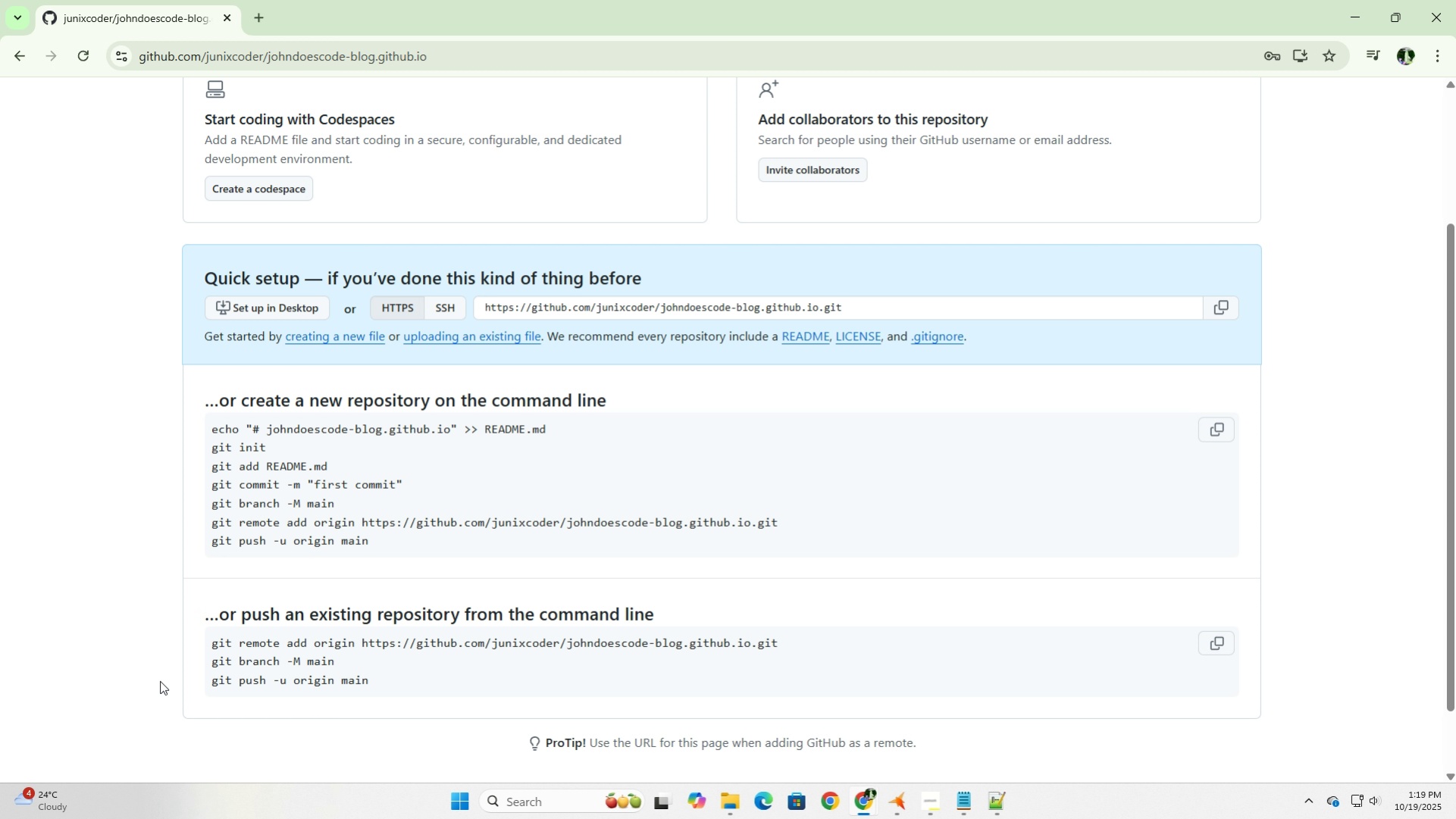 
wait(5.26)
 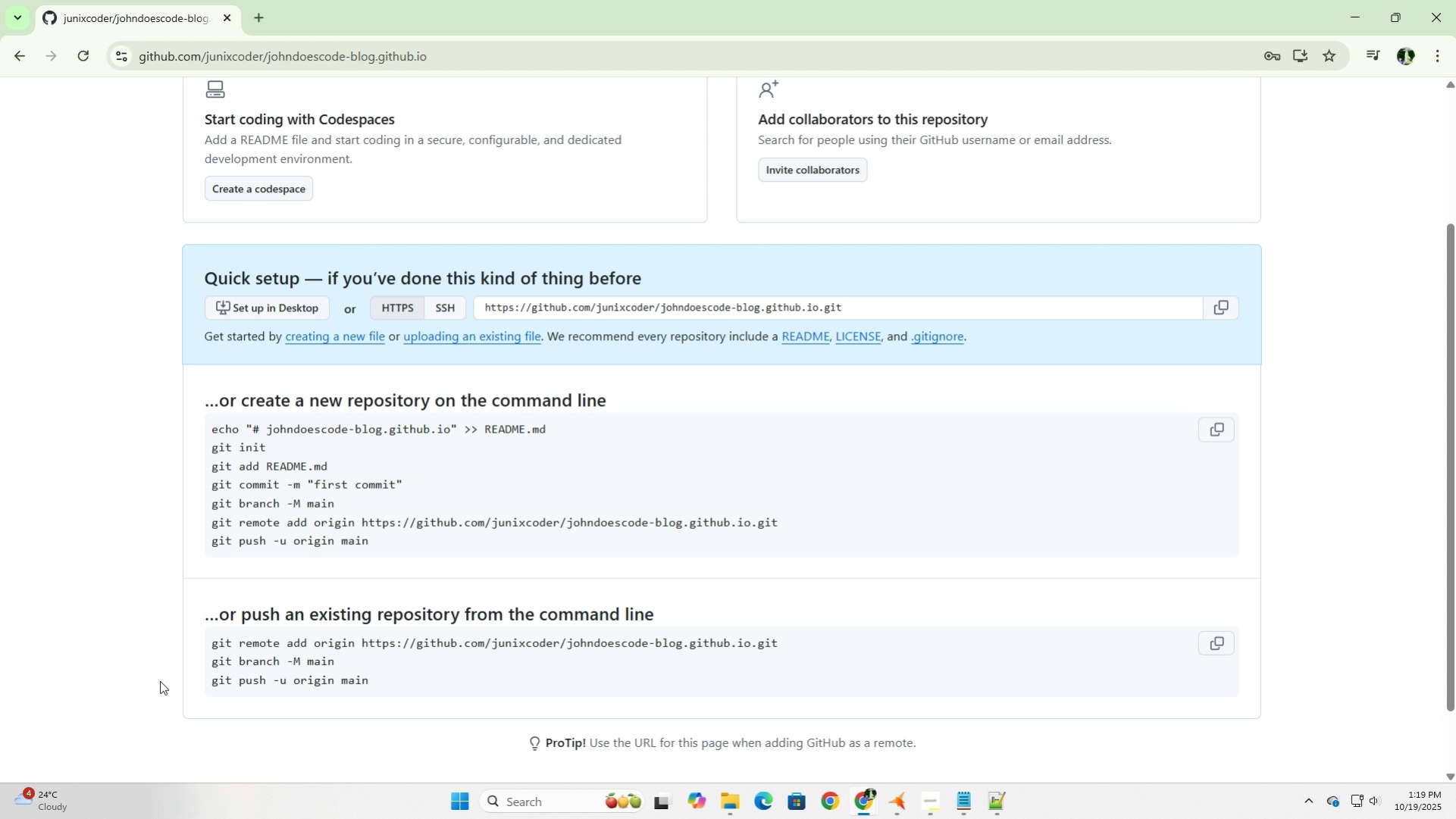 
scroll: coordinate [160, 680], scroll_direction: down, amount: 2.0
 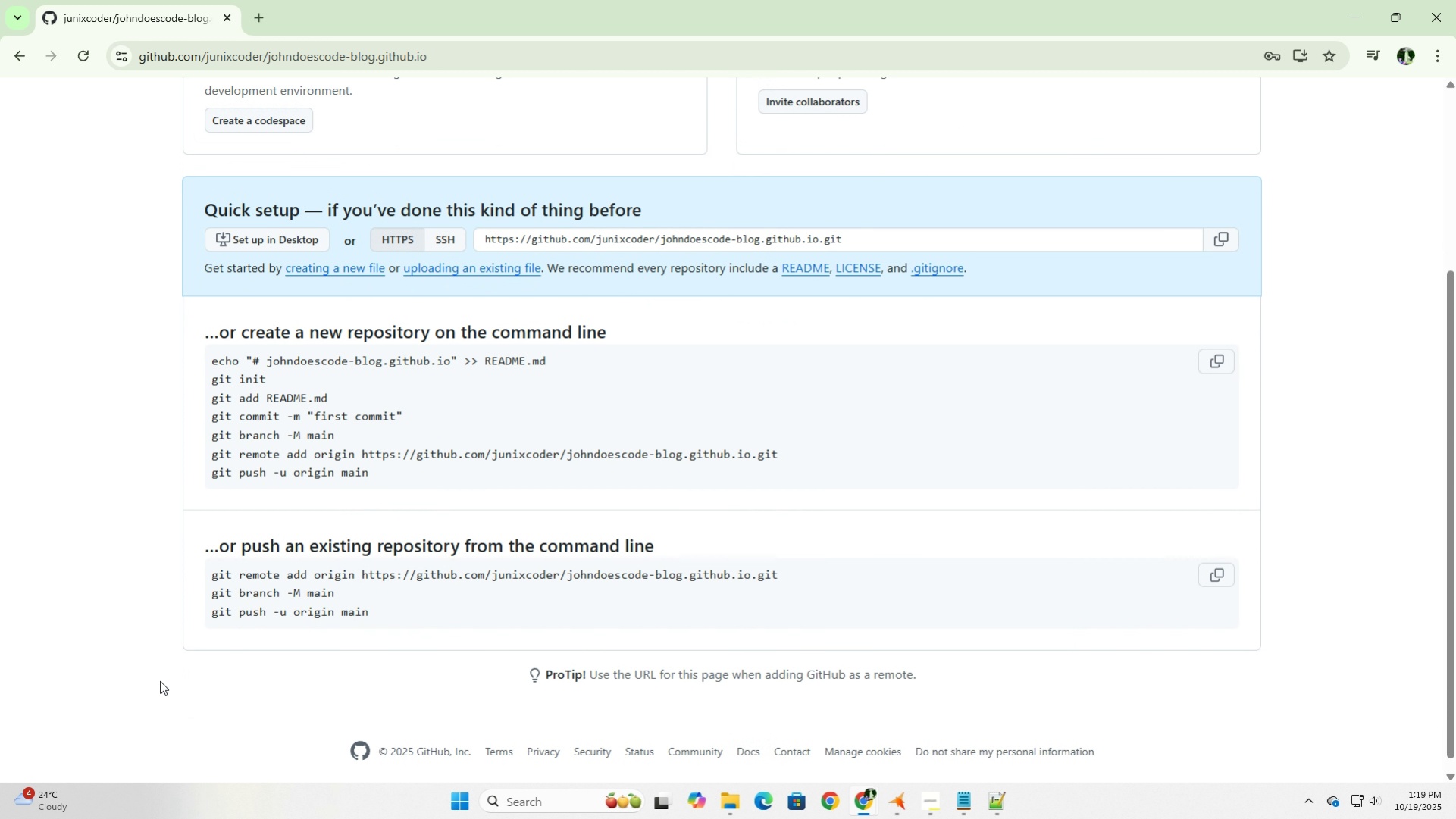 
scroll: coordinate [160, 680], scroll_direction: up, amount: 6.0
 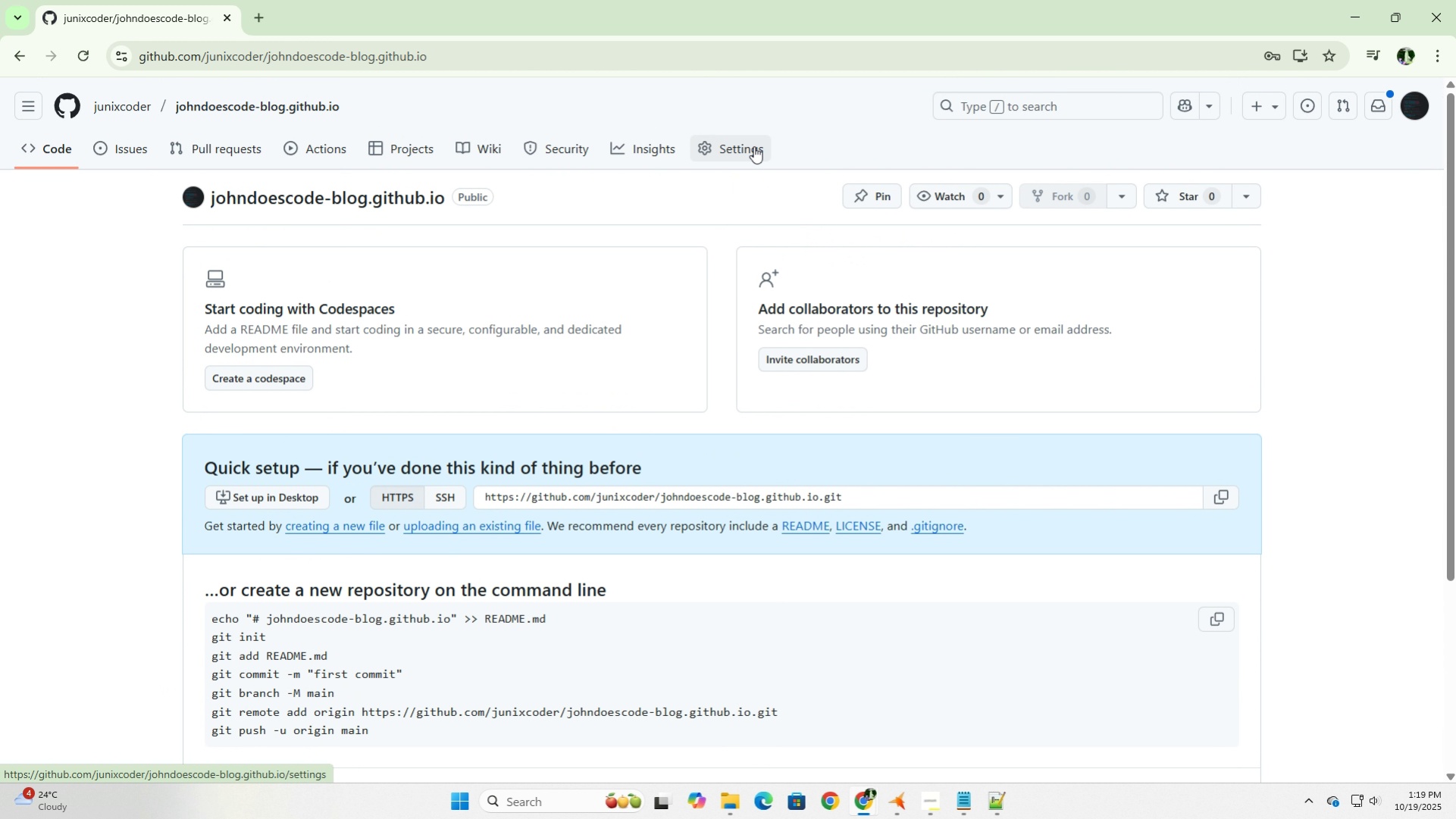 
left_click([753, 146])
 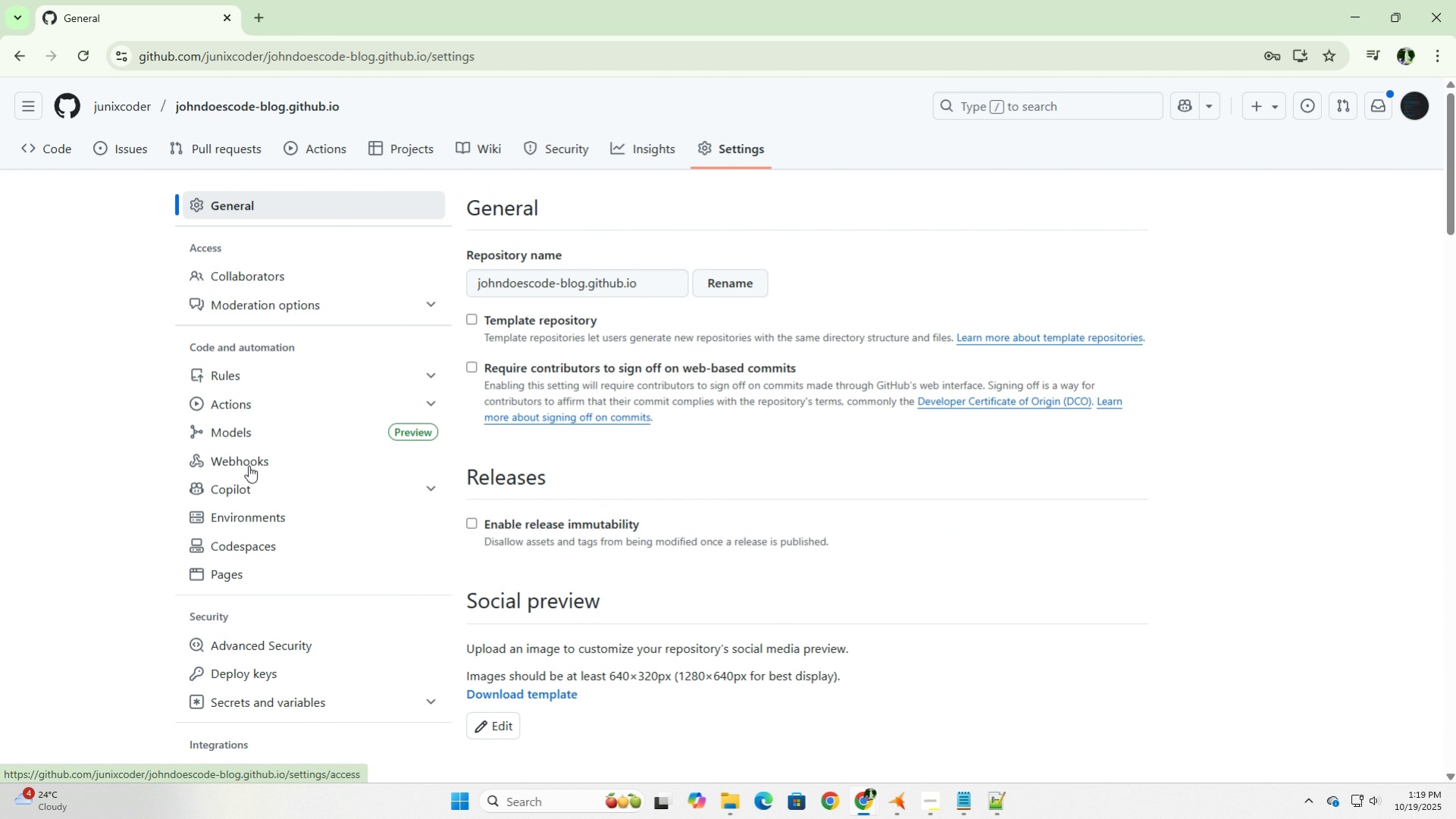 
left_click([235, 566])
 